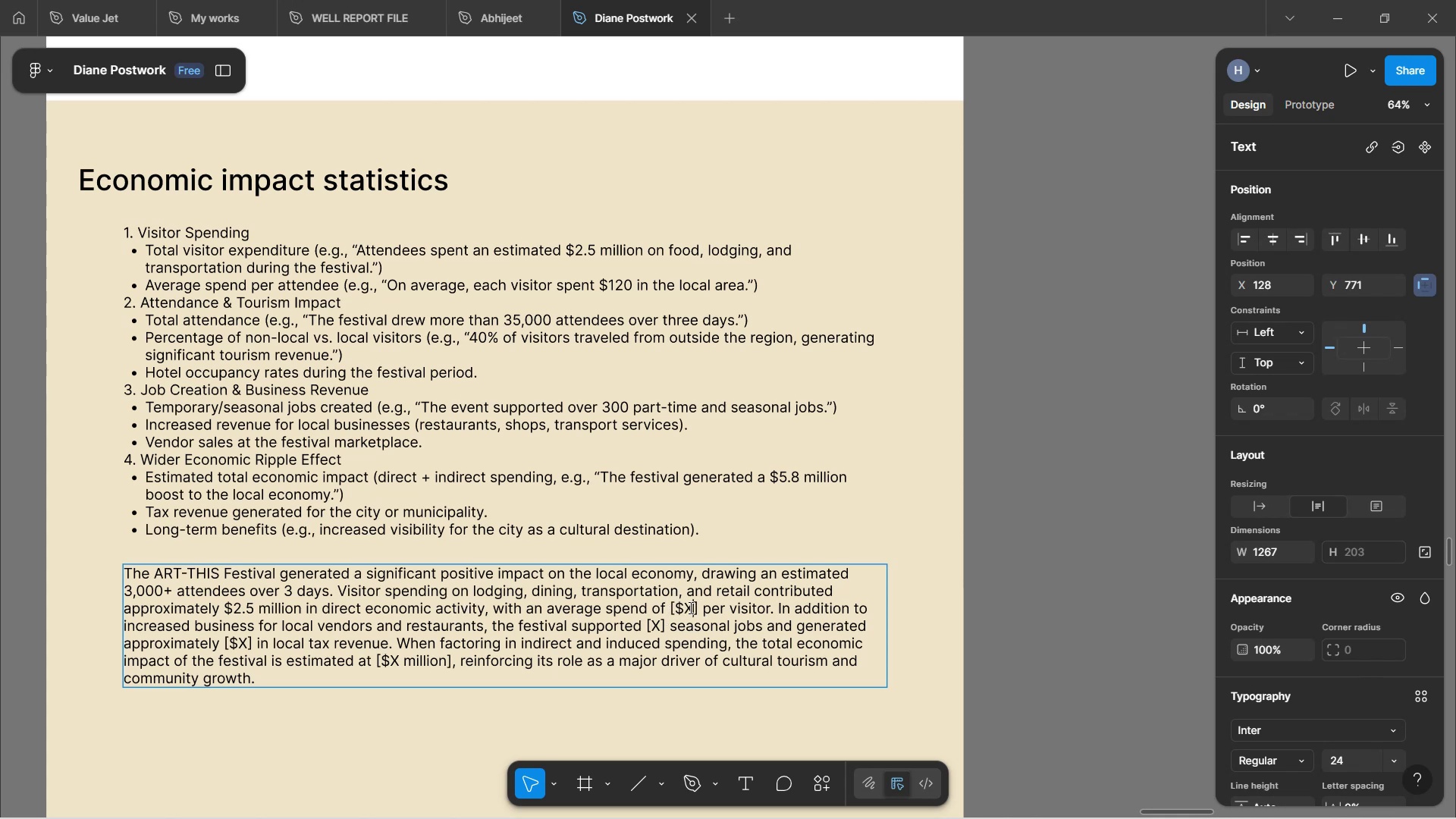 
key(Backspace)
type(12)
key(Backspace)
type(,200)
 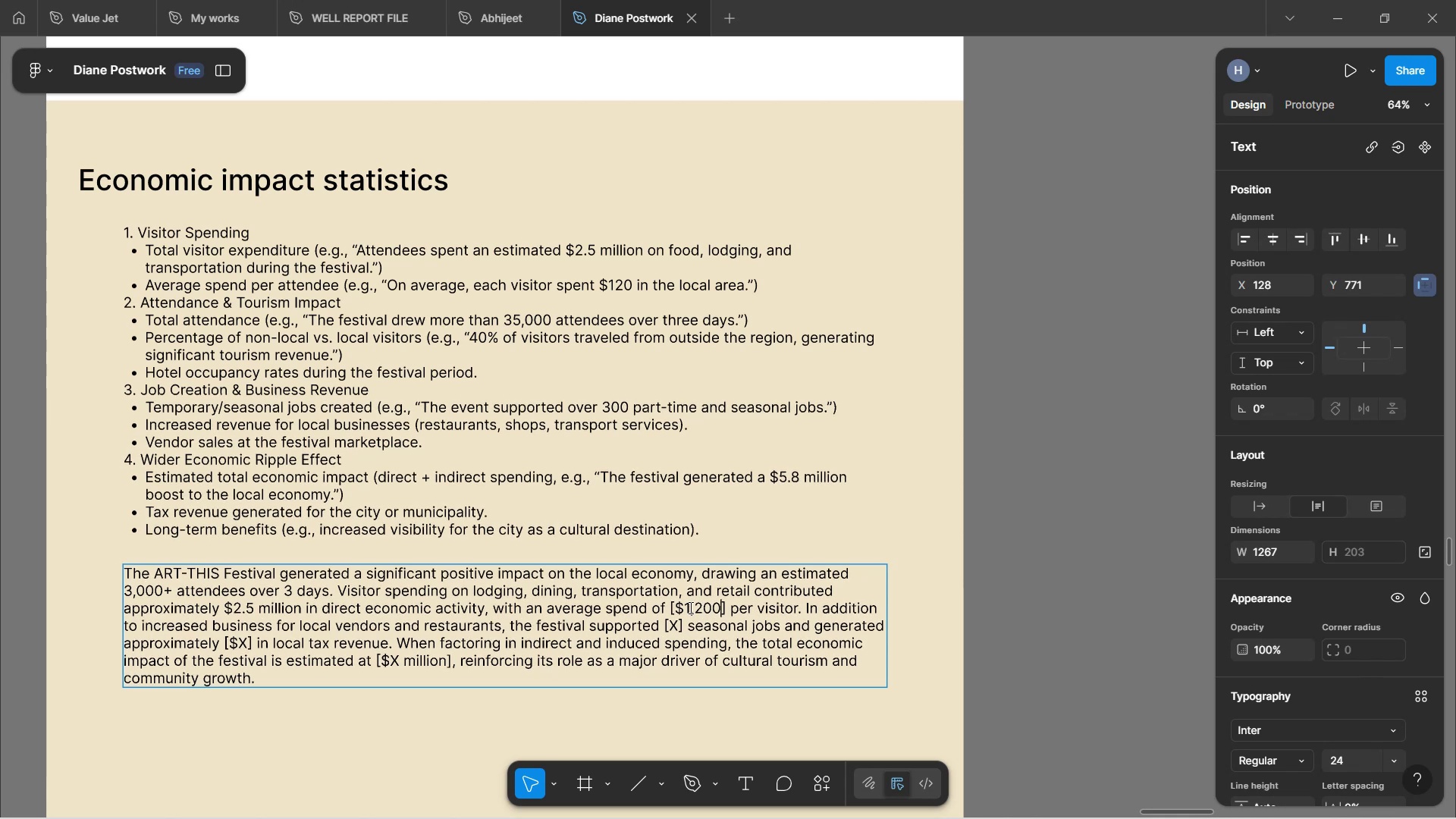 
key(ArrowRight)
 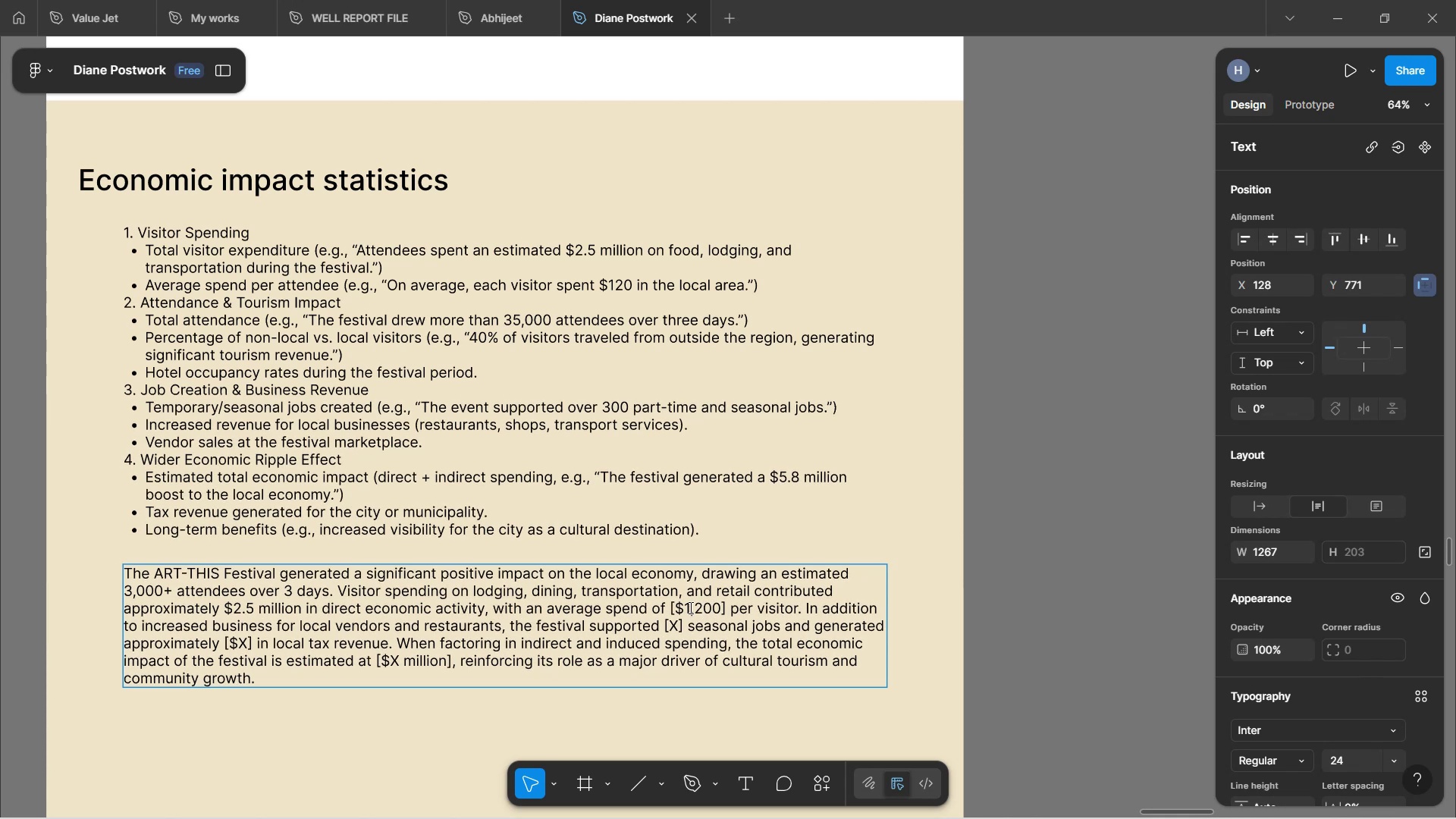 
key(ArrowDown)
 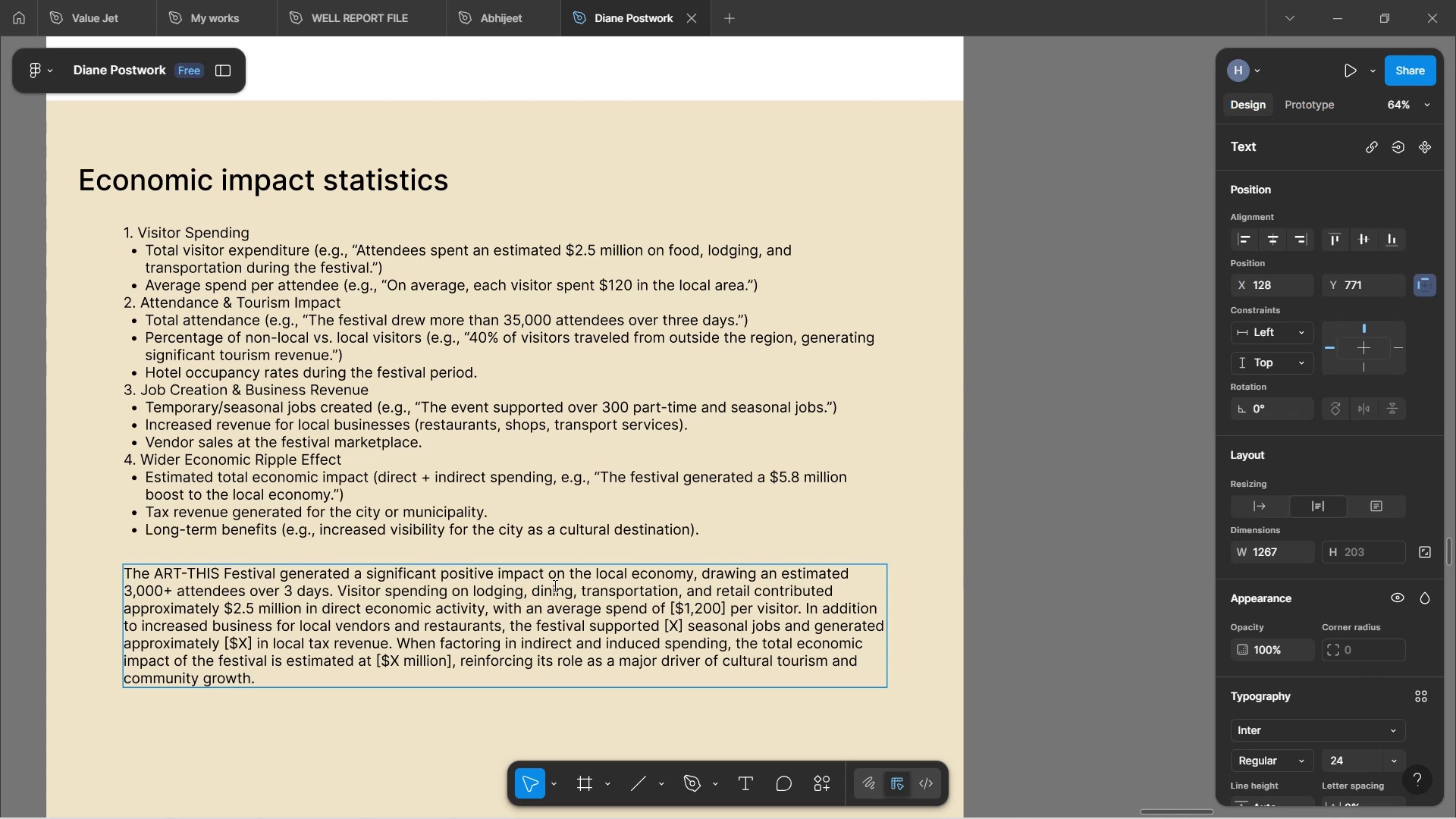 
key(ArrowUp)
 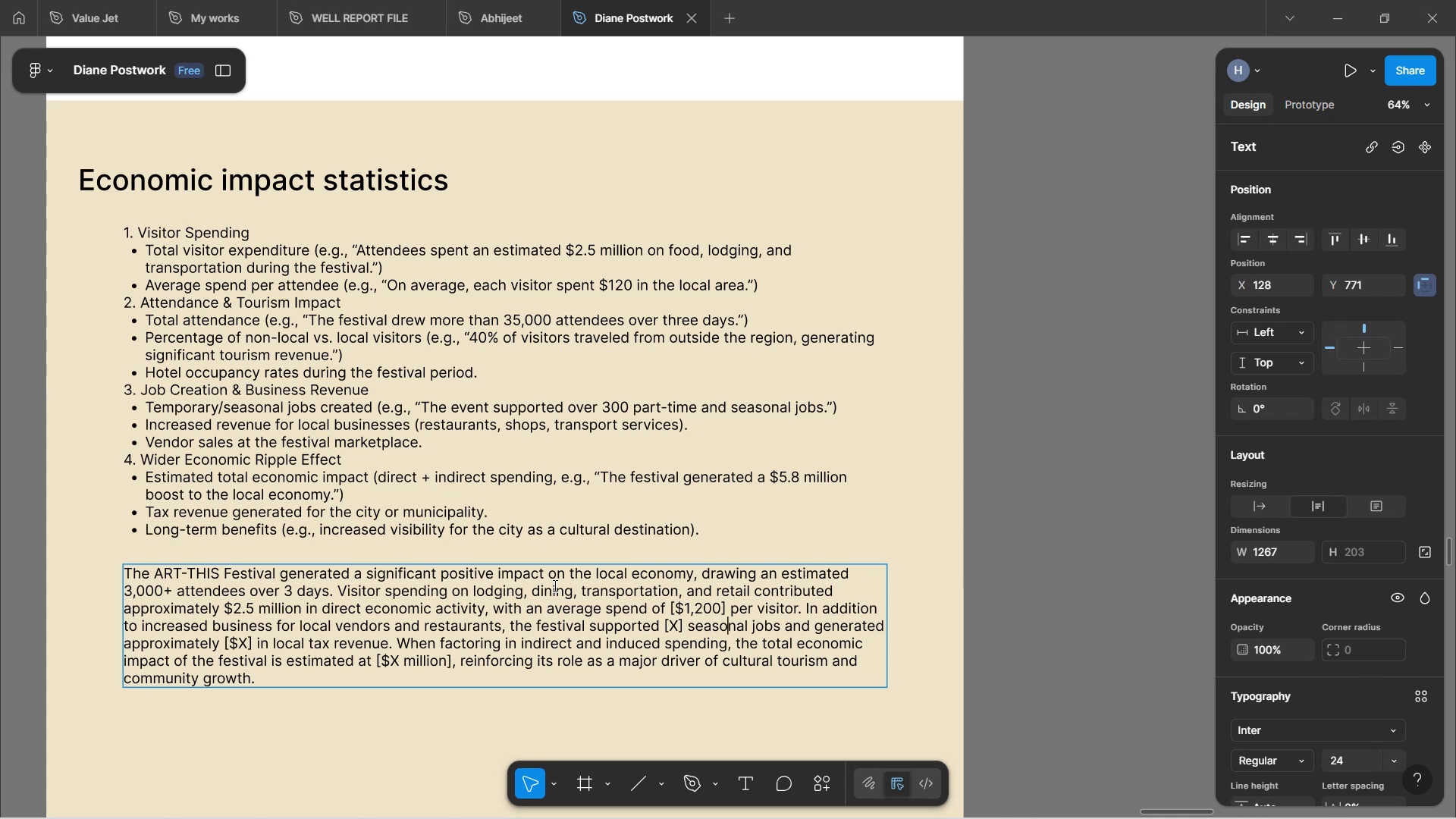 
key(ArrowLeft)
 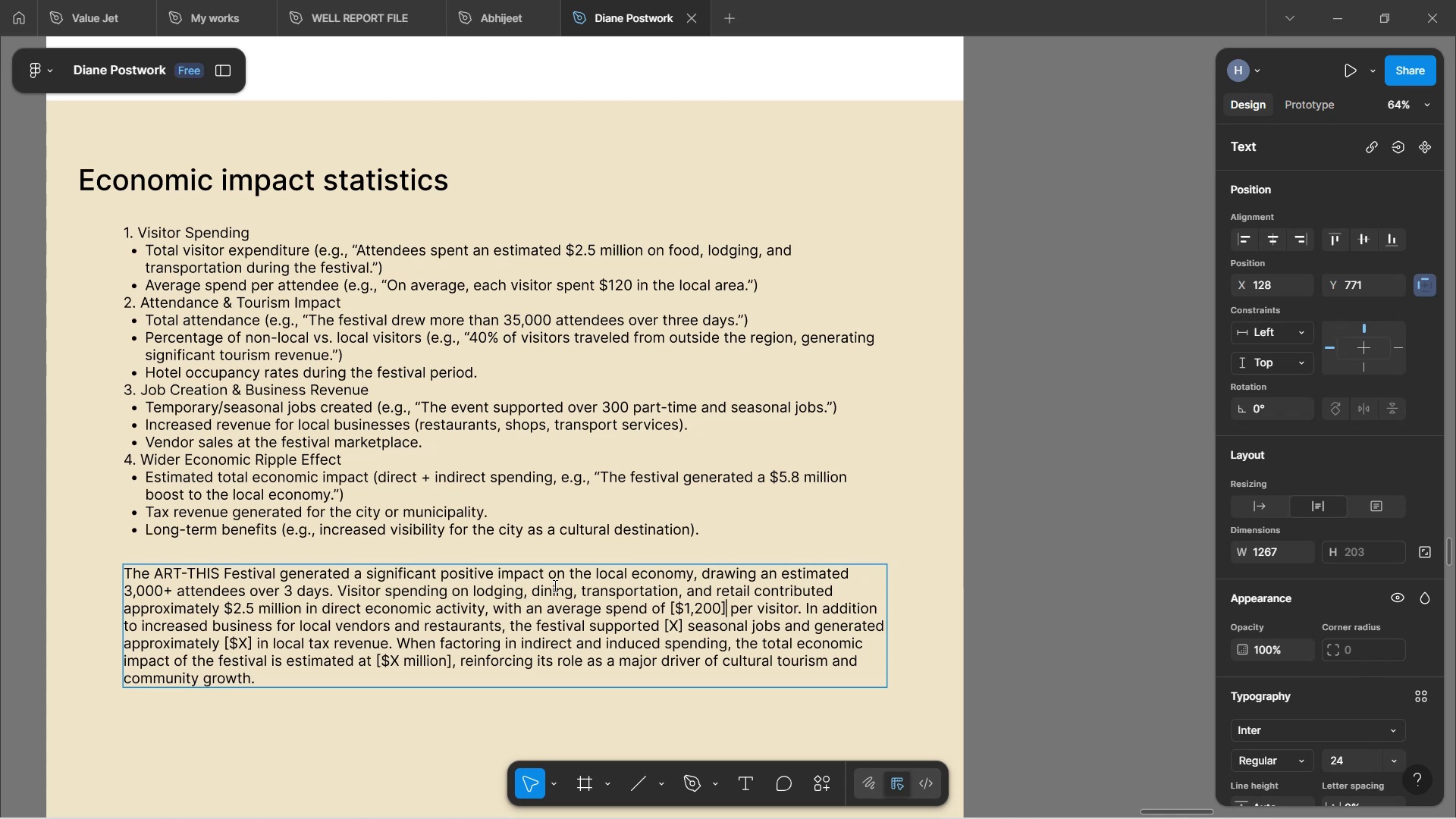 
key(ArrowLeft)
 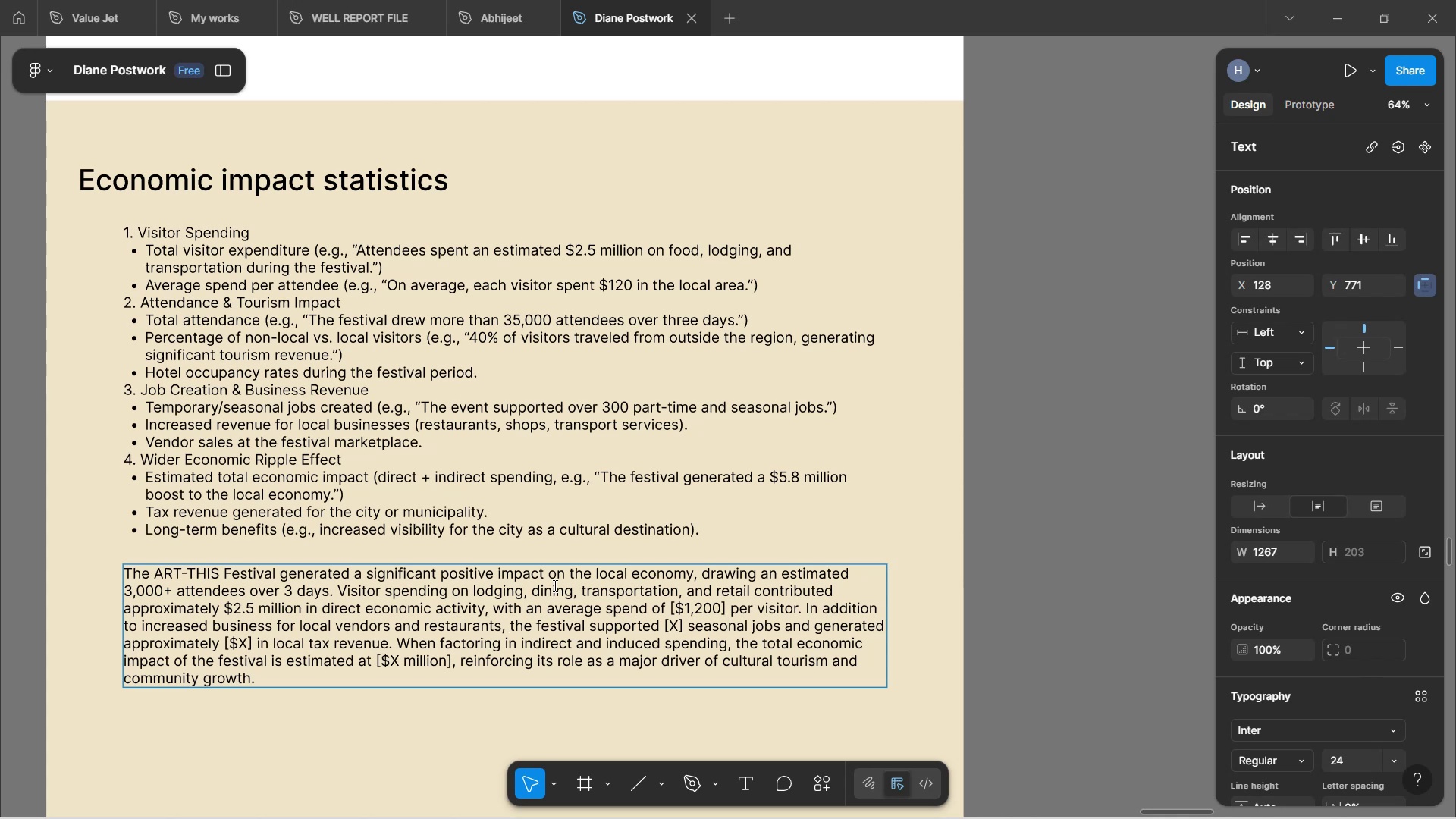 
key(ArrowLeft)
 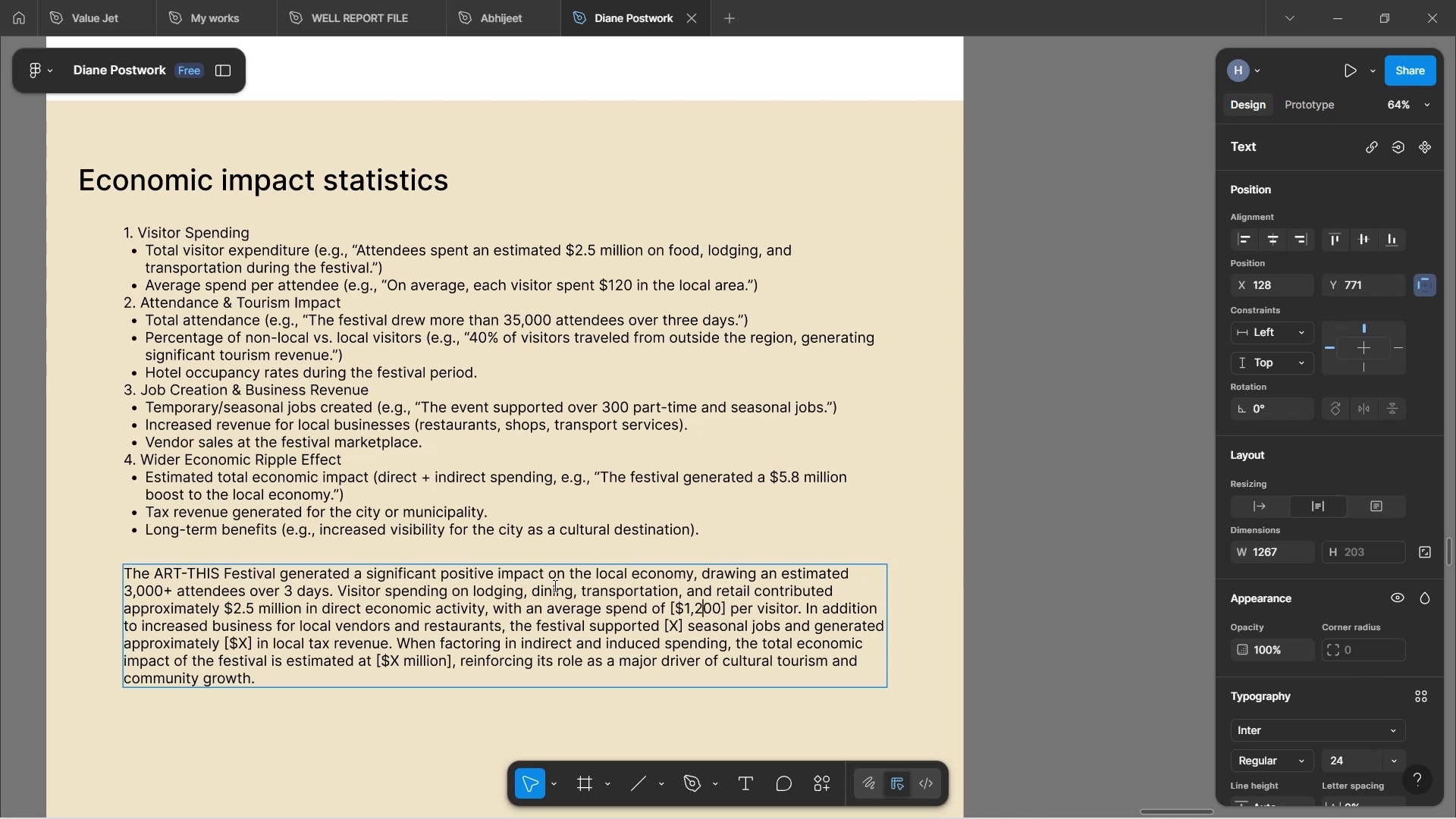 
key(Backspace)
 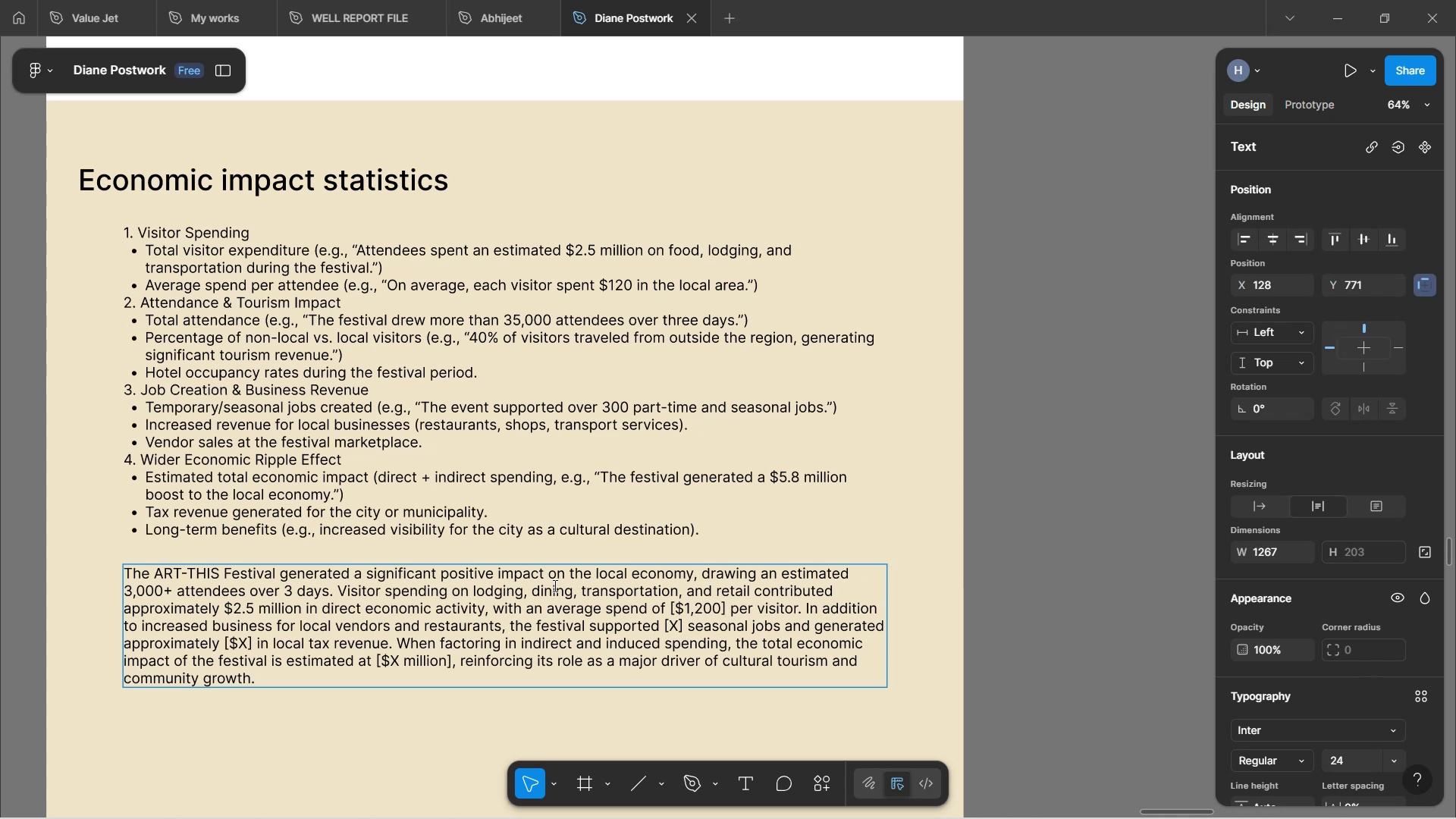 
key(1)
 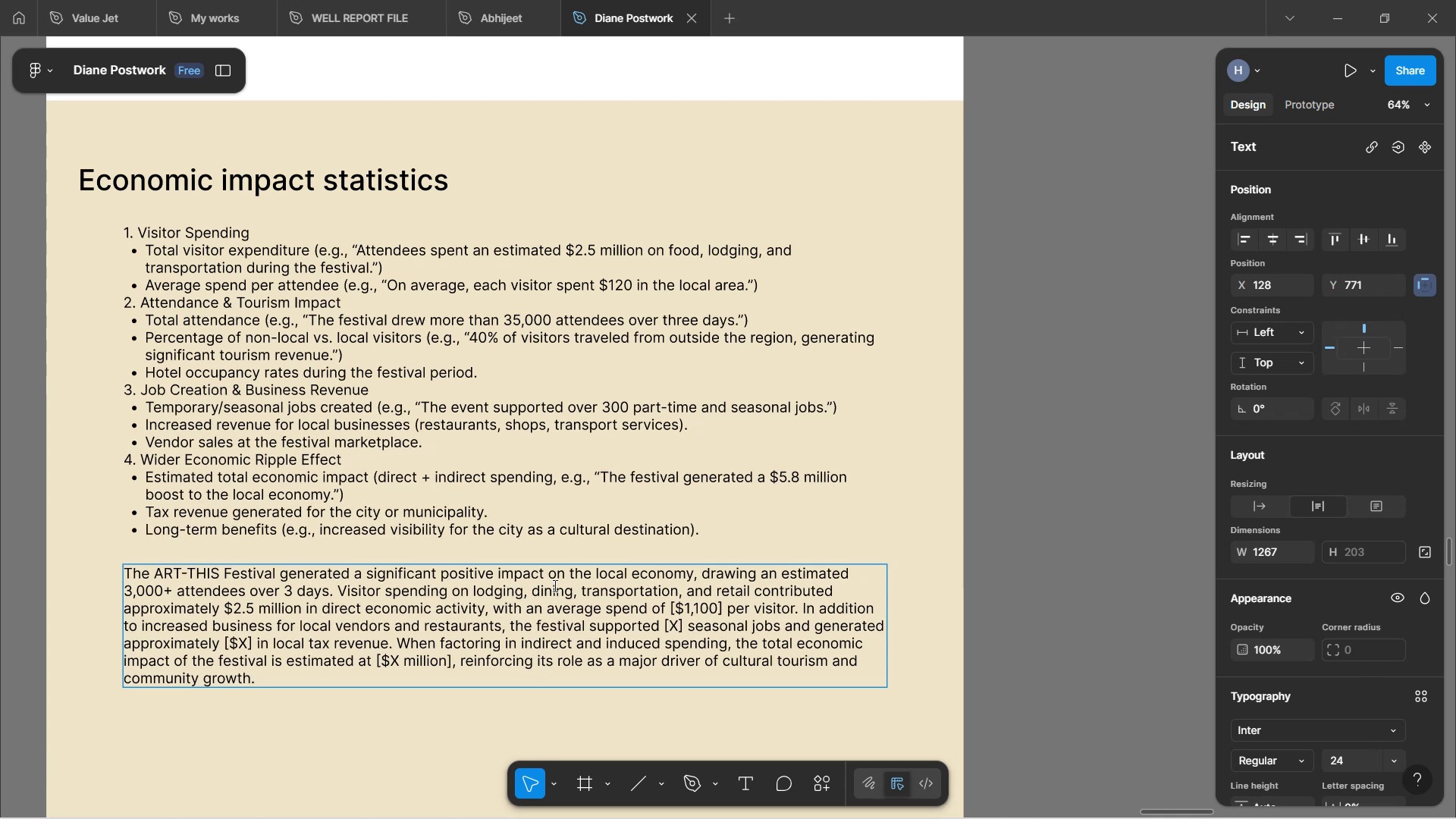 
key(ArrowLeft)
 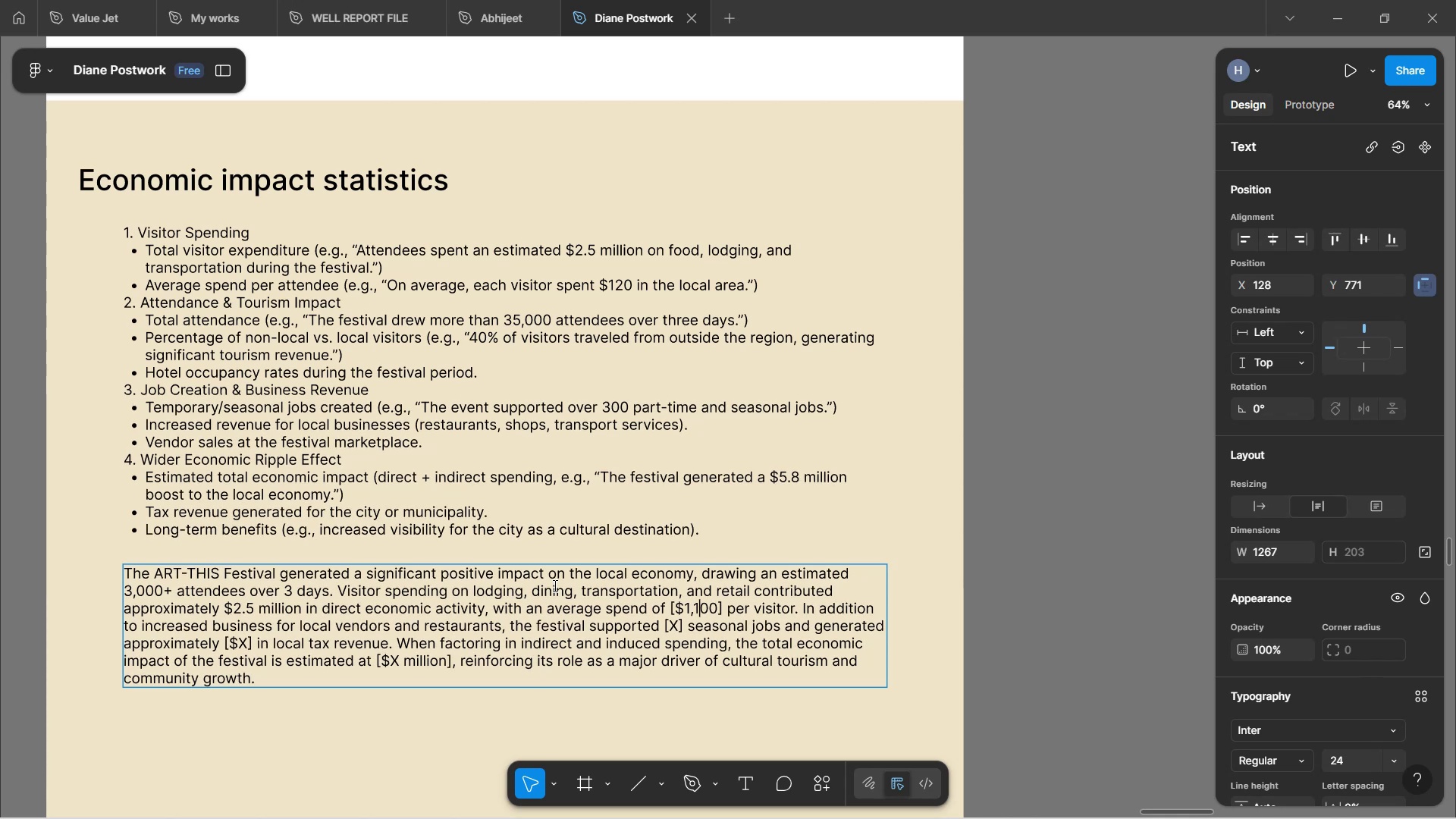 
key(ArrowLeft)
 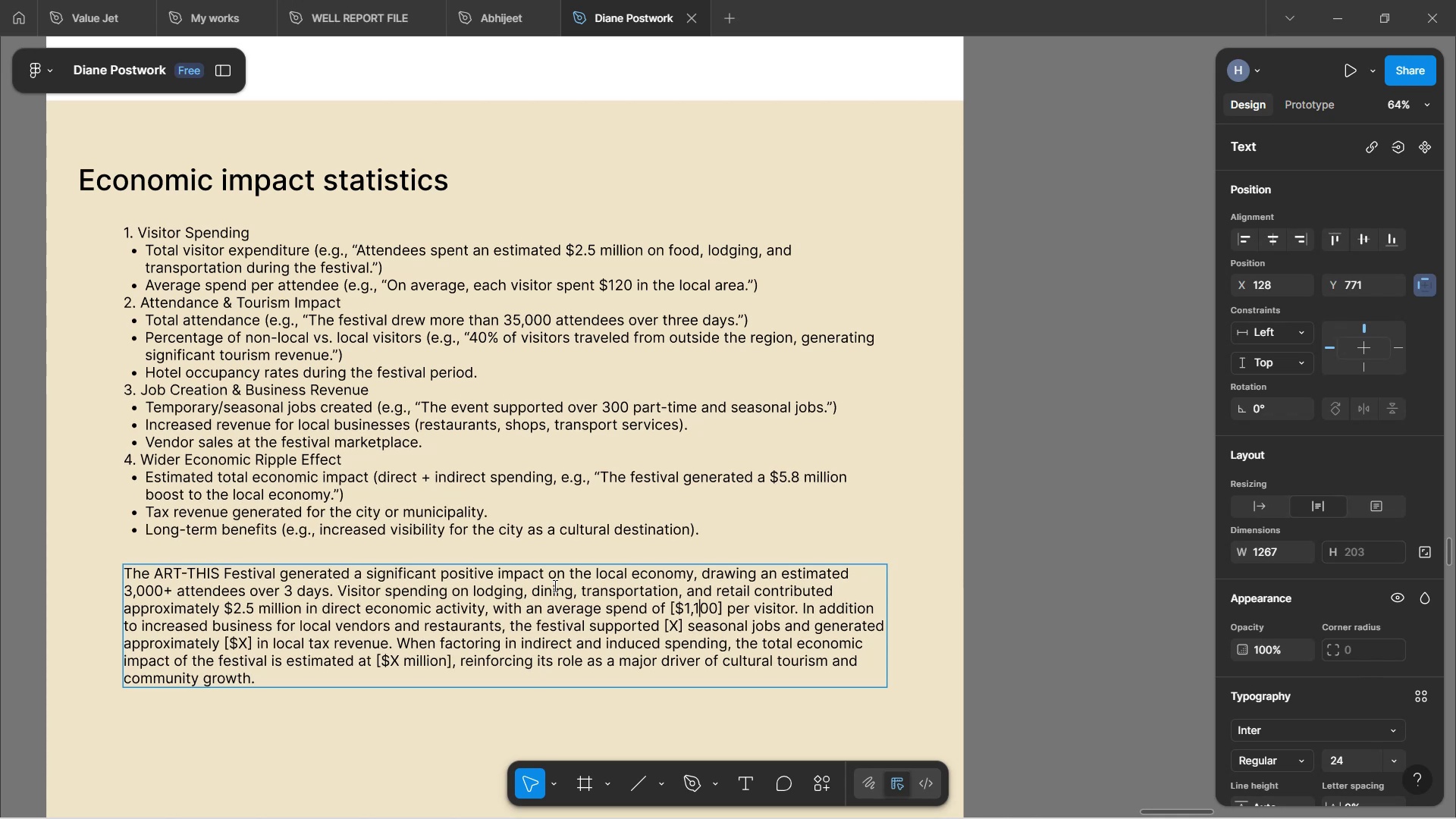 
key(ArrowLeft)
 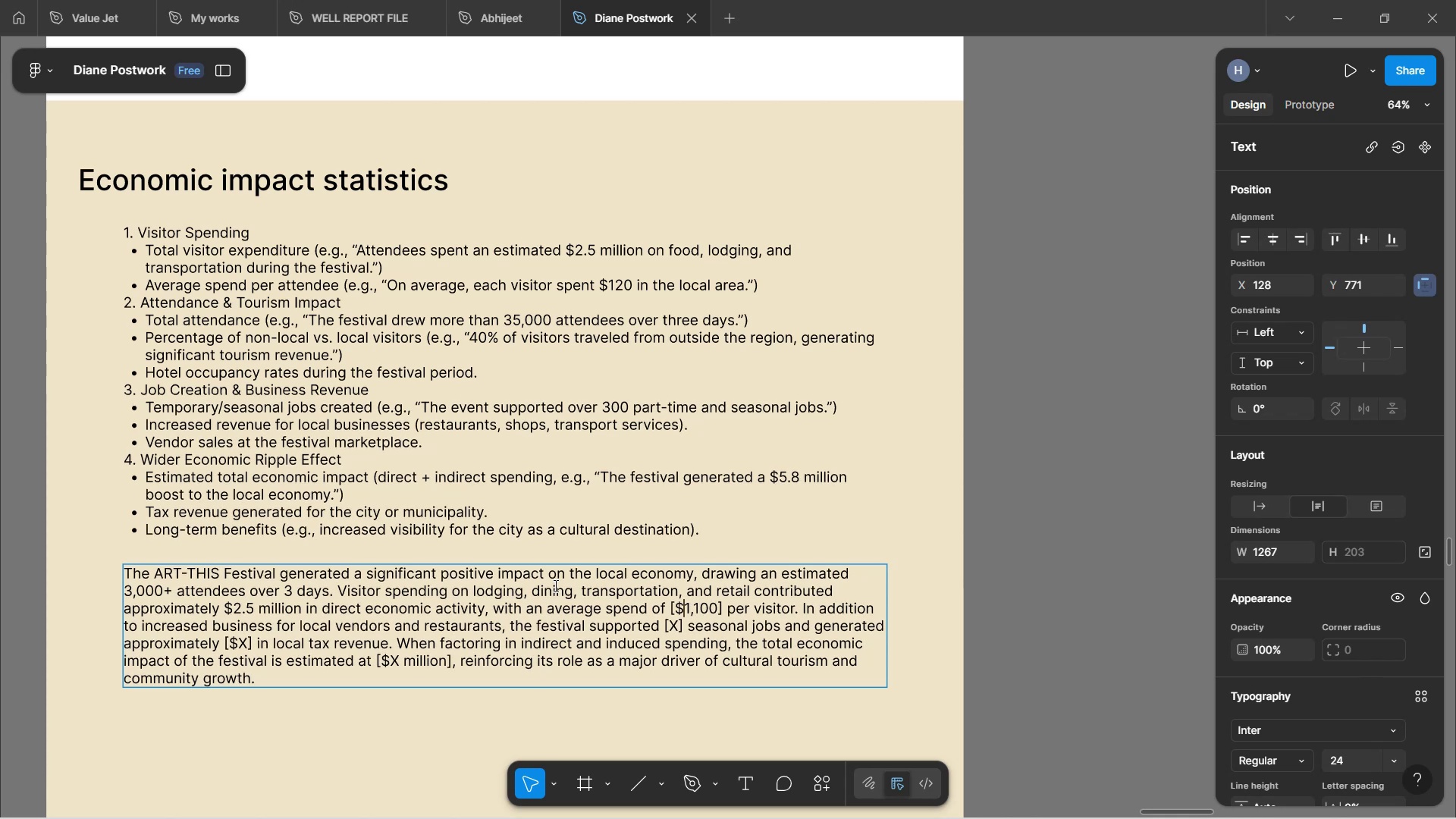 
key(ArrowLeft)
 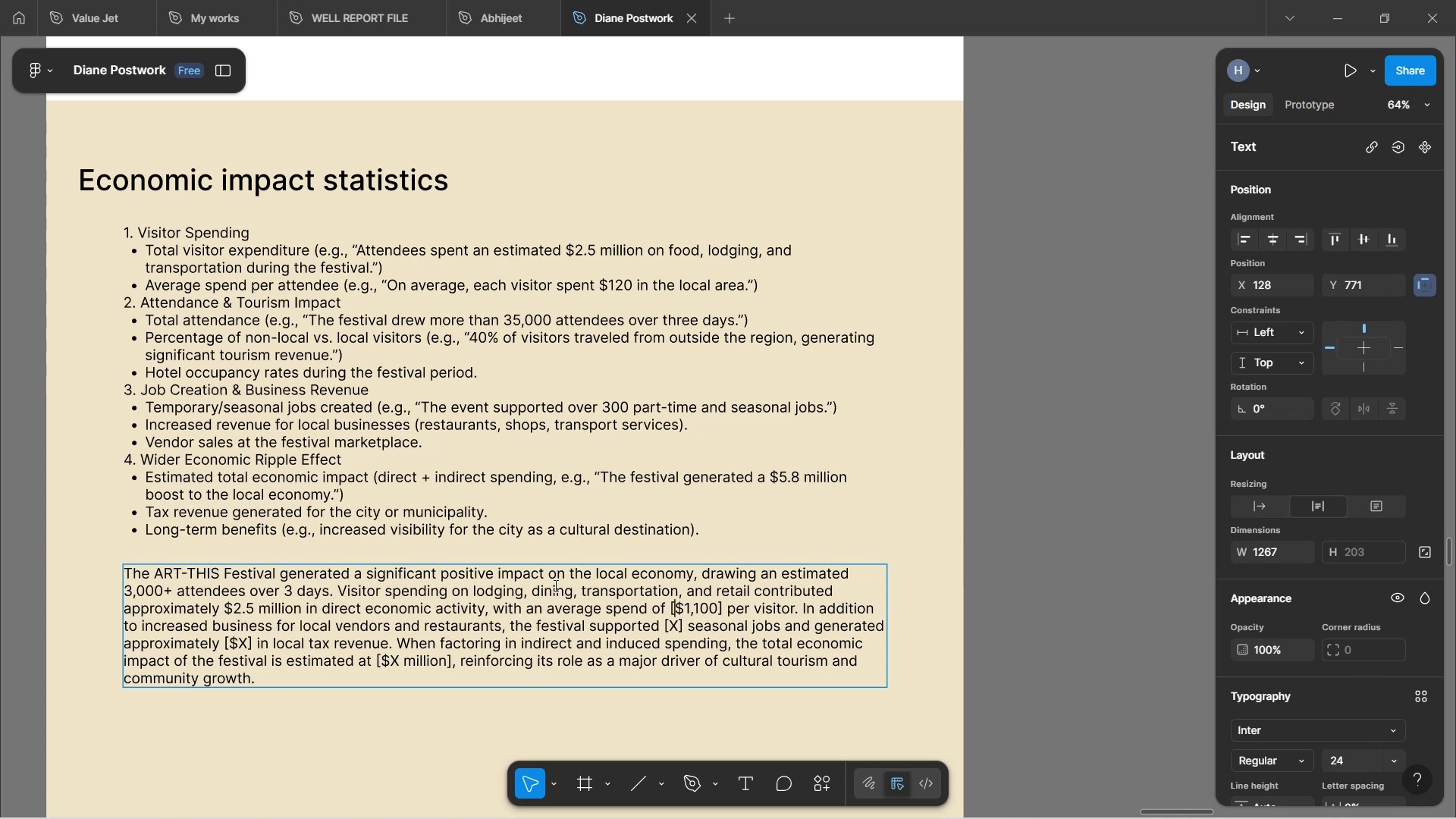 
key(Backspace)
 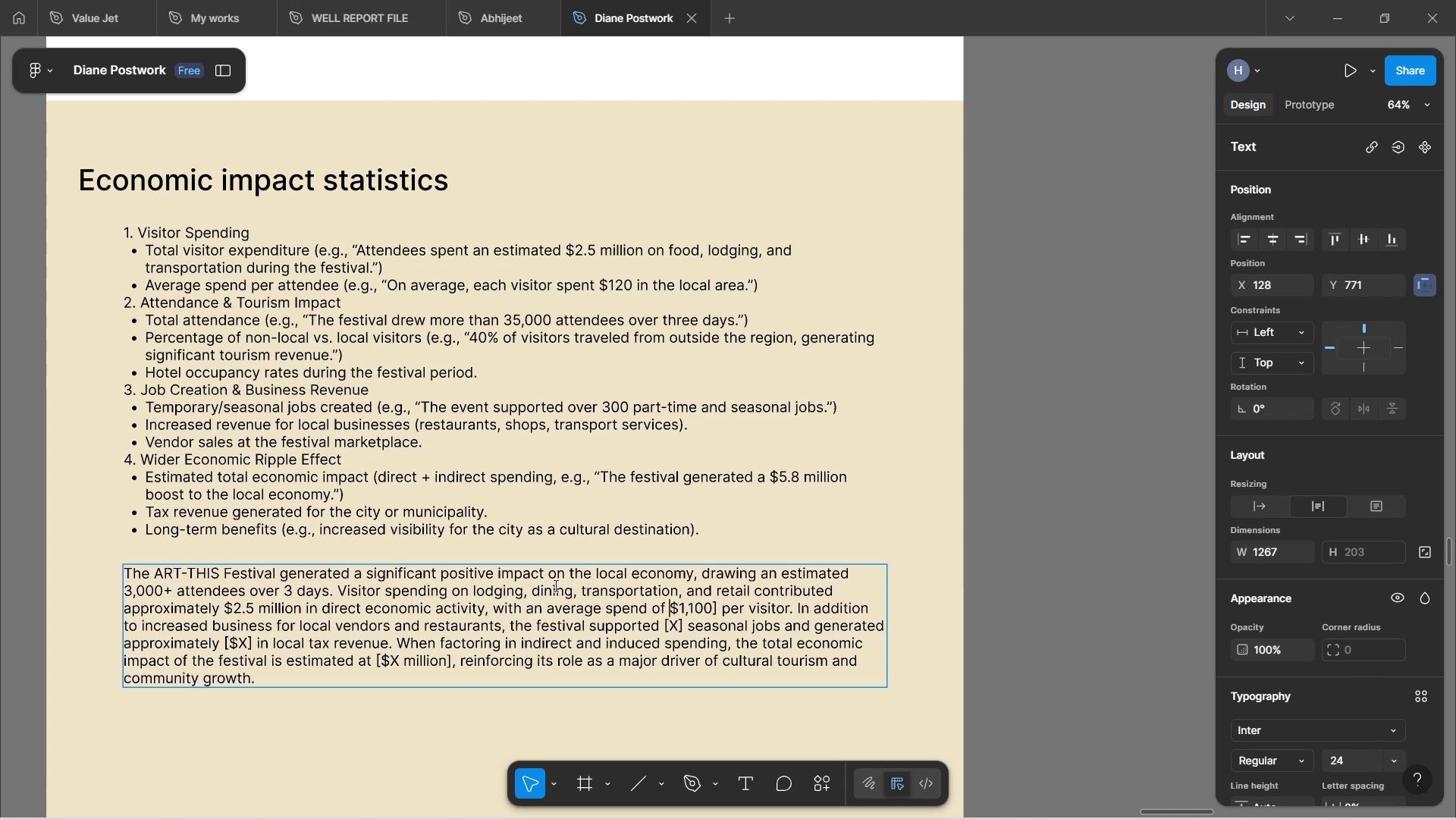 
key(ArrowRight)
 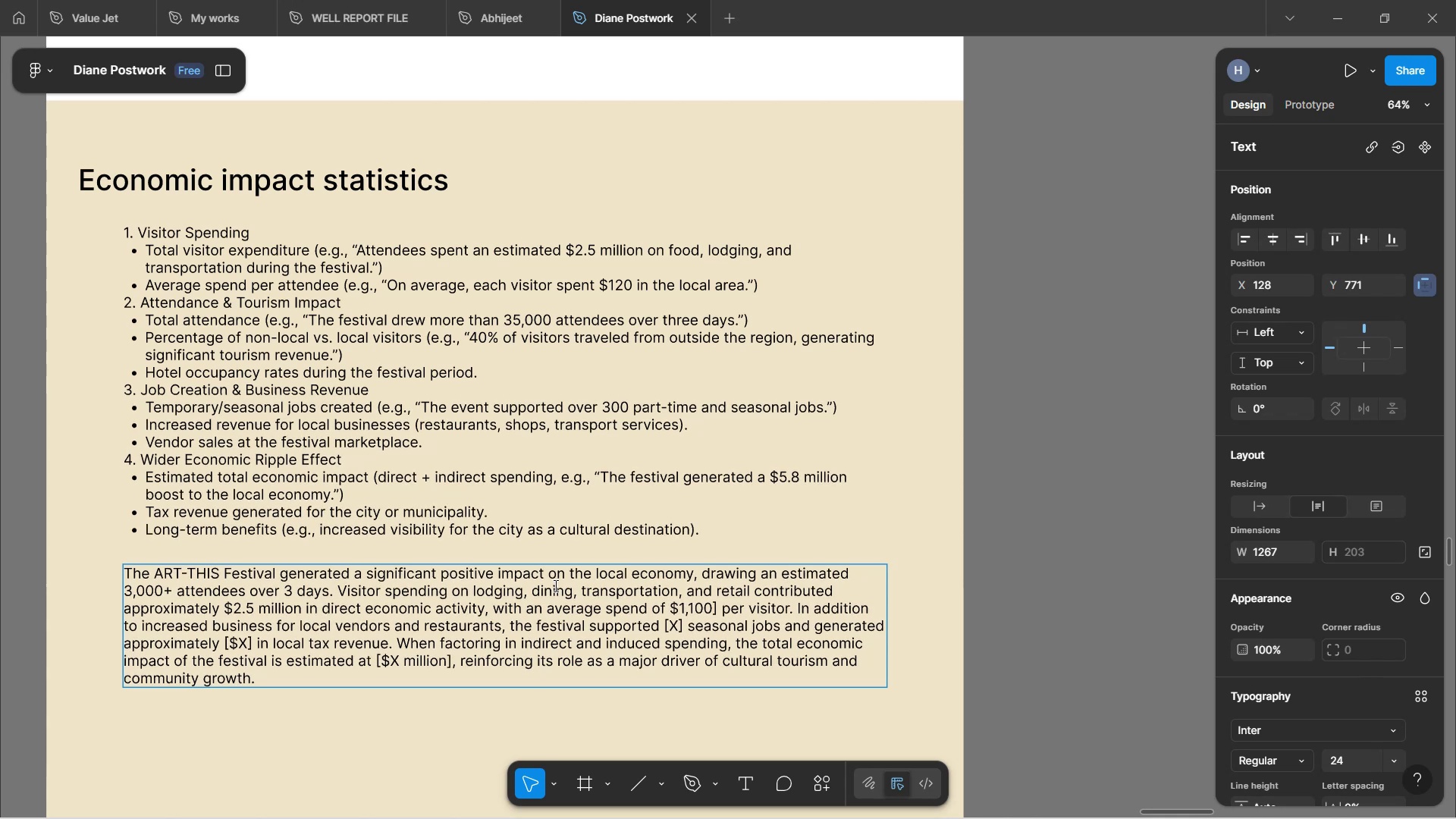 
key(ArrowRight)
 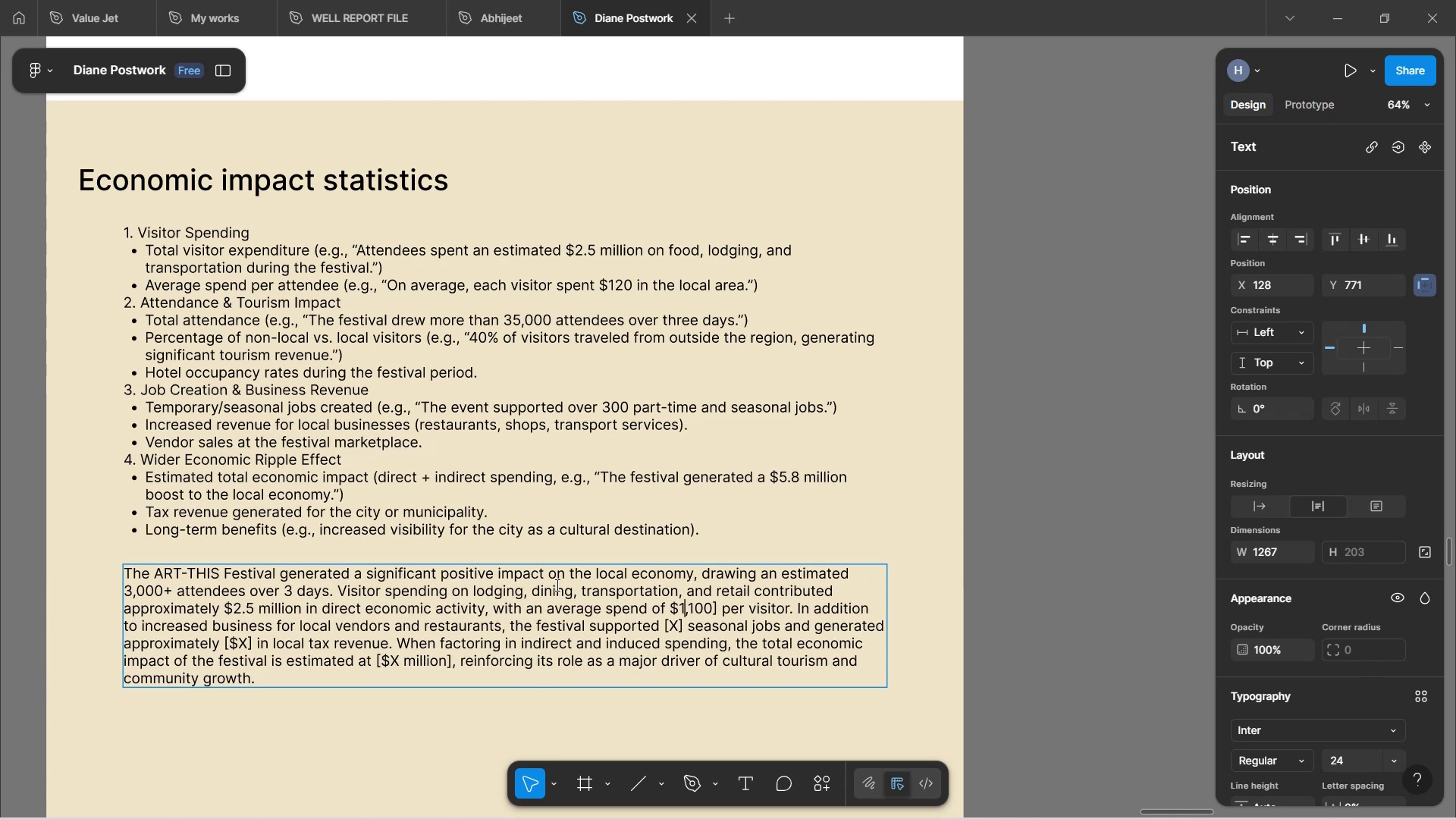 
key(ArrowRight)
 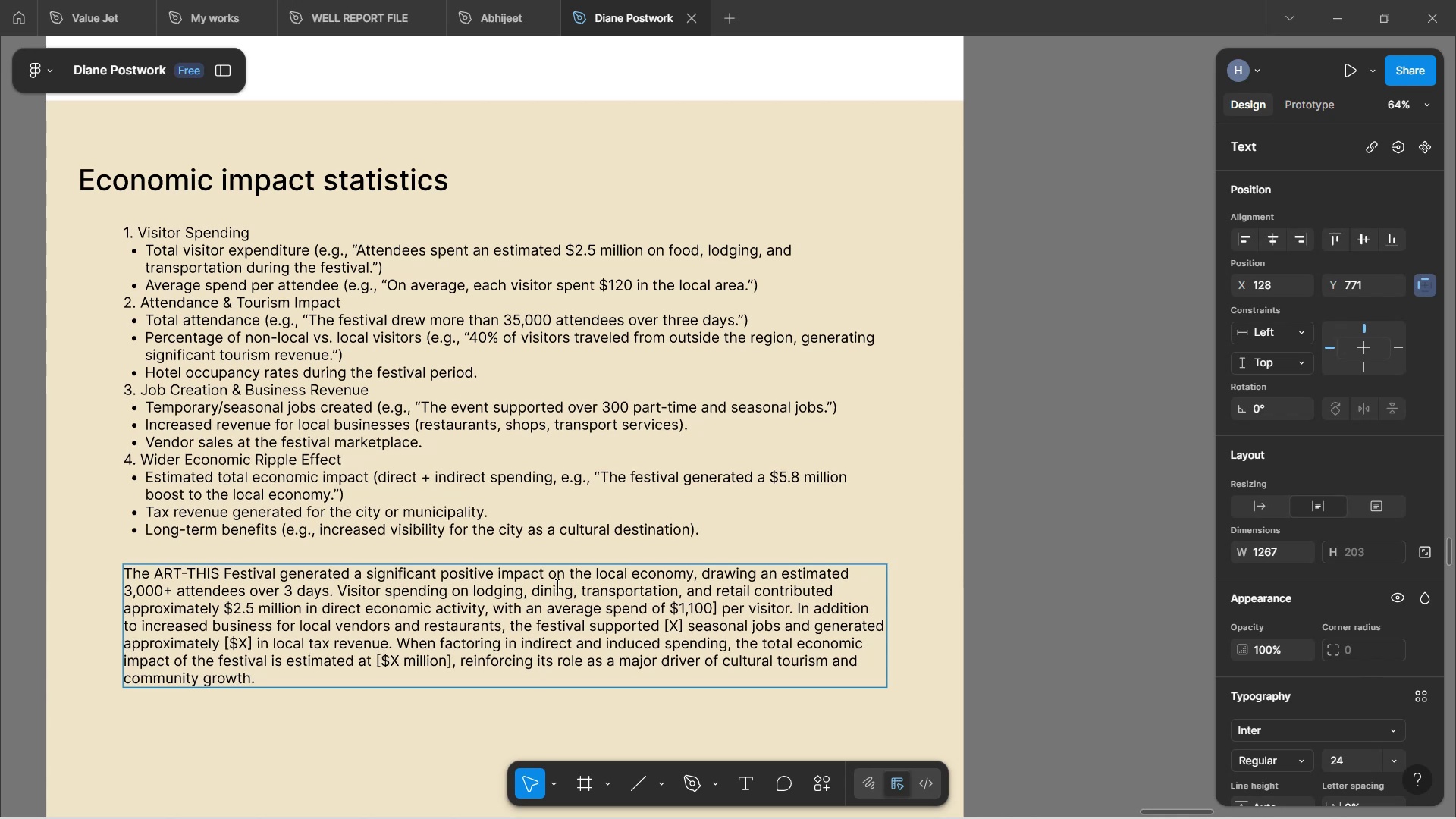 
key(ArrowRight)
 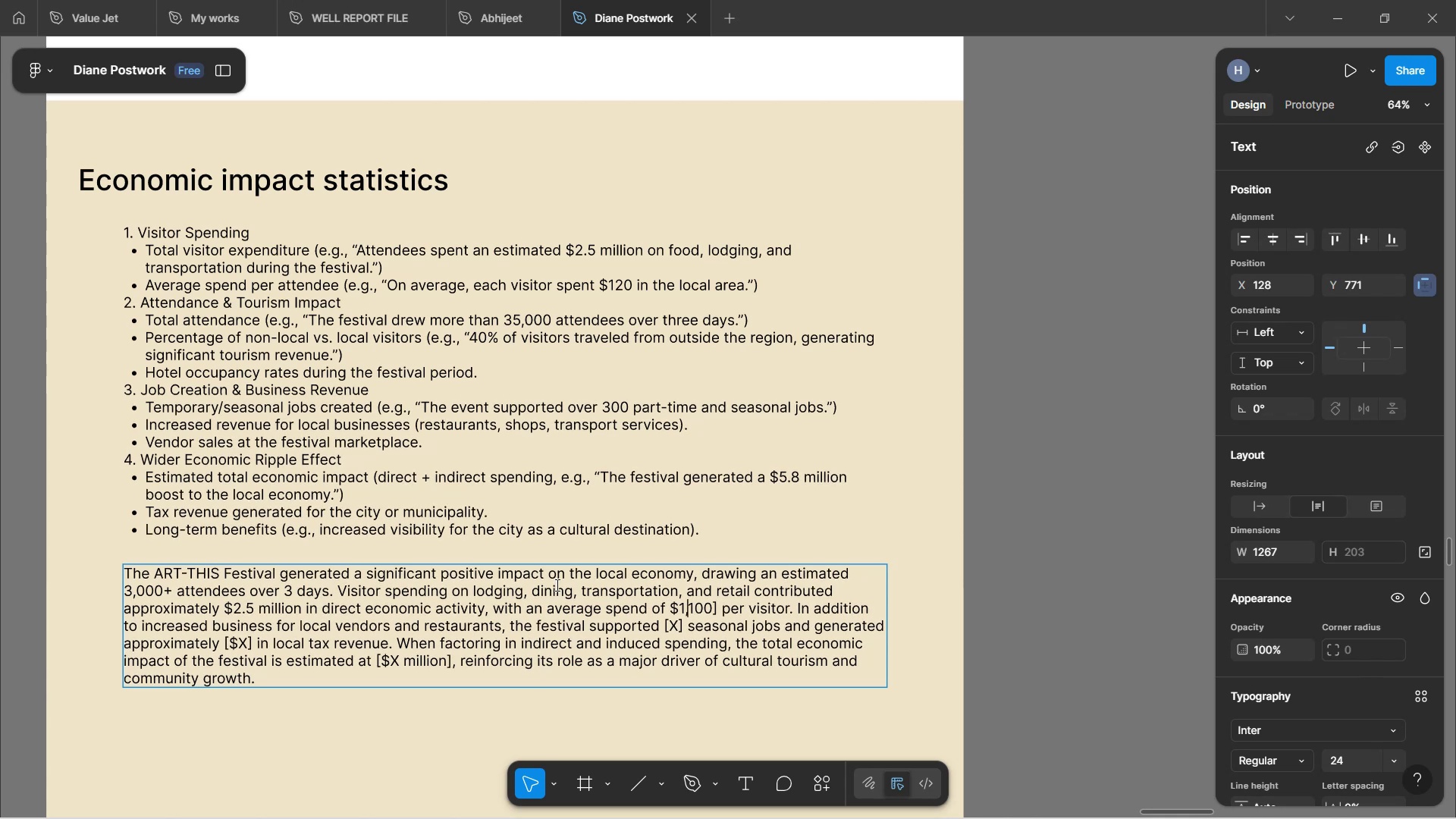 
key(ArrowRight)
 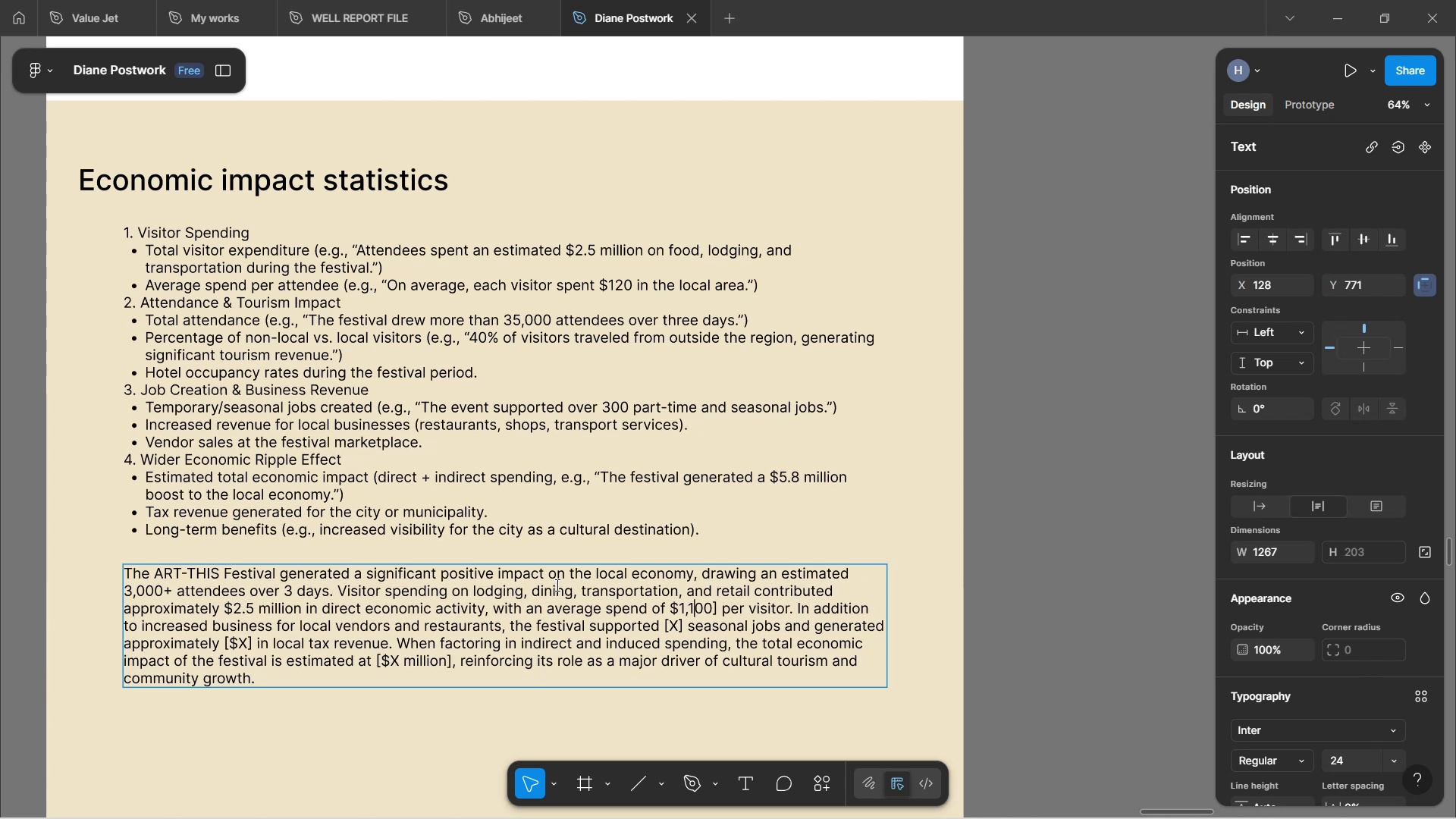 
key(ArrowRight)
 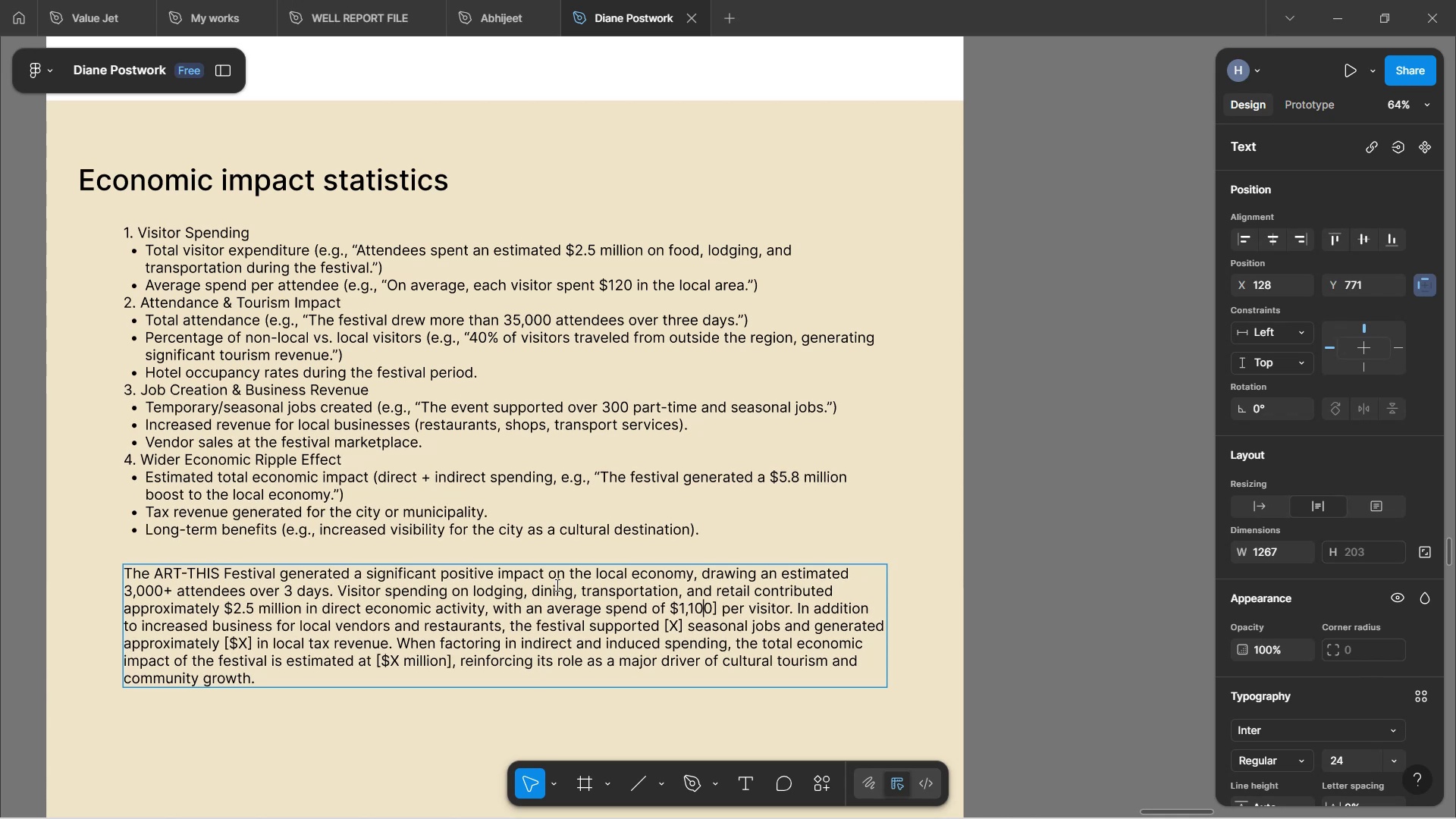 
key(ArrowRight)
 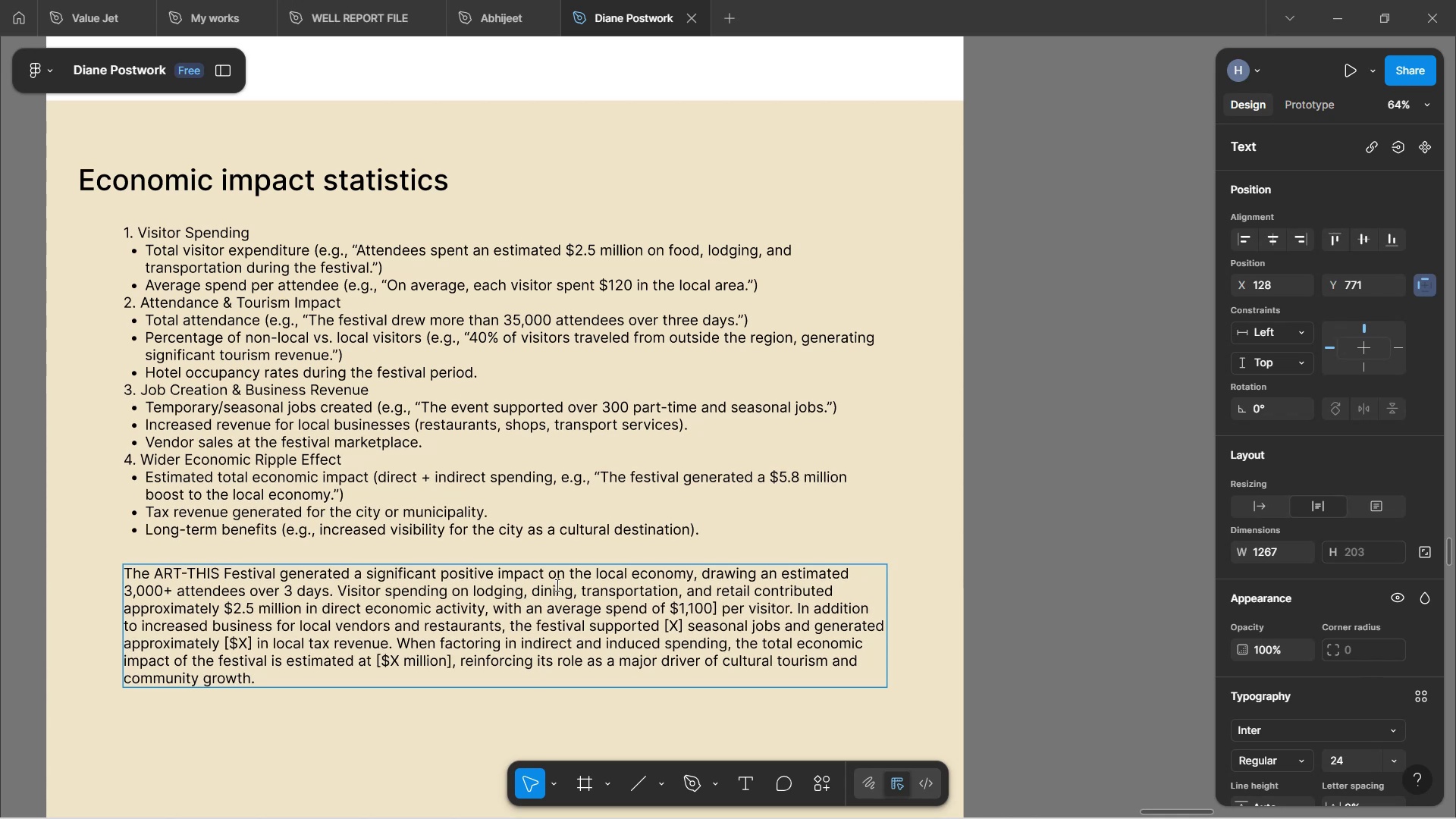 
key(Backspace)
 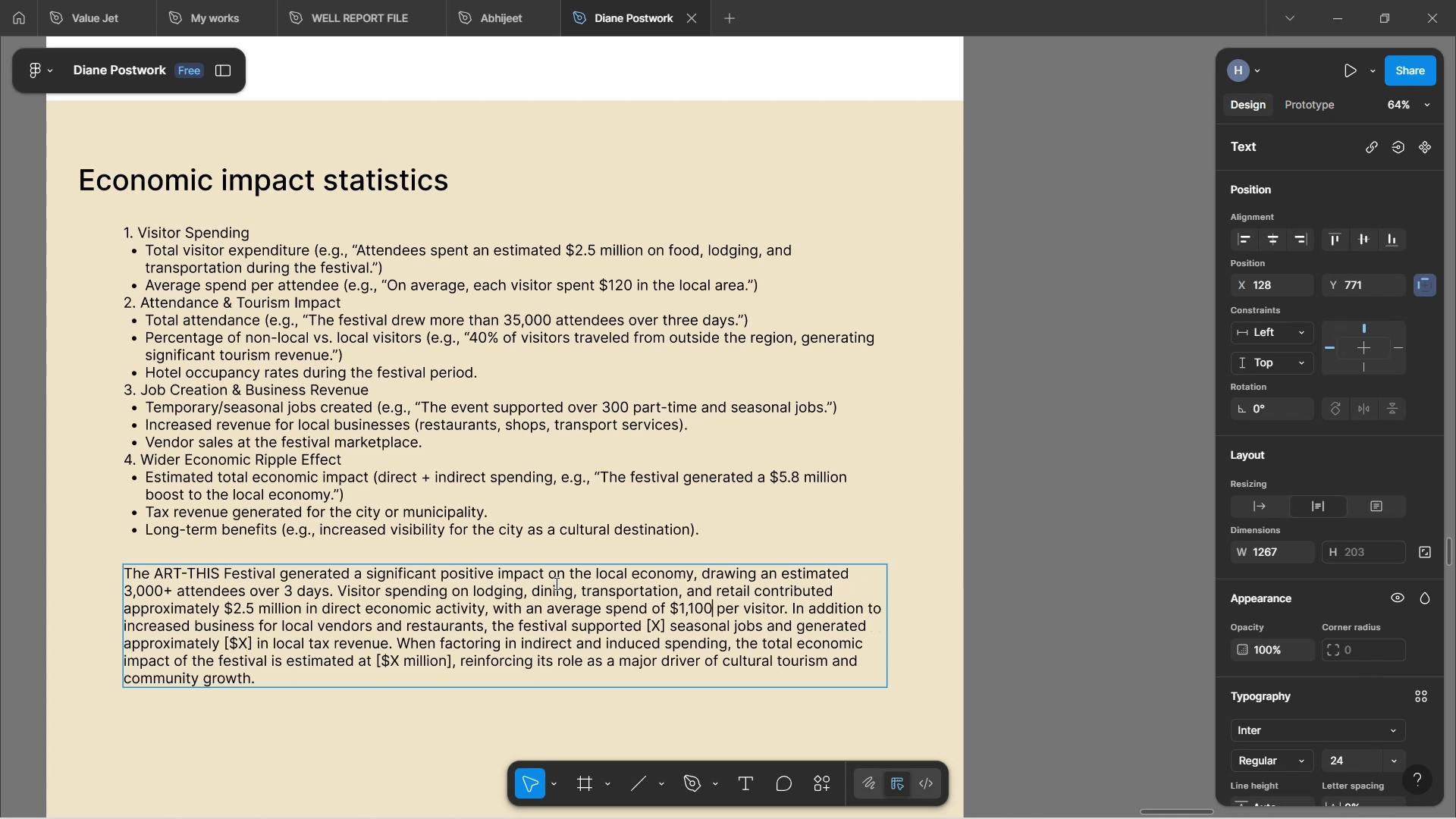 
wait(10.82)
 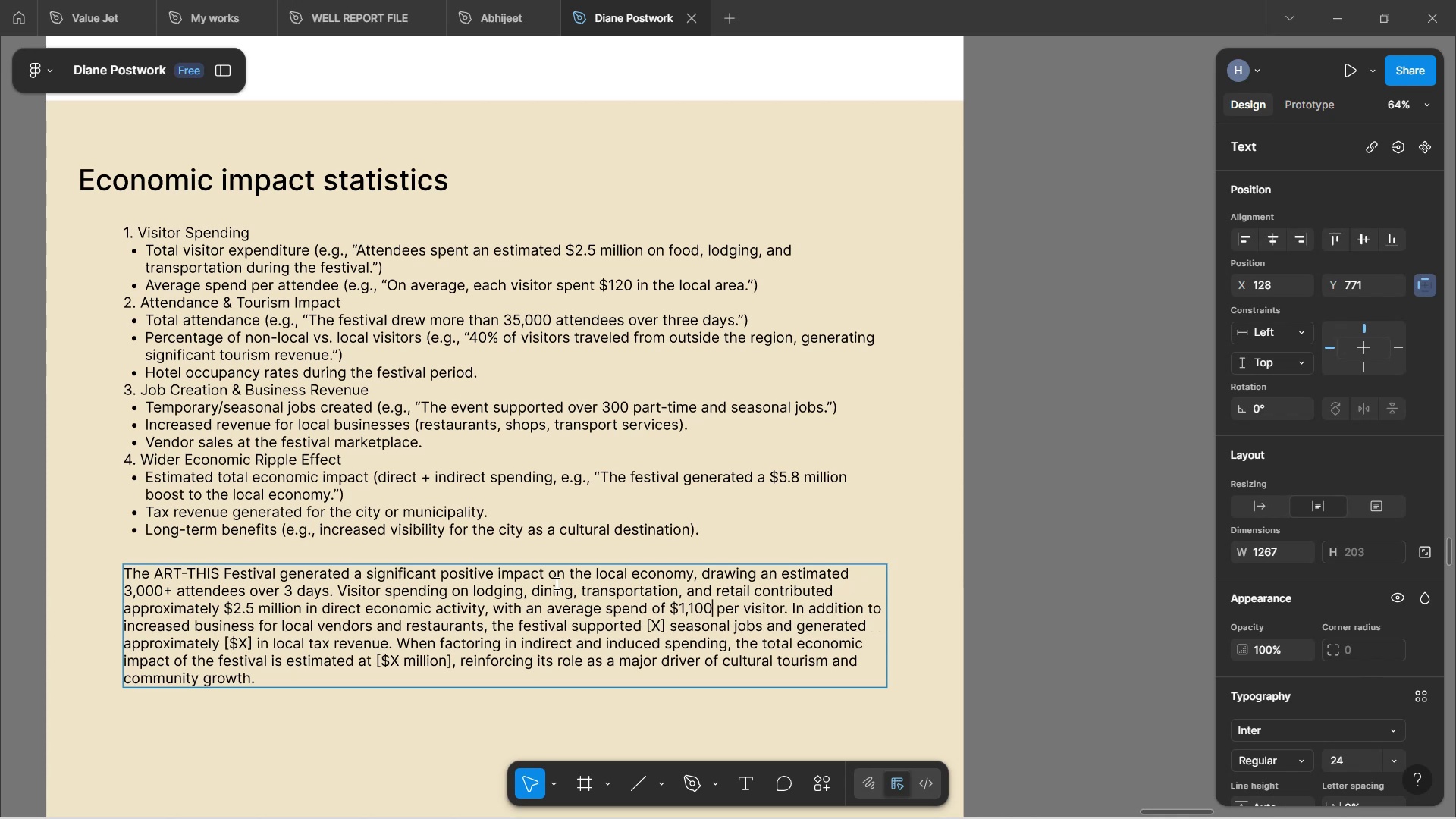 
left_click([664, 625])
 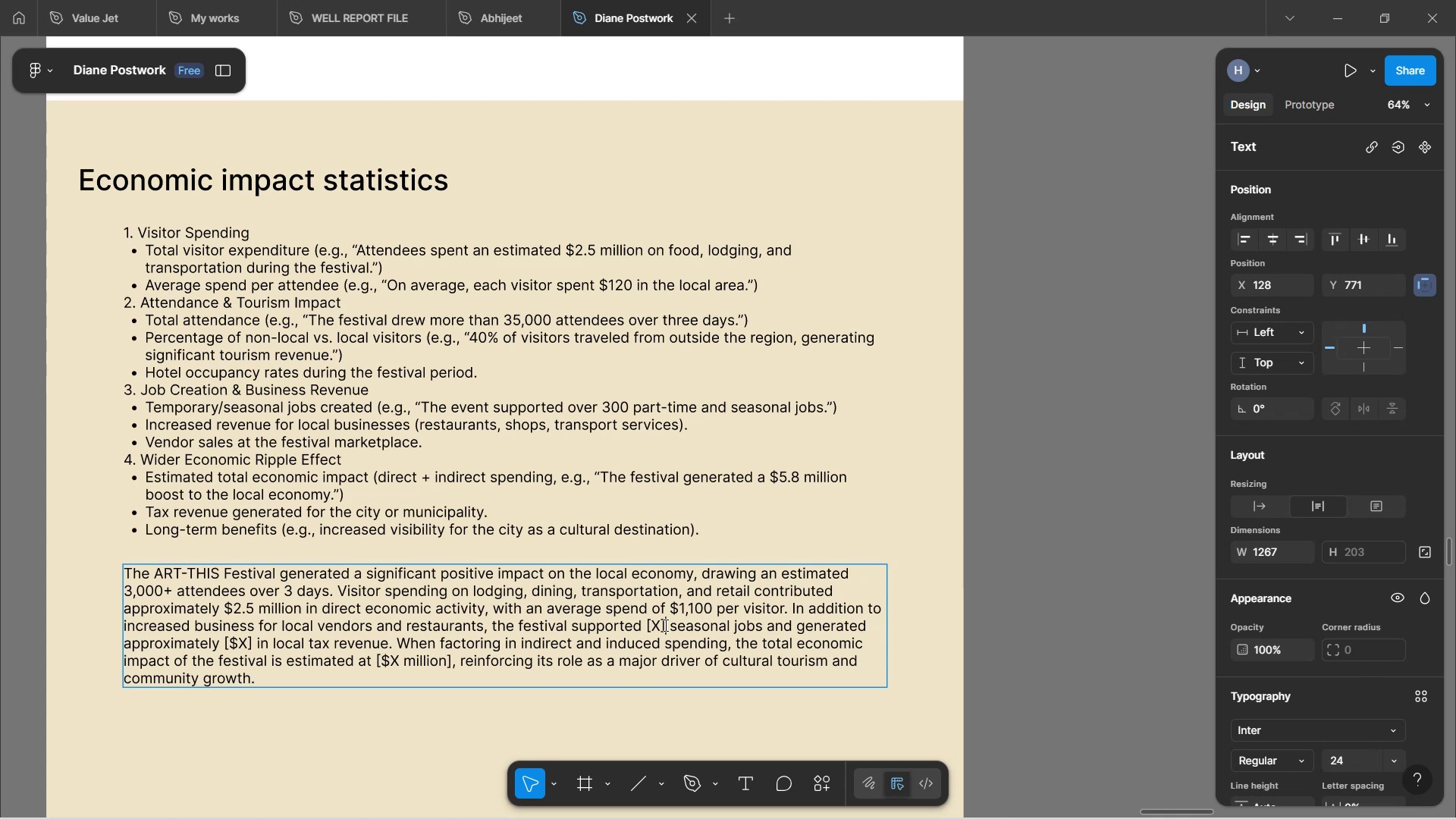 
wait(8.26)
 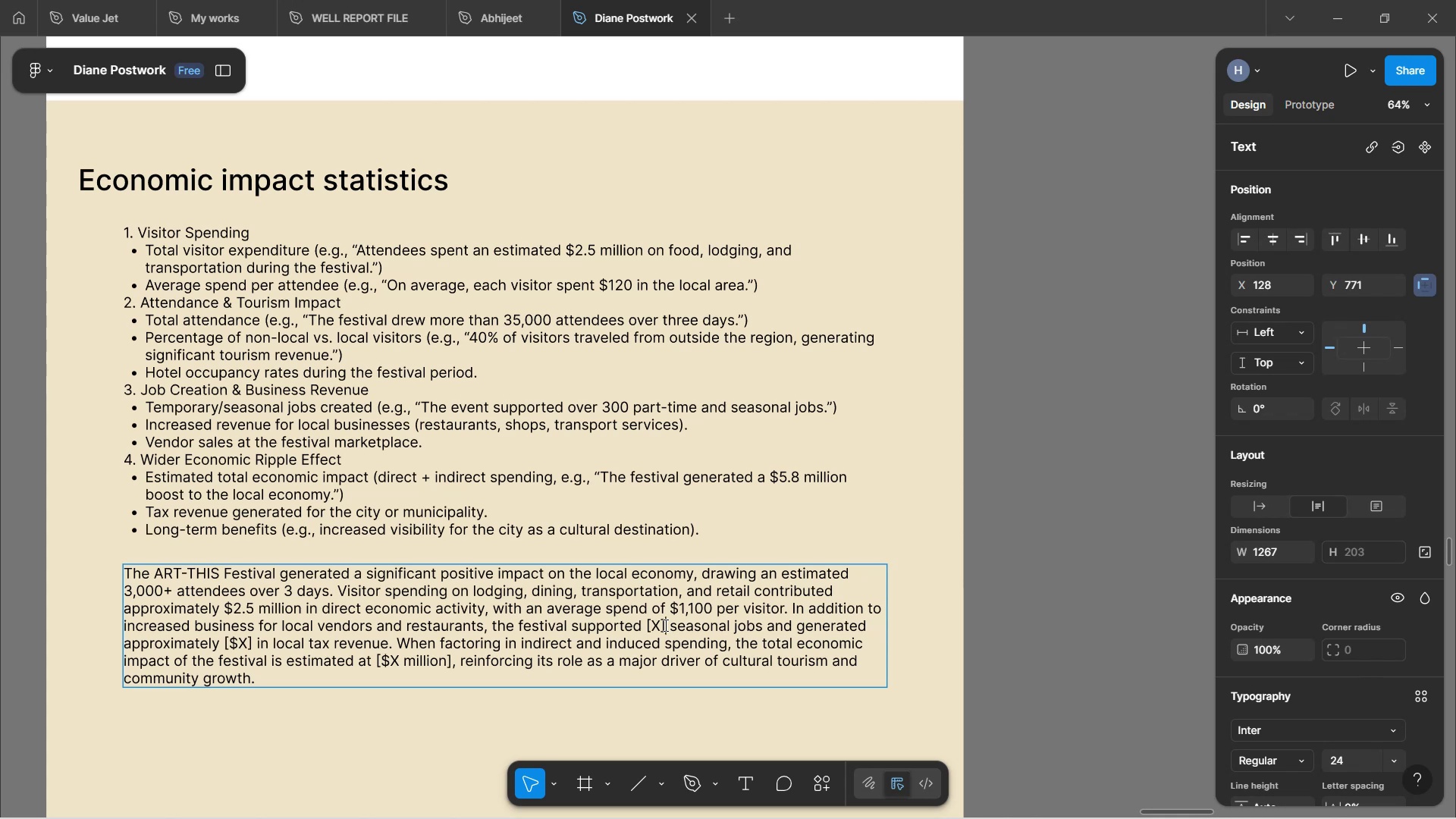 
left_click([657, 619])
 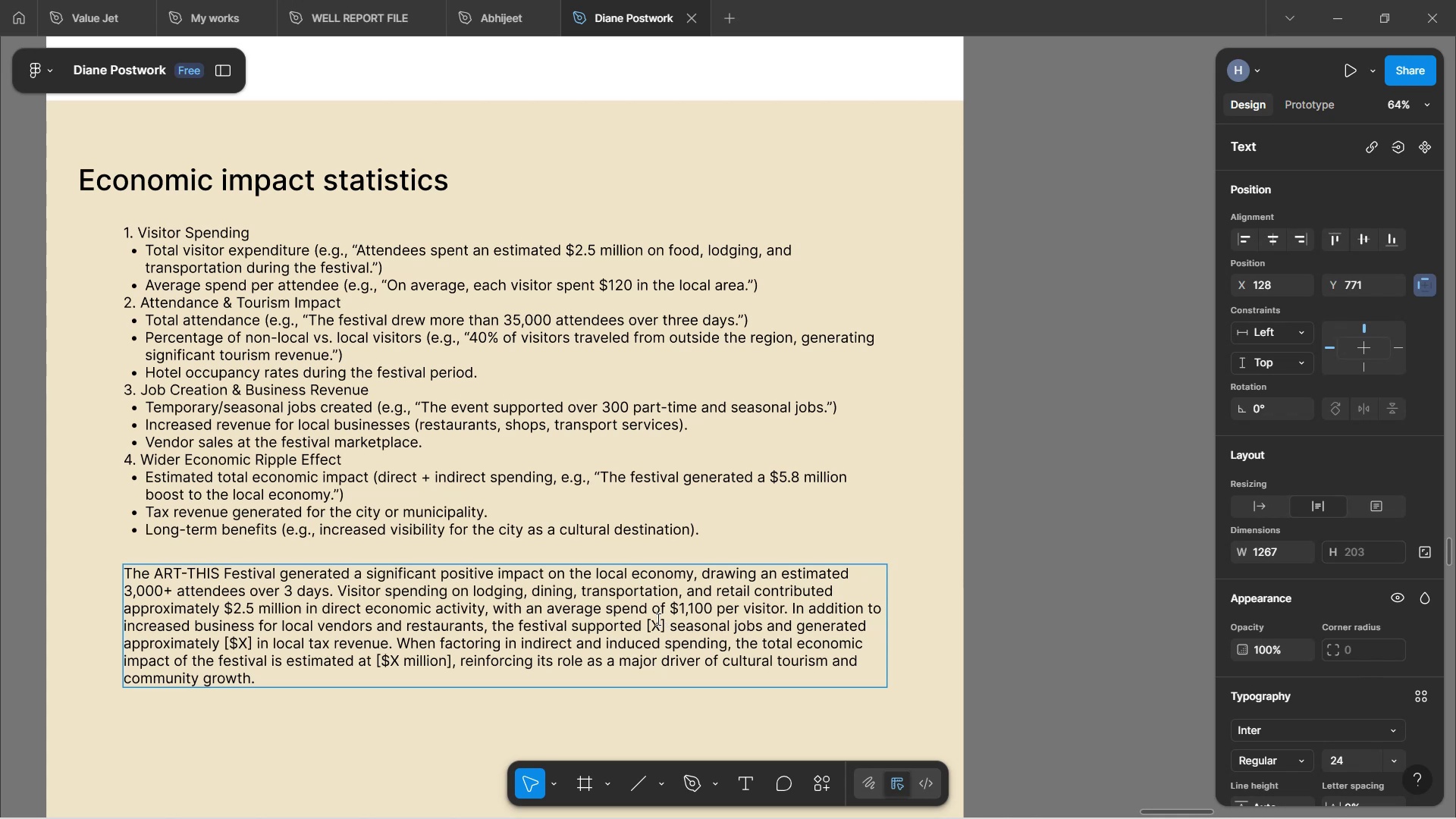 
key(Backspace)
key(Backspace)
type(300+[Delete])
 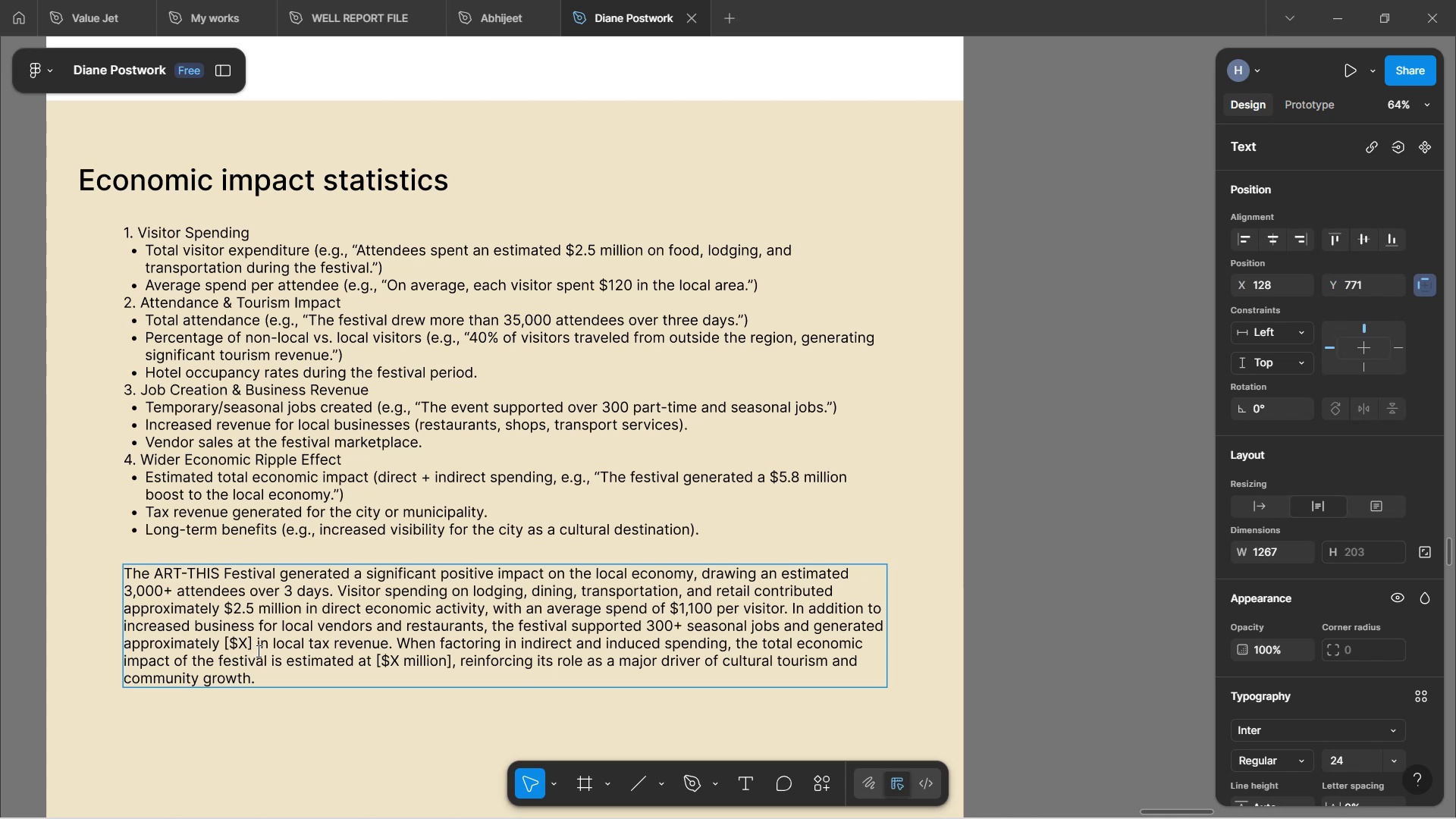 
wait(54.83)
 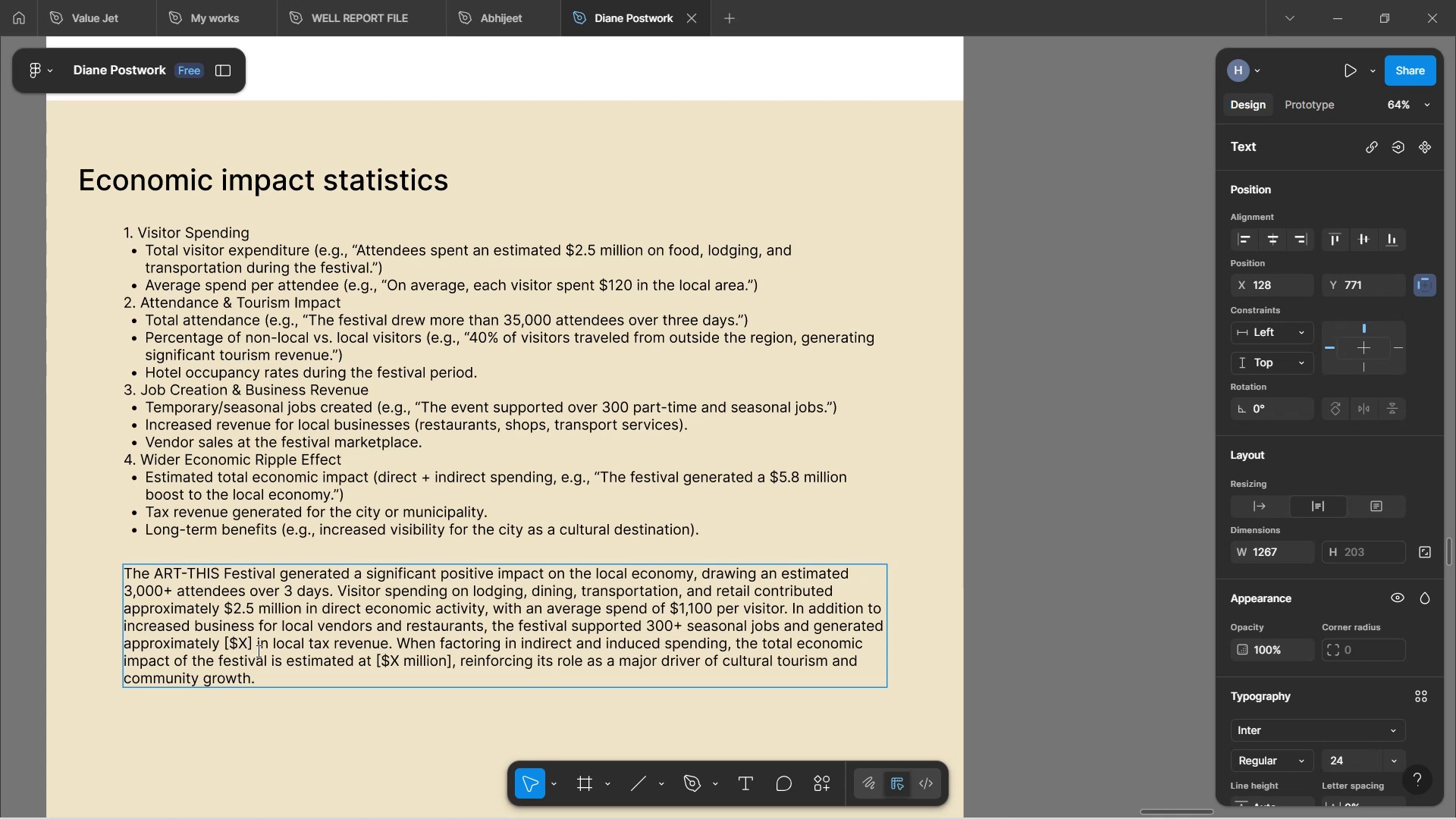 
left_click([244, 647])
 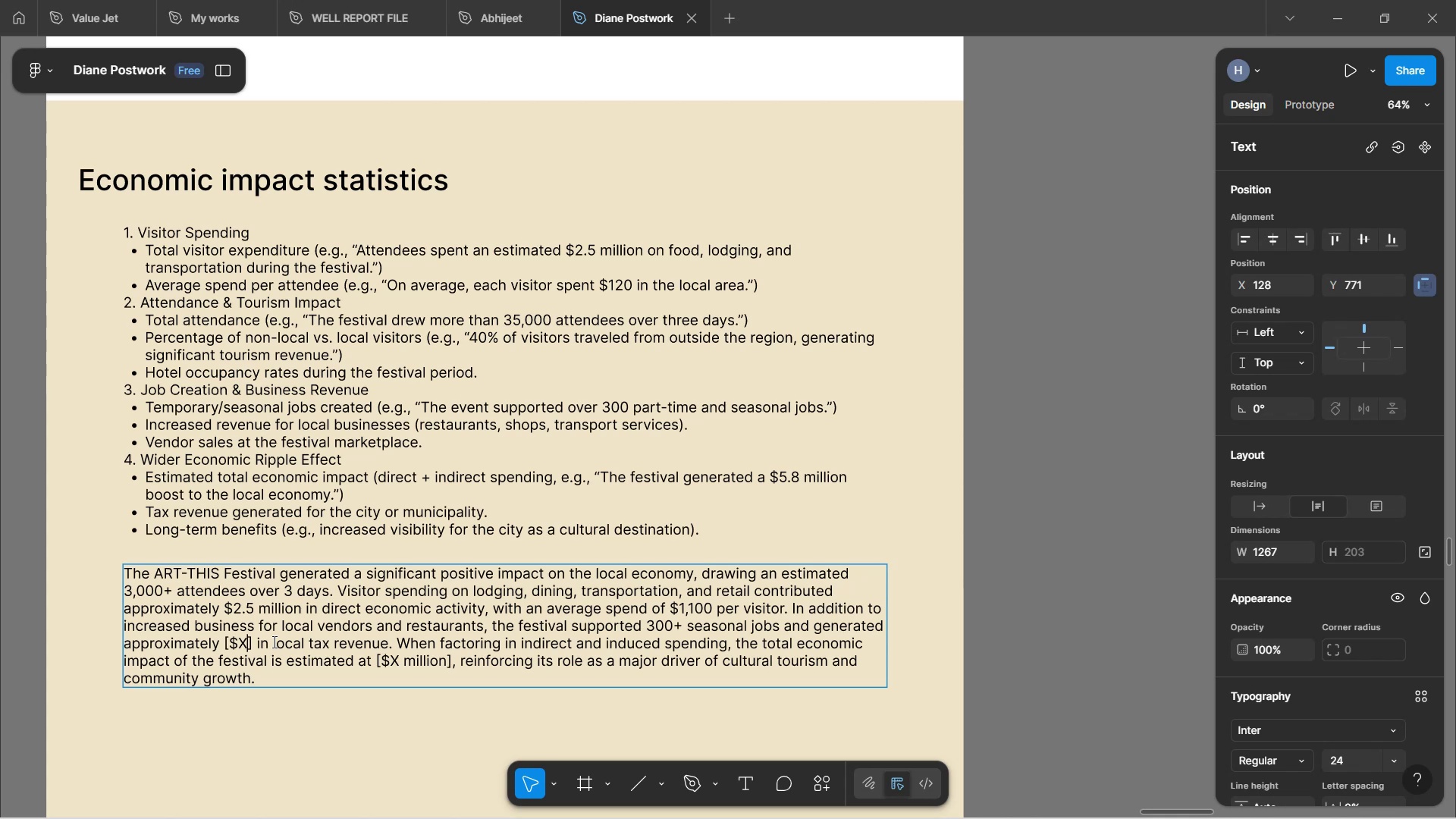 
key(Backspace)
type(500)
 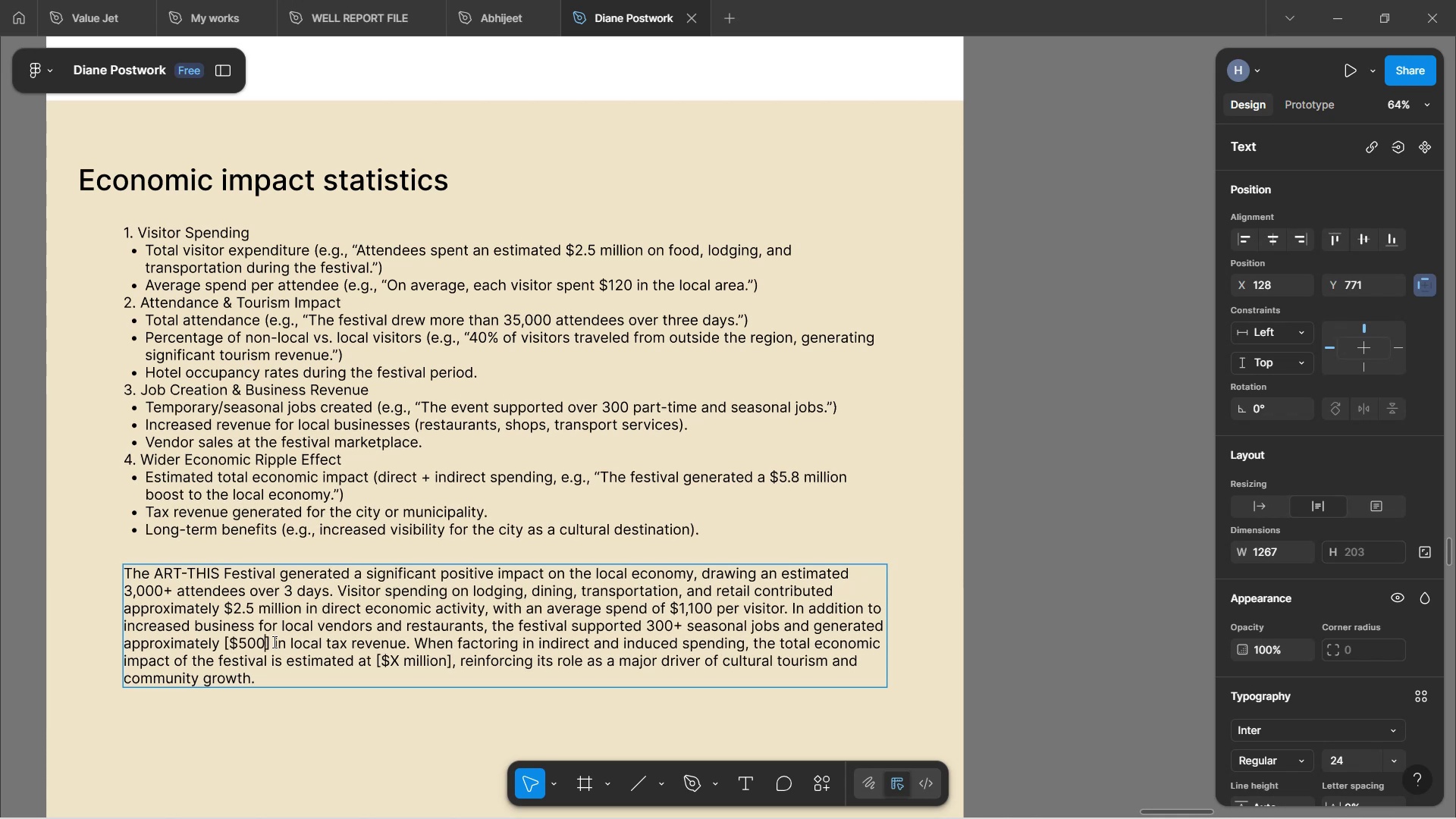 
key(K)
 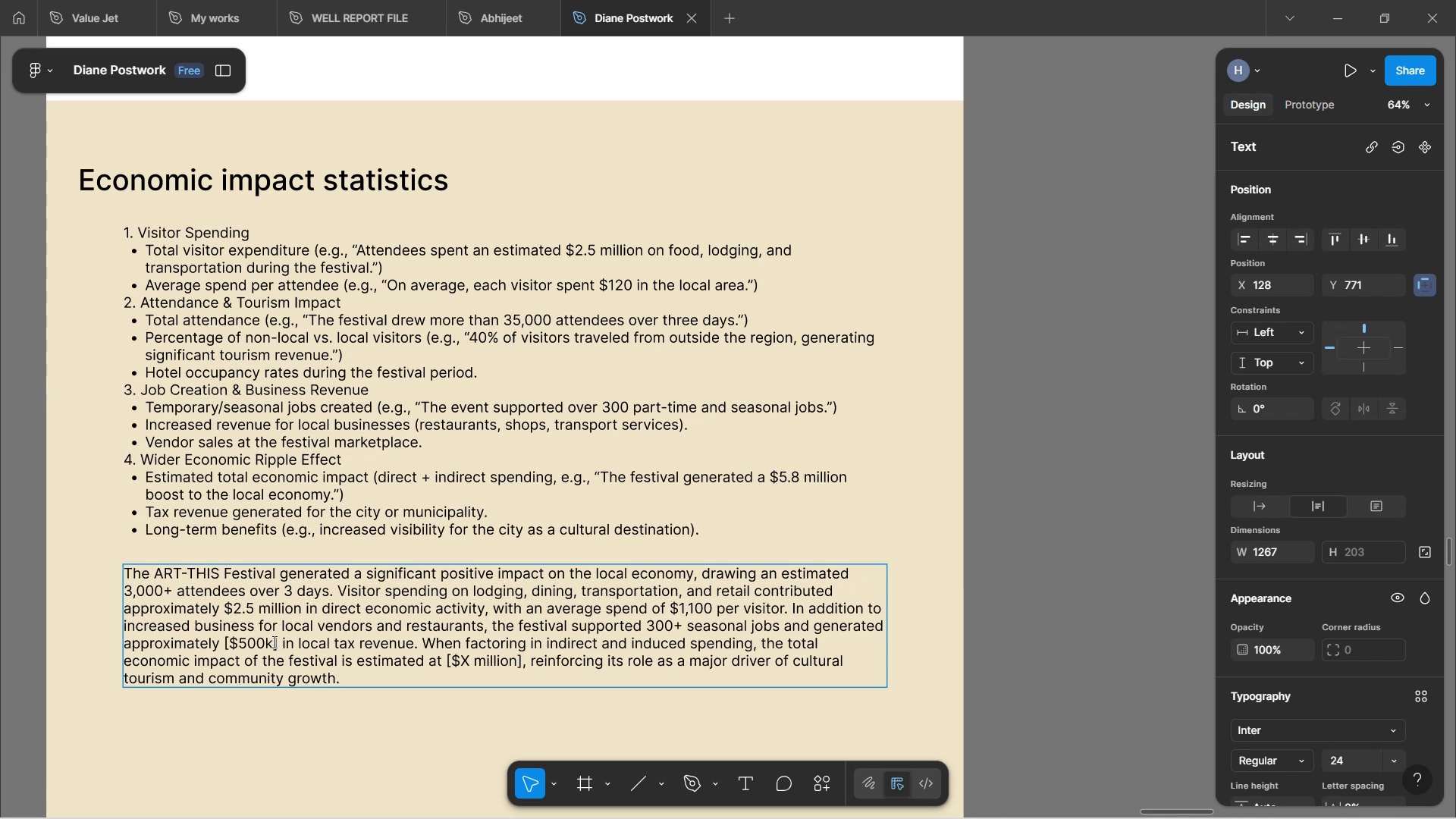 
key(Delete)
 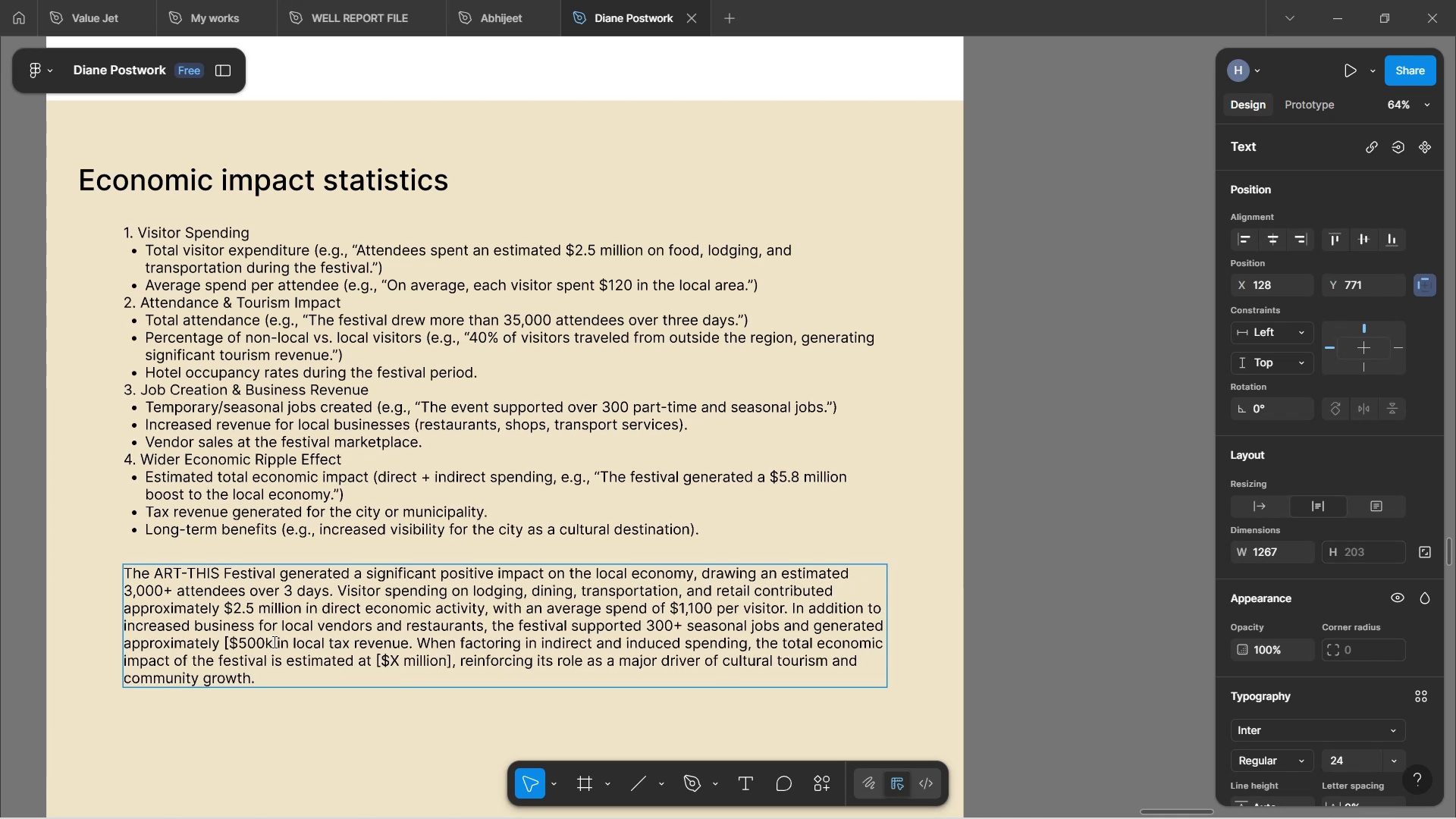 
key(ArrowLeft)
 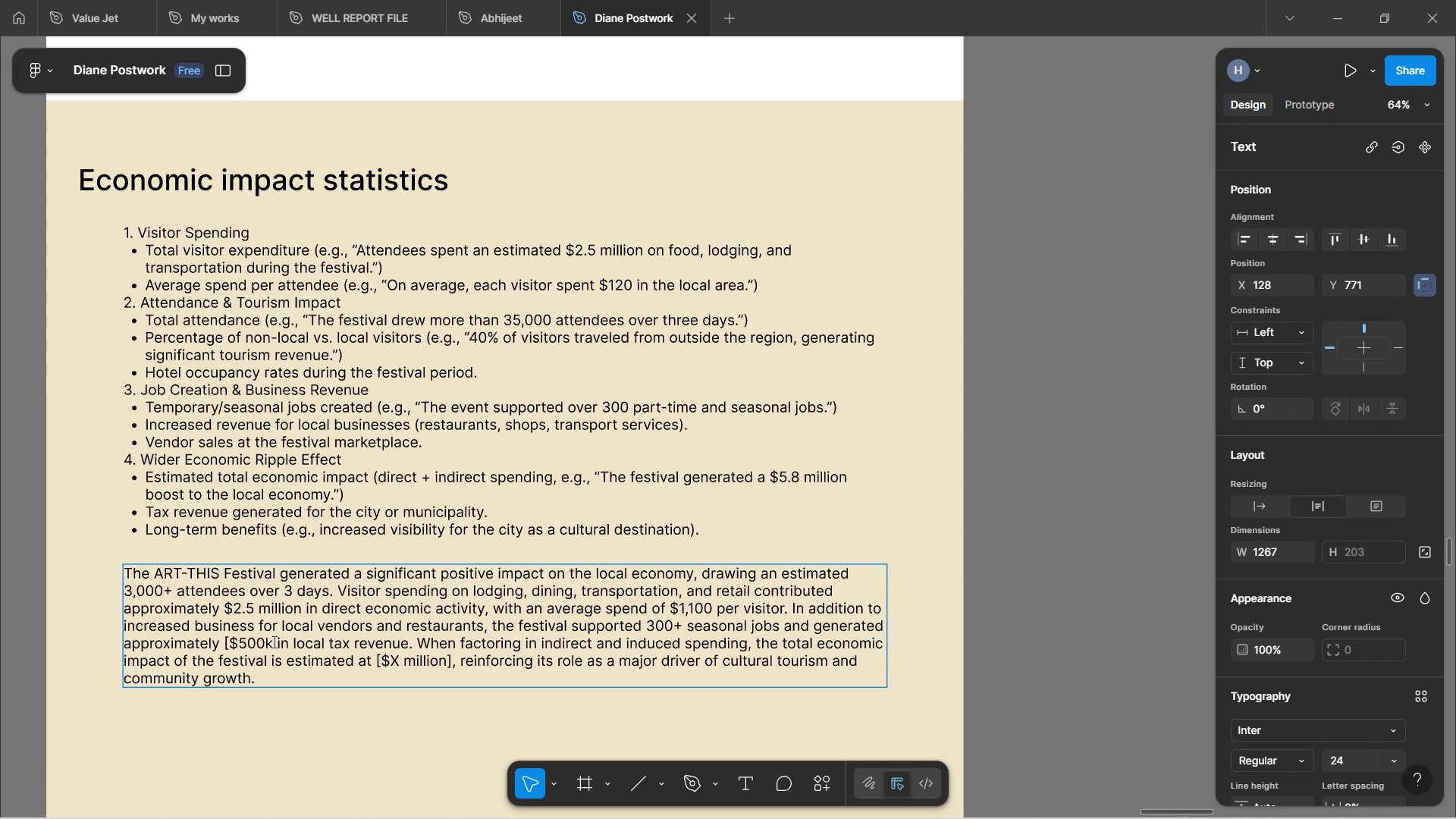 
key(ArrowLeft)
 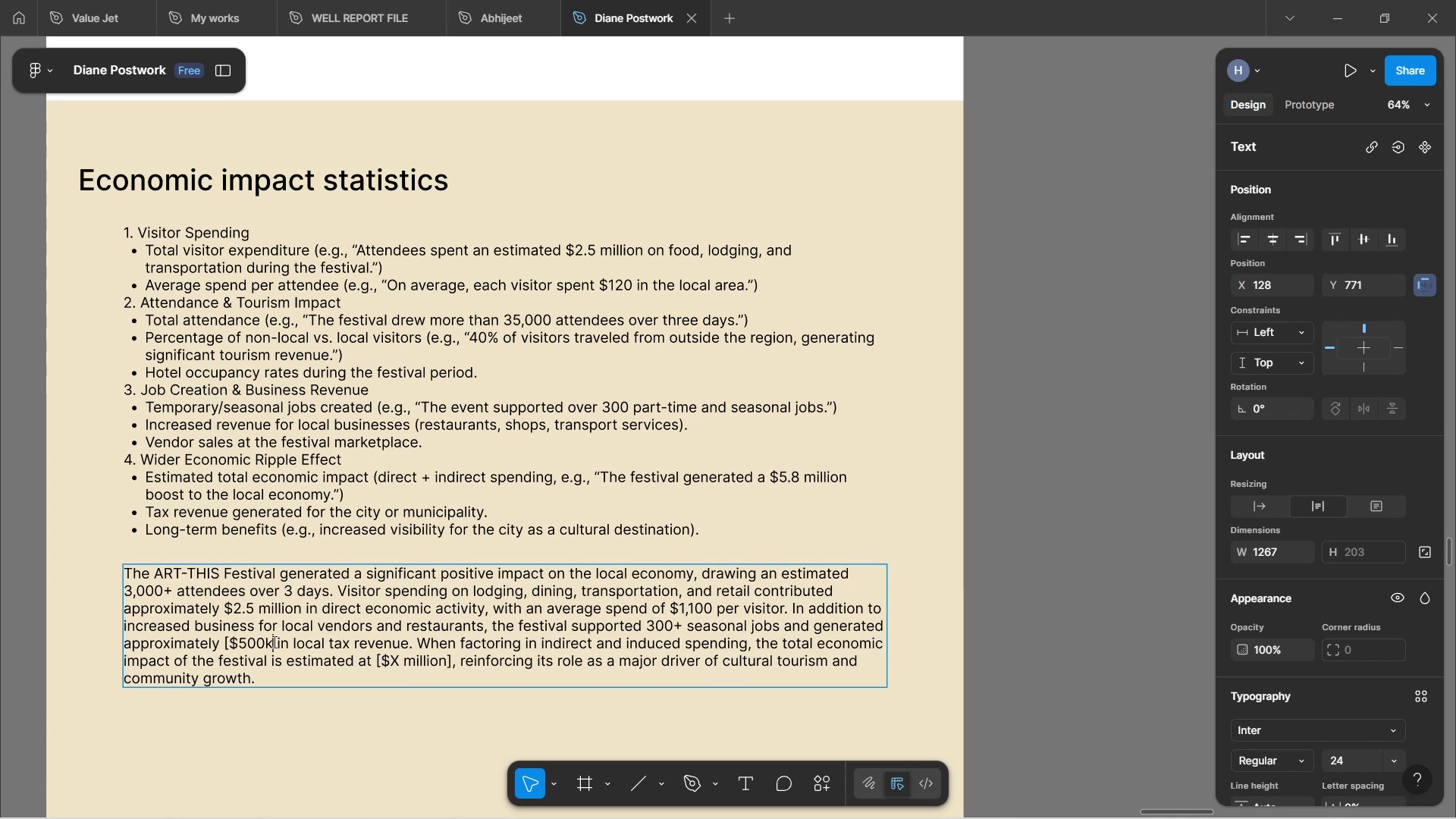 
key(ArrowLeft)
 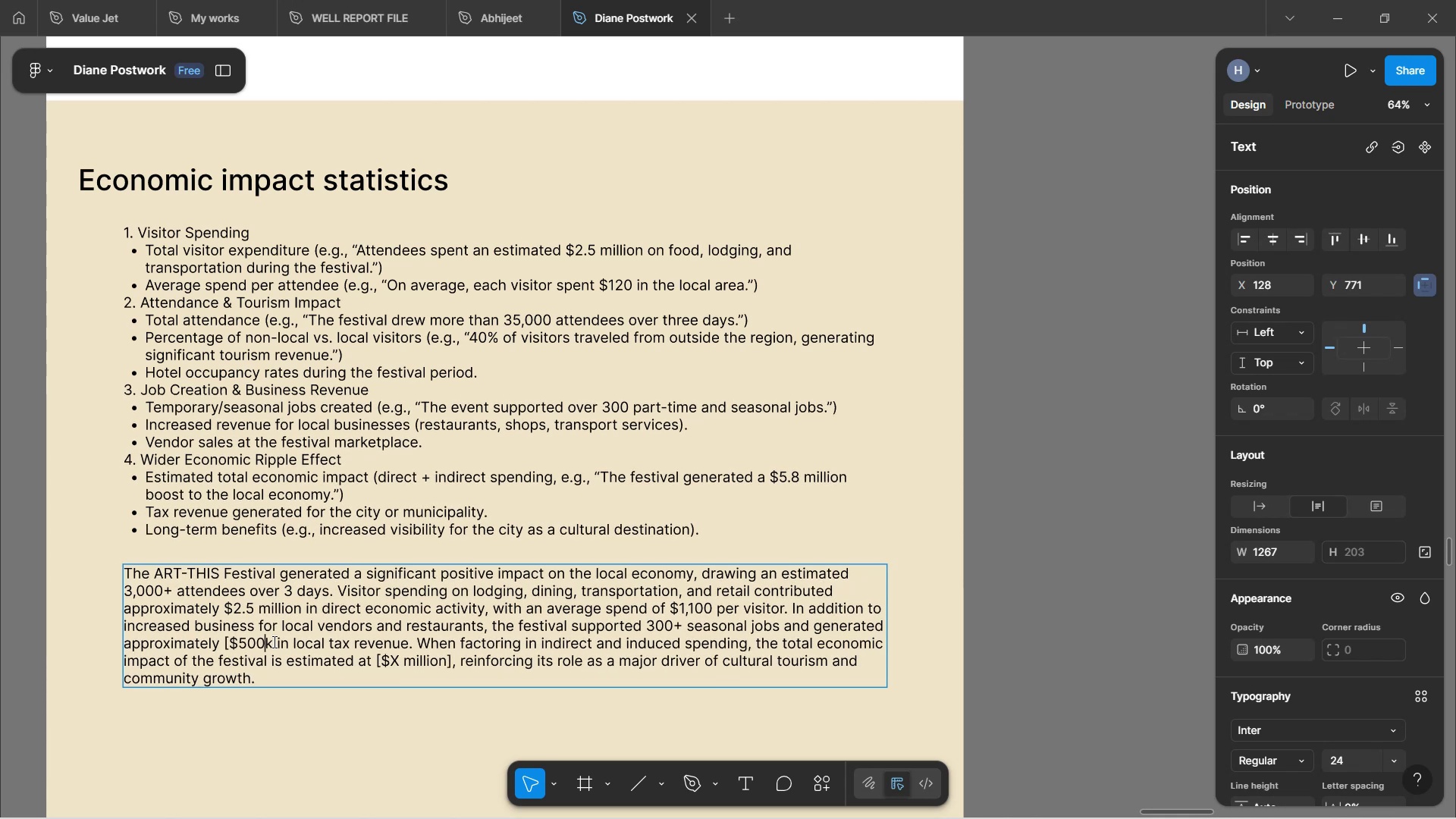 
key(ArrowLeft)
 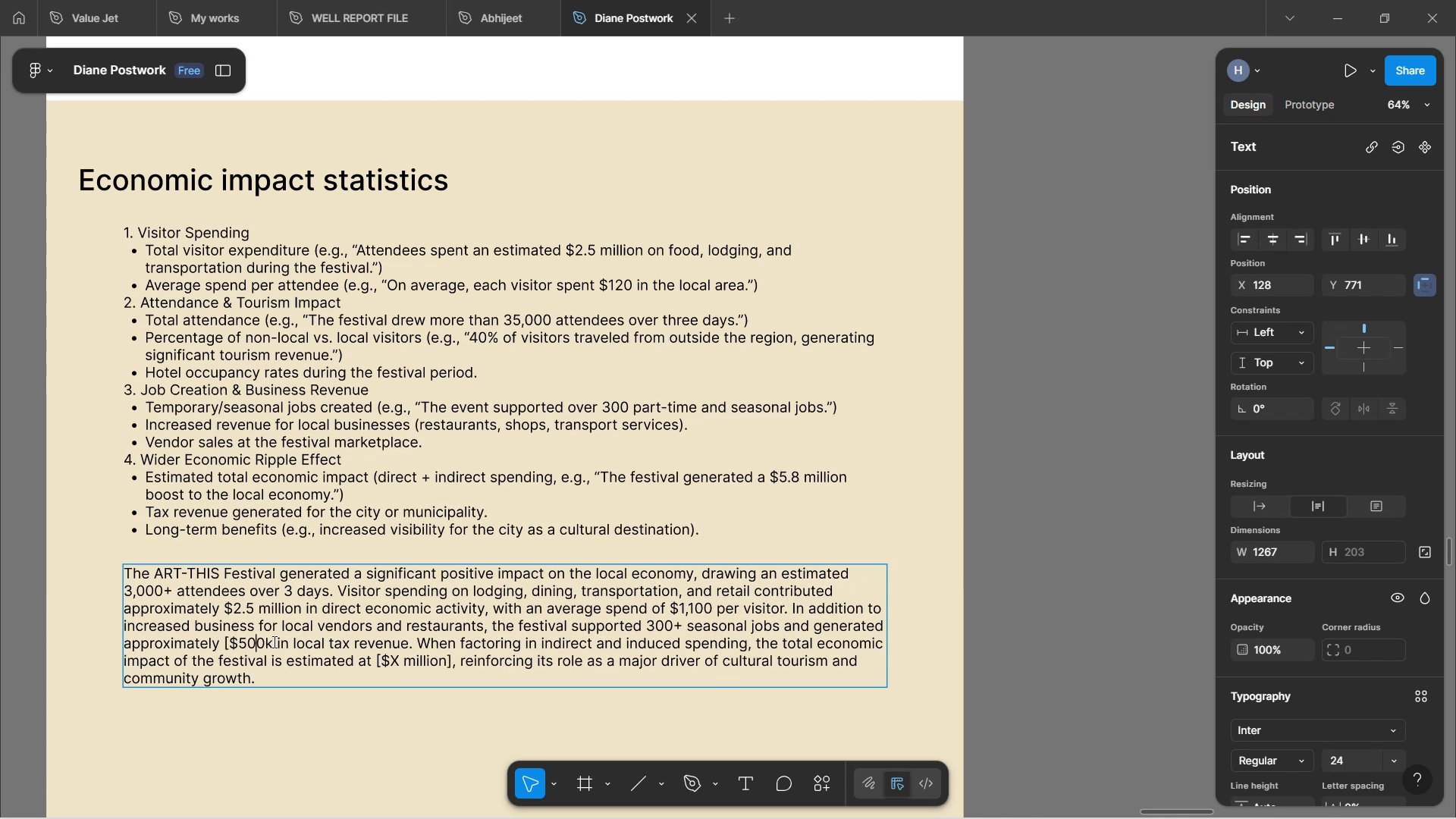 
key(ArrowLeft)
 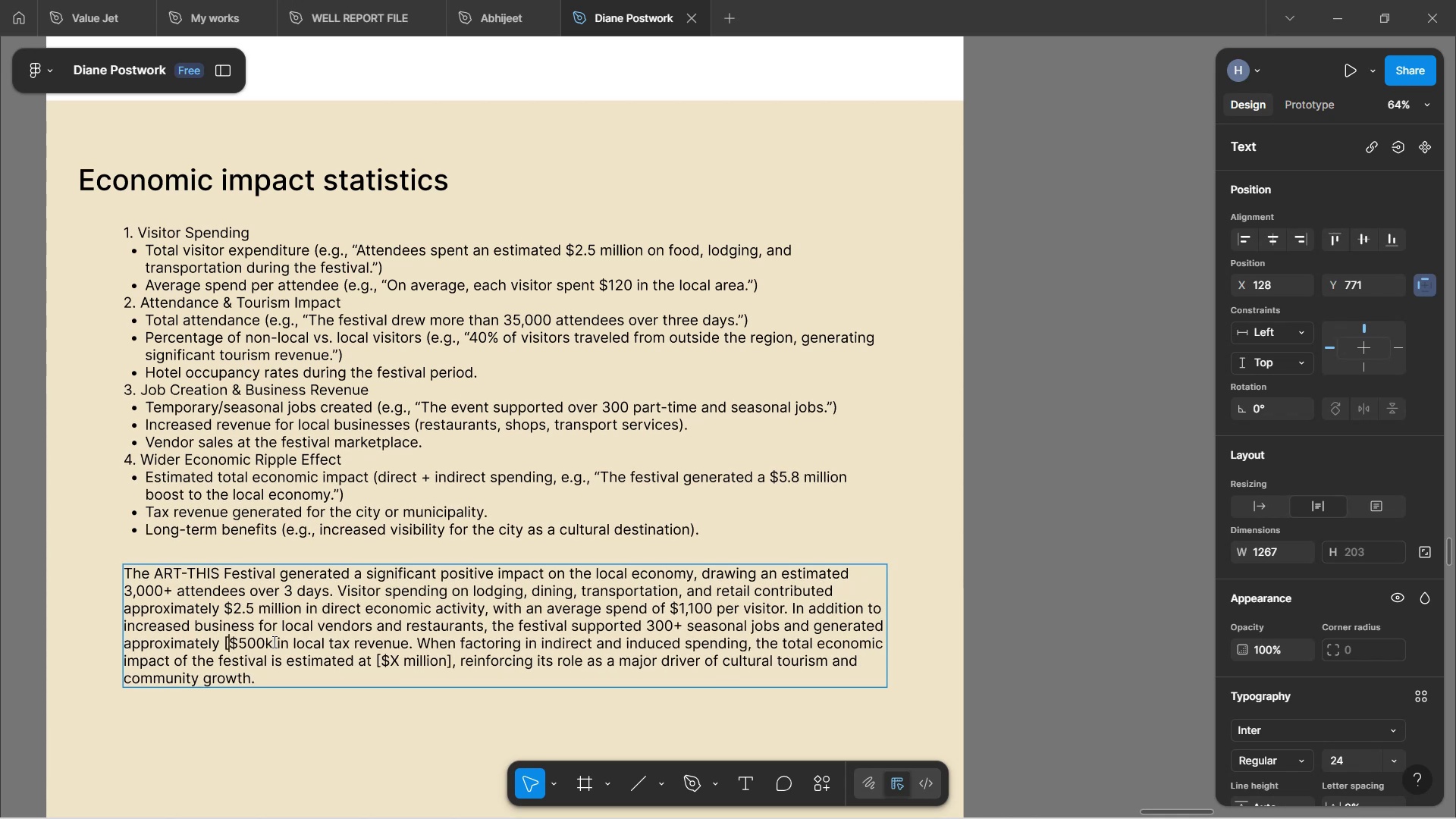 
key(Backspace)
 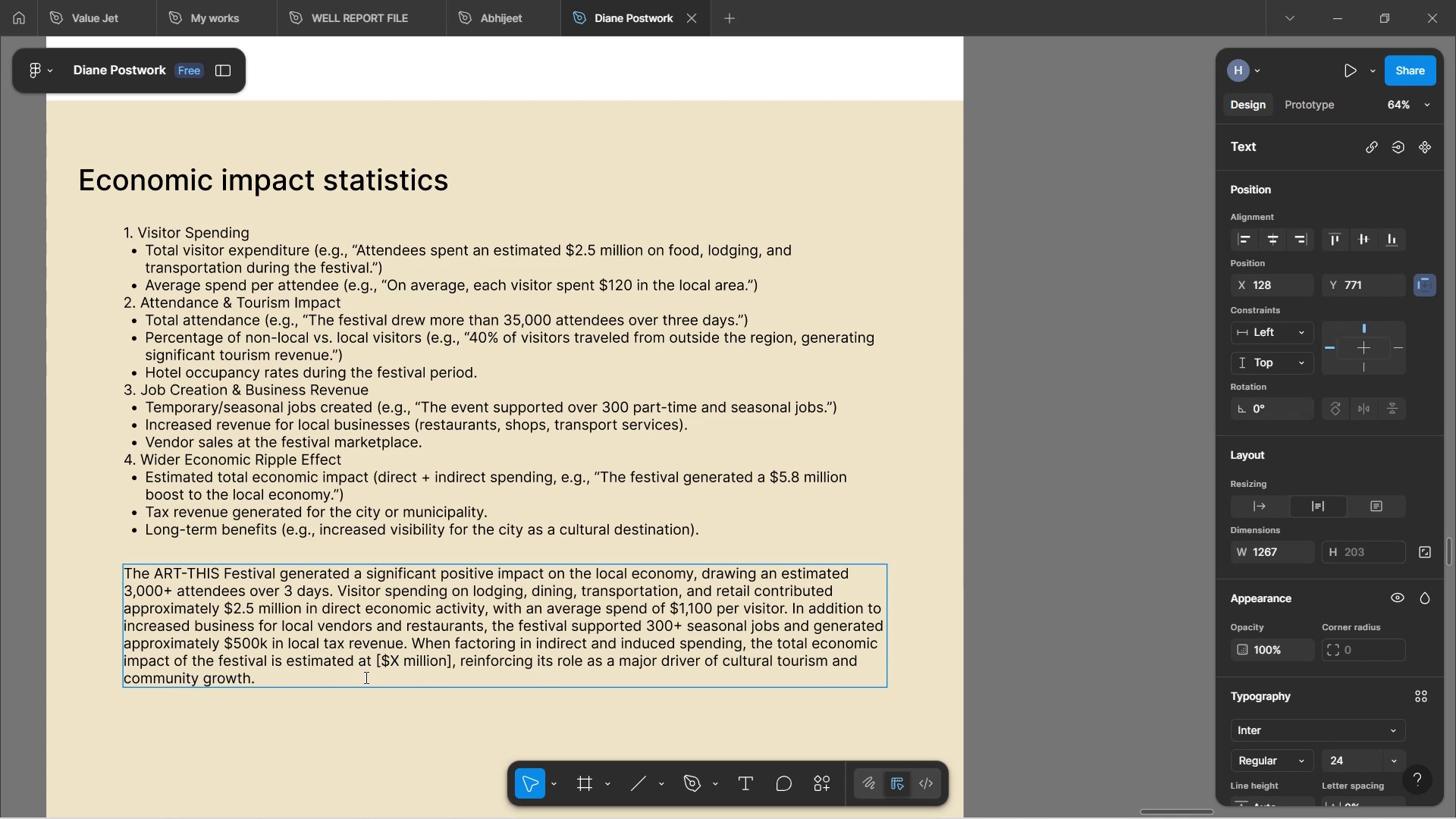 
wait(61.62)
 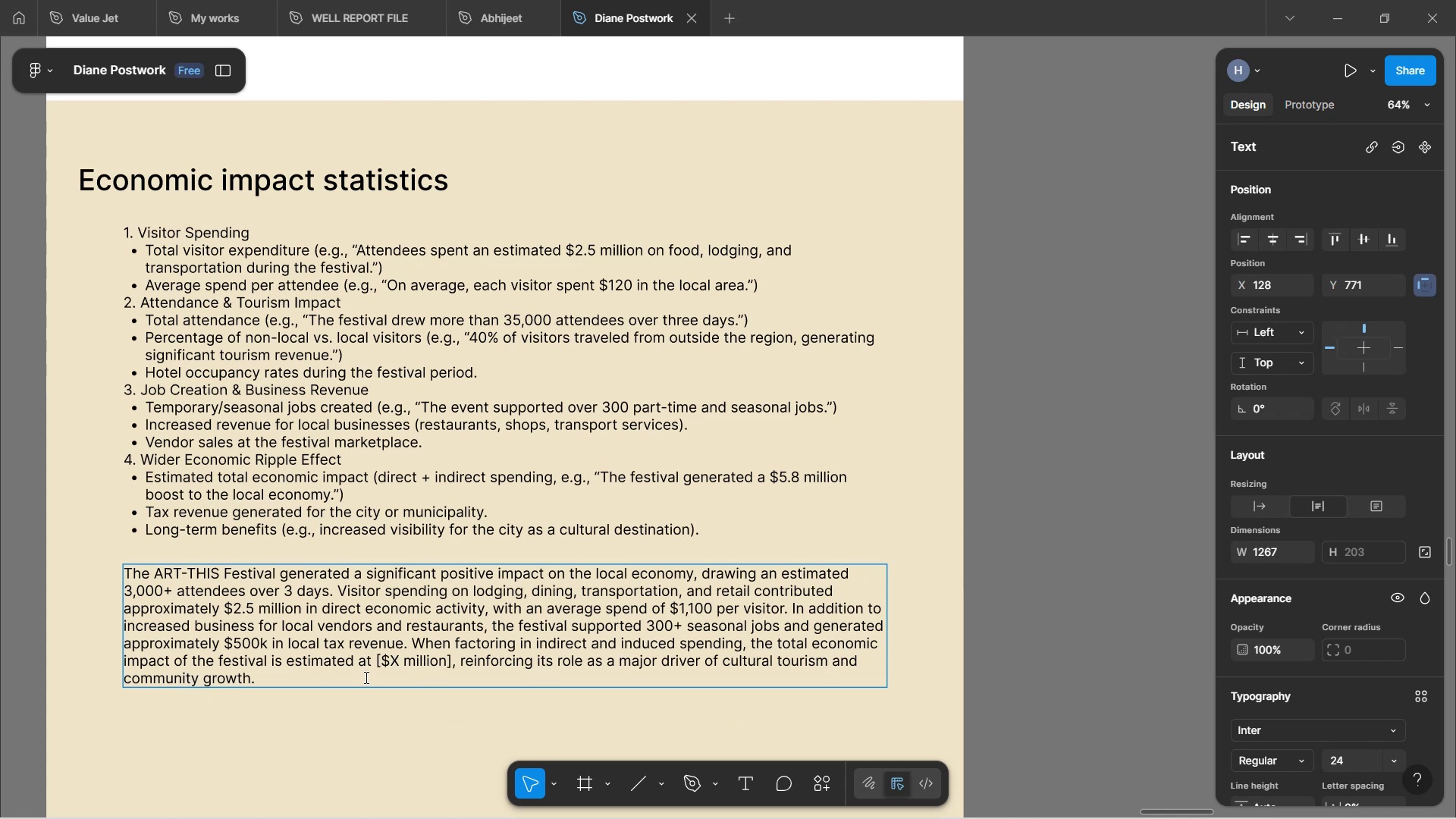 
left_click([400, 660])
 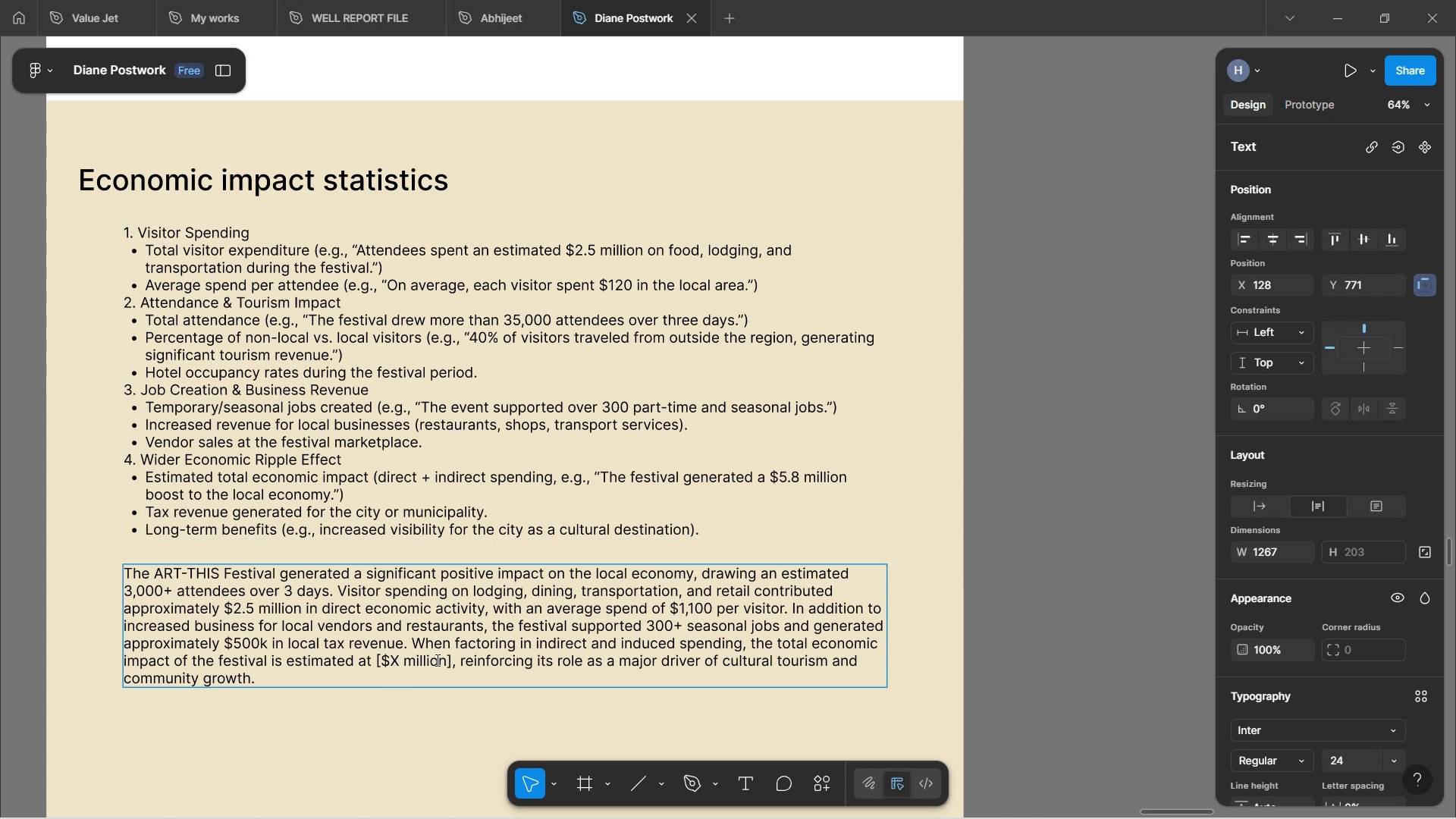 
hold_key(key=Backspace, duration=0.3)
 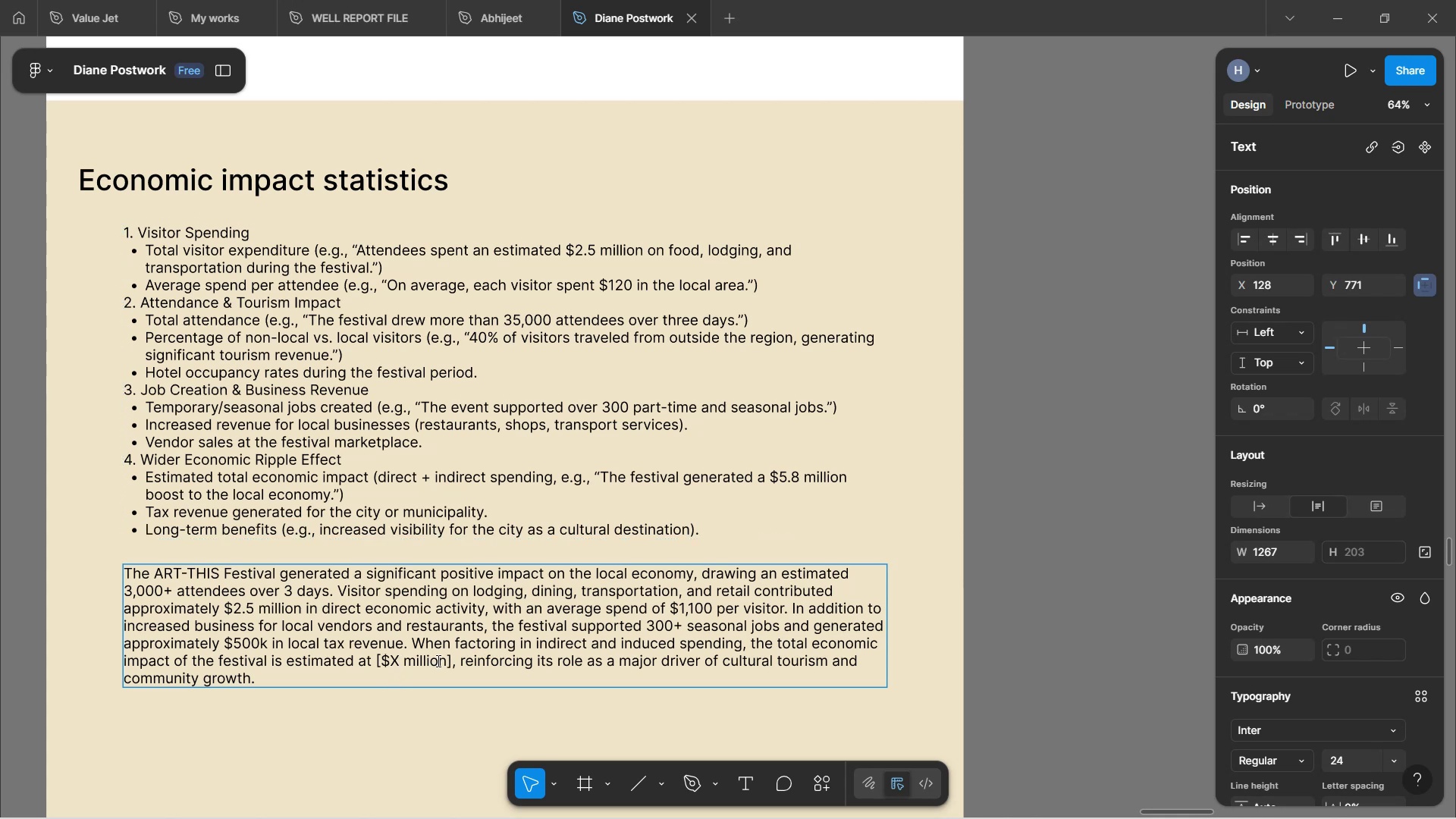 
type(58)
 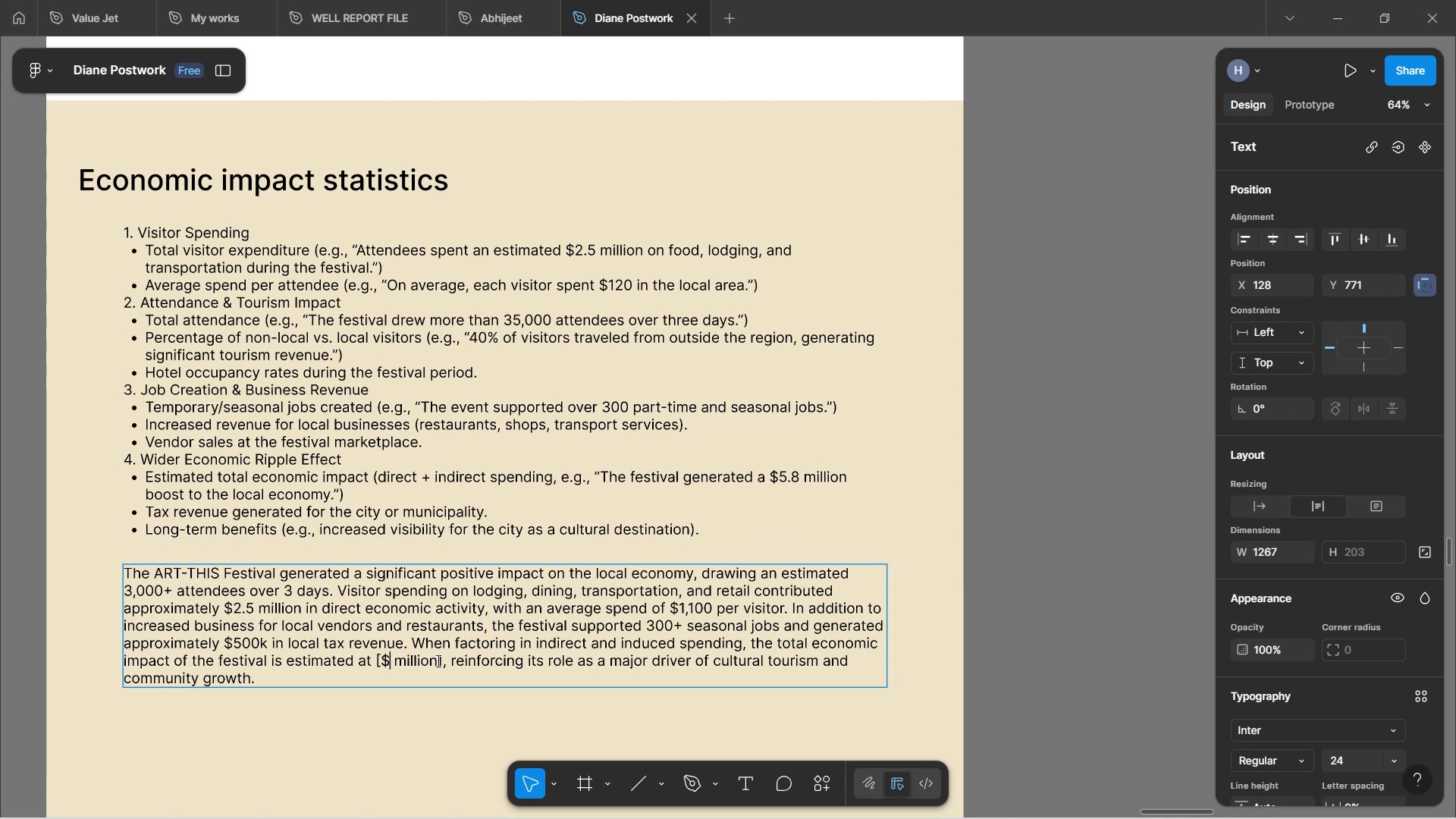 
hold_key(key=Period, duration=0.31)
 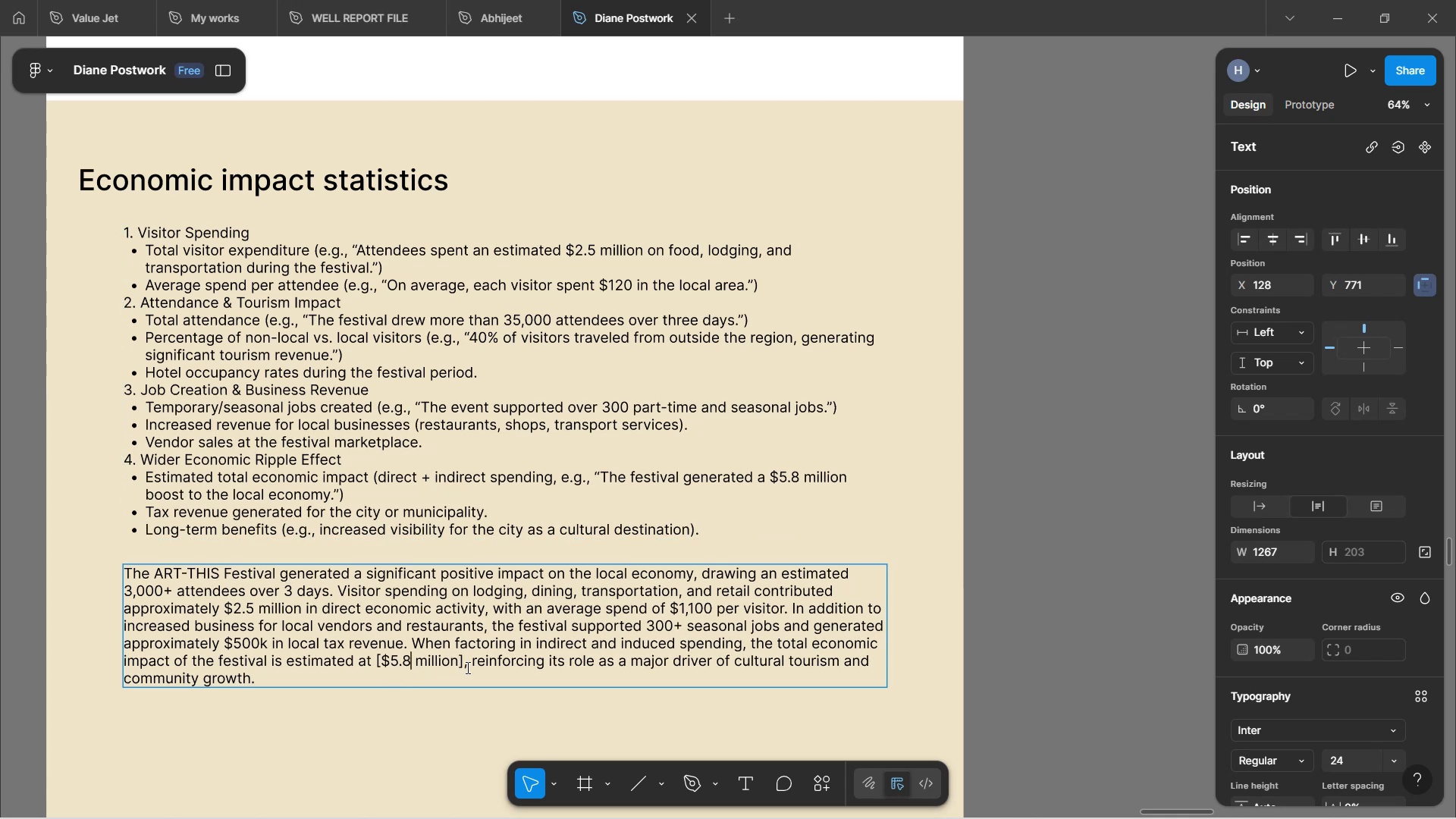 
left_click([380, 667])
 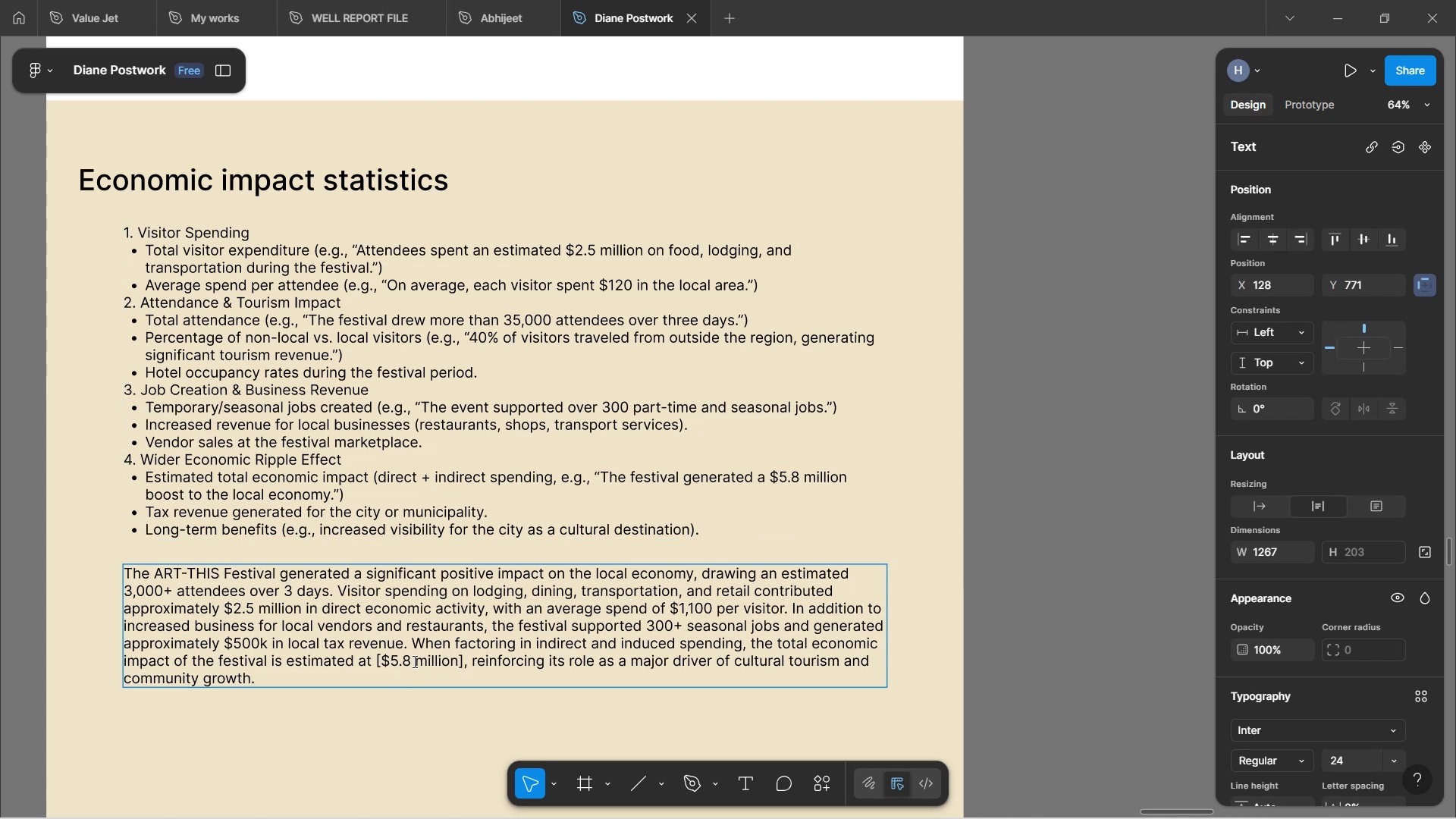 
key(Backspace)
 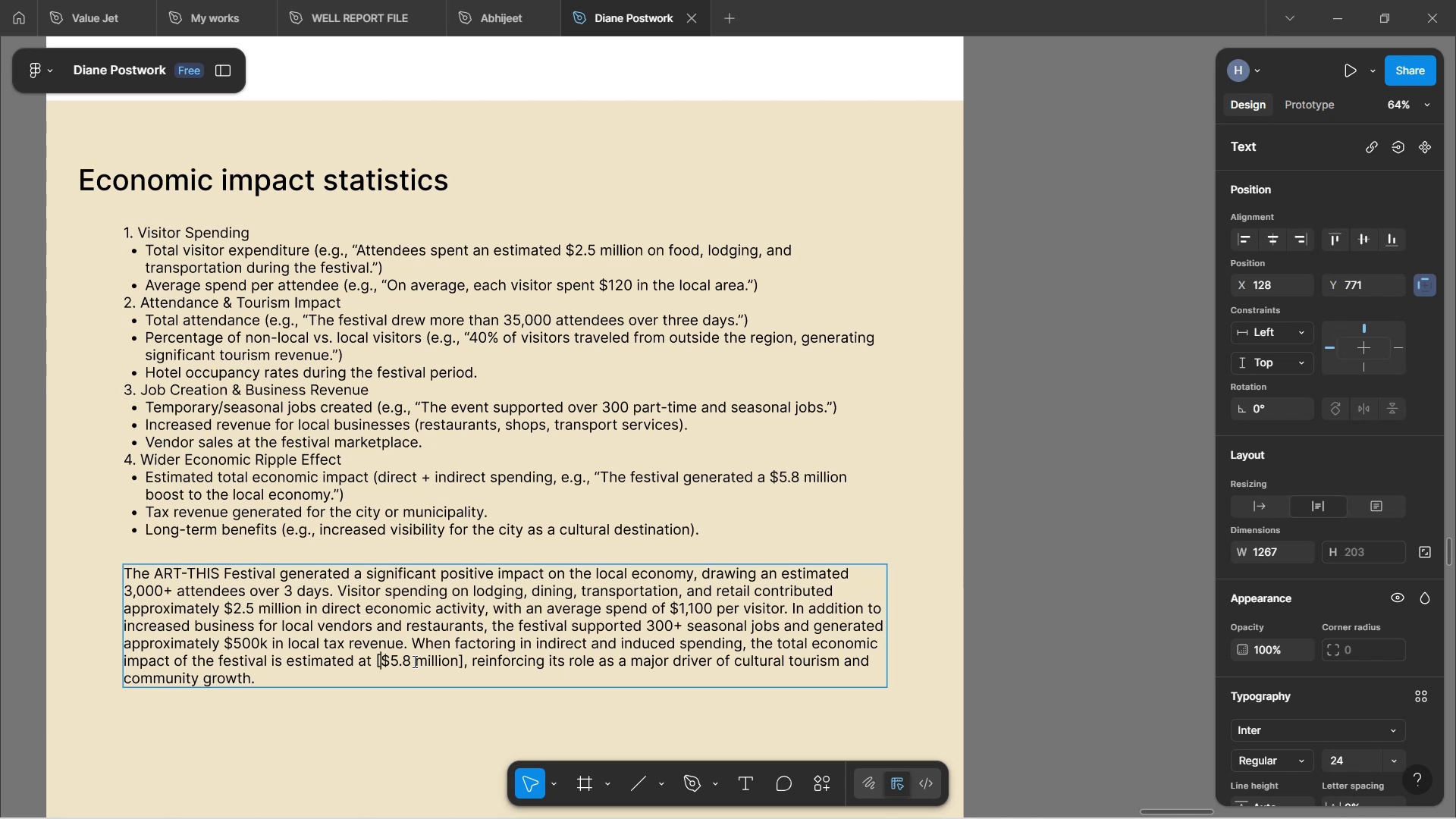 
hold_key(key=ArrowRight, duration=0.86)
 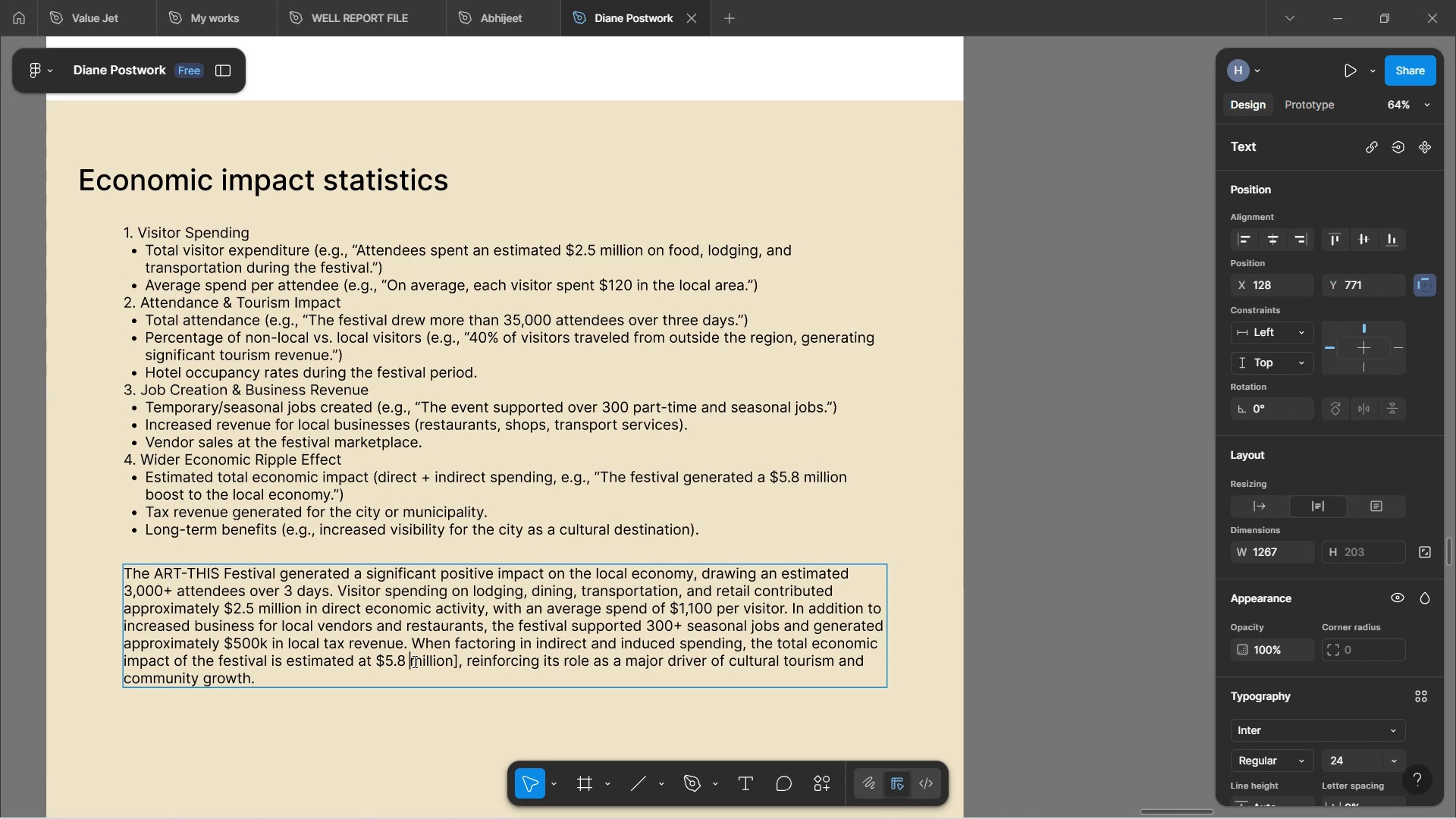 
key(ArrowRight)
 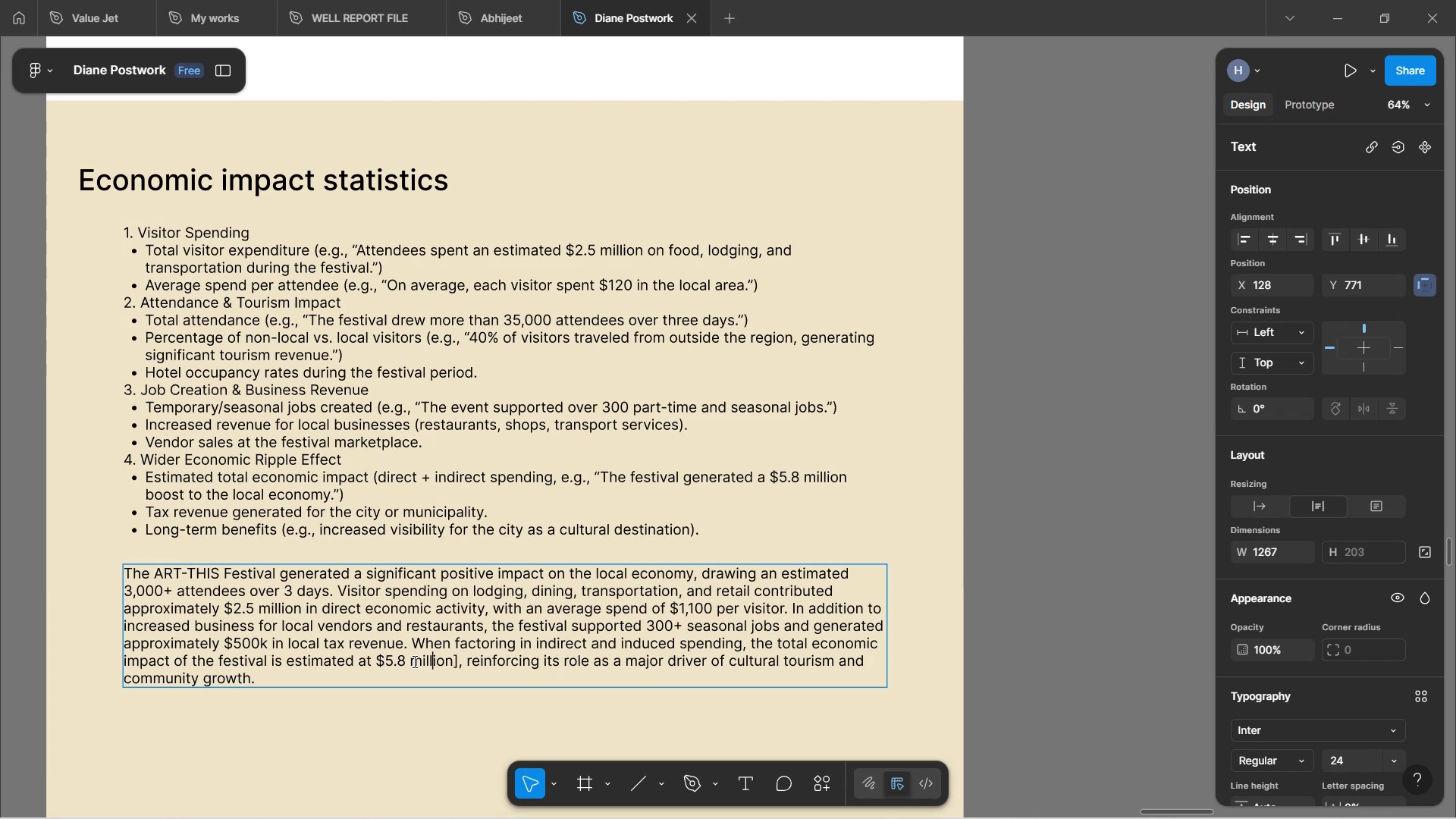 
key(ArrowRight)
 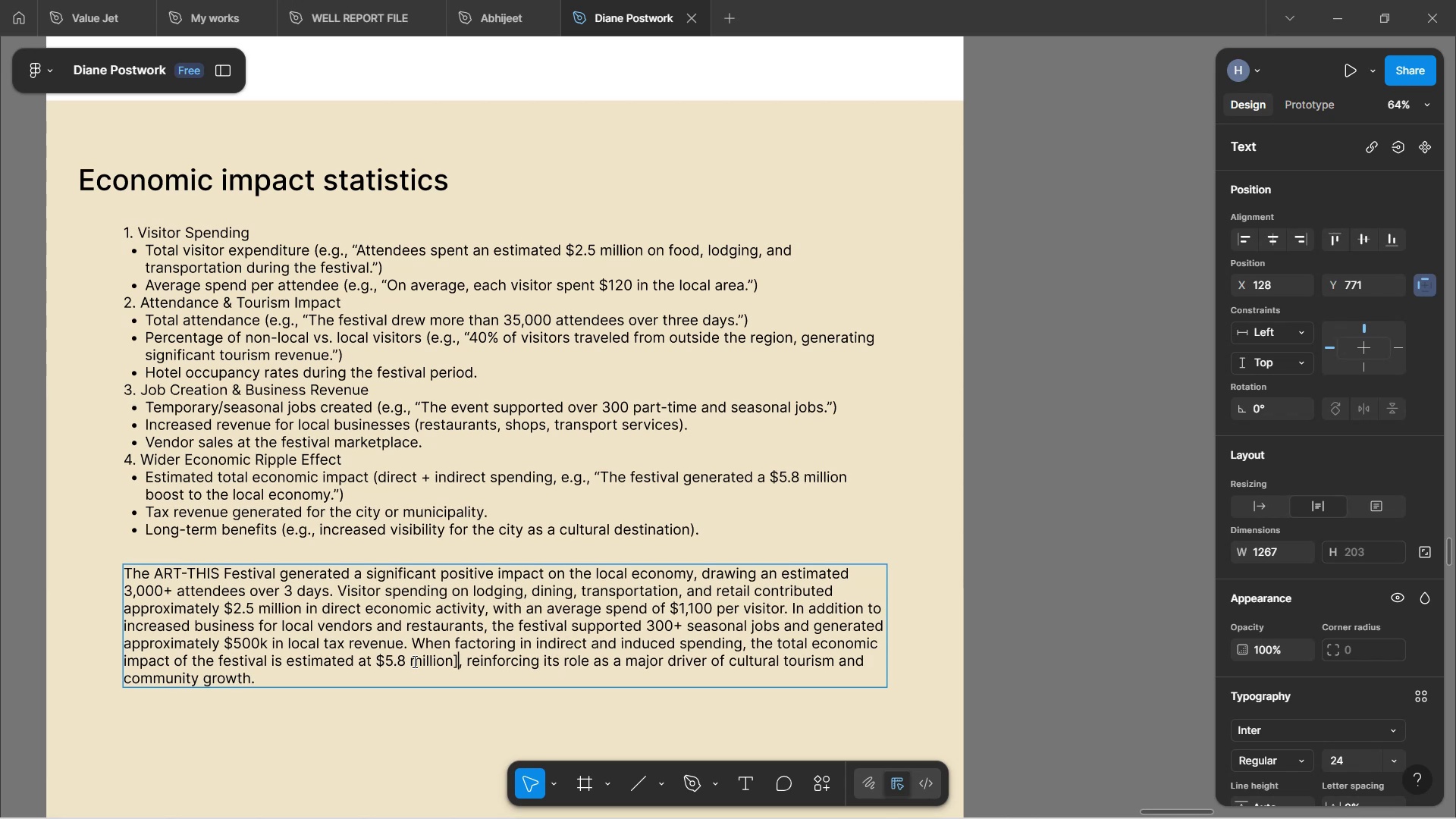 
key(ArrowRight)
 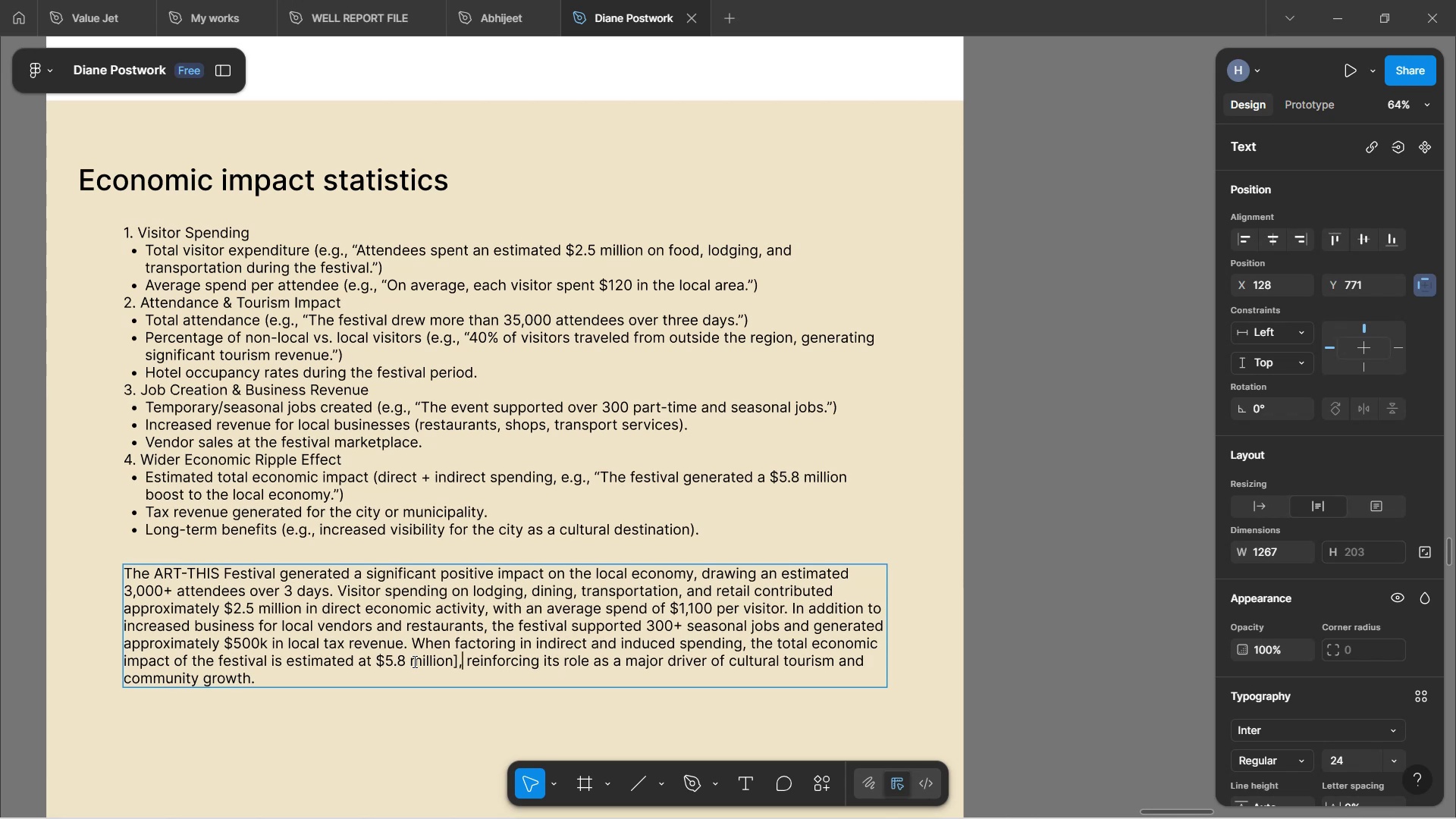 
key(ArrowLeft)
 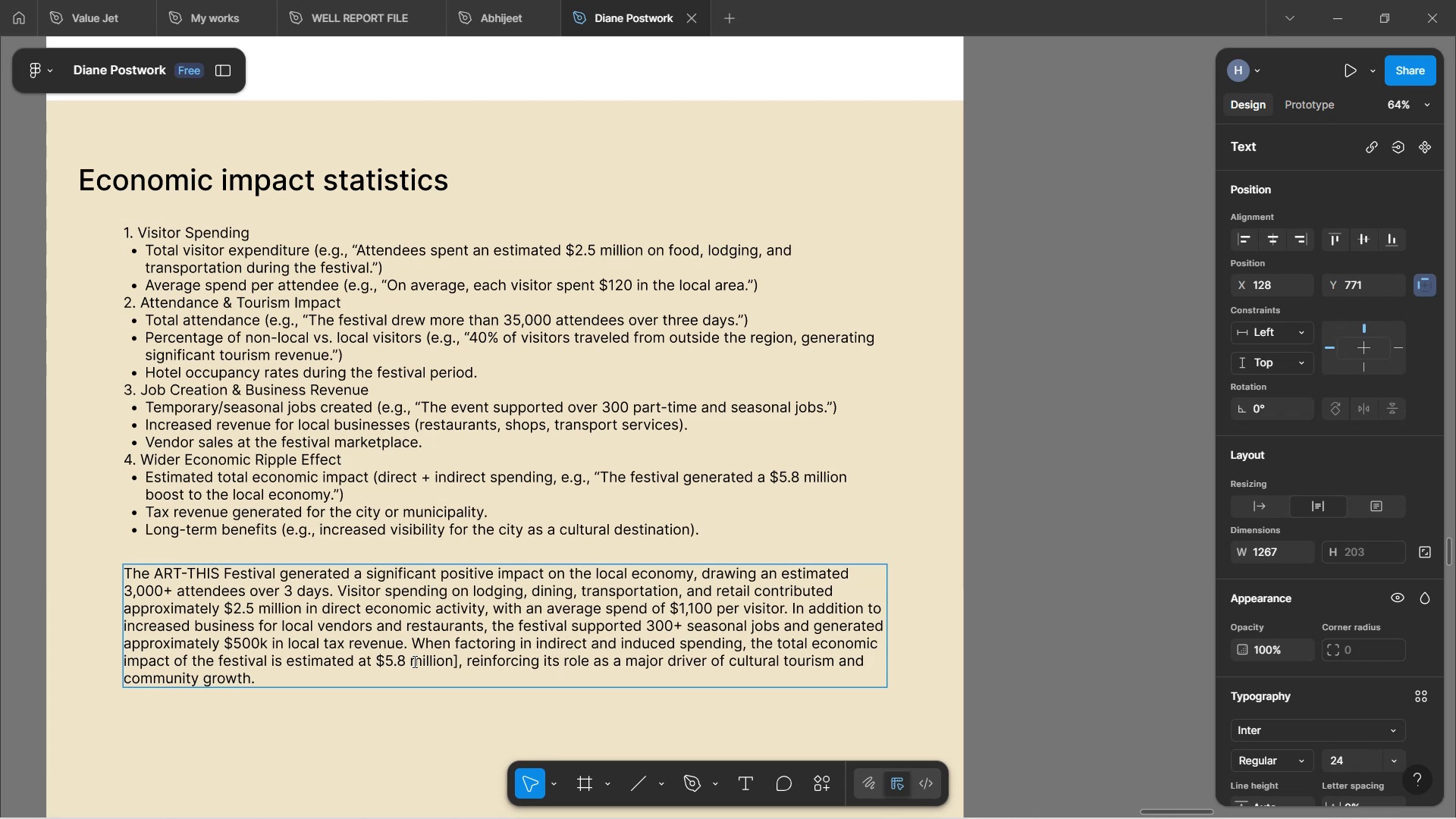 
key(Backspace)
 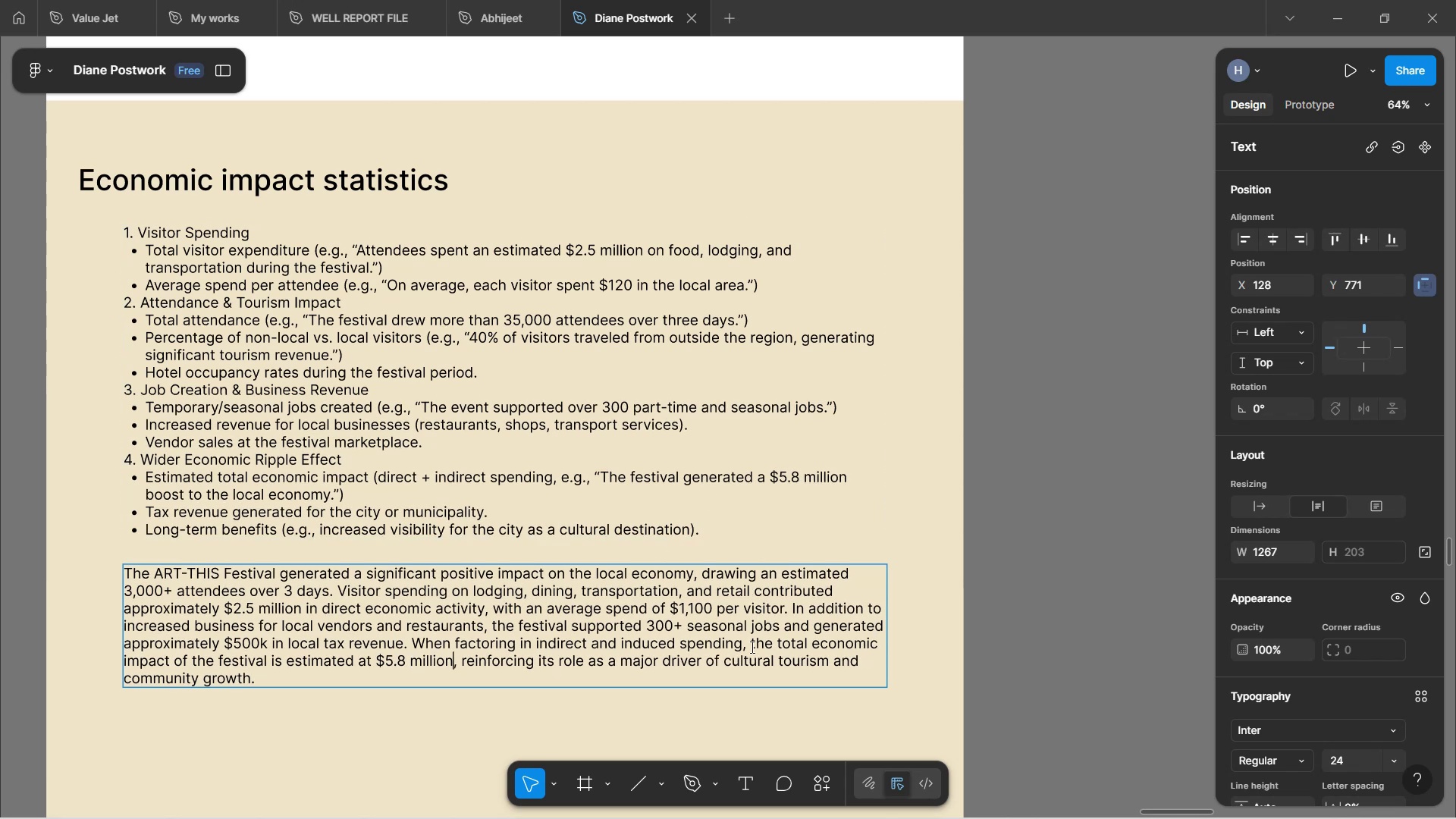 
left_click([792, 608])
 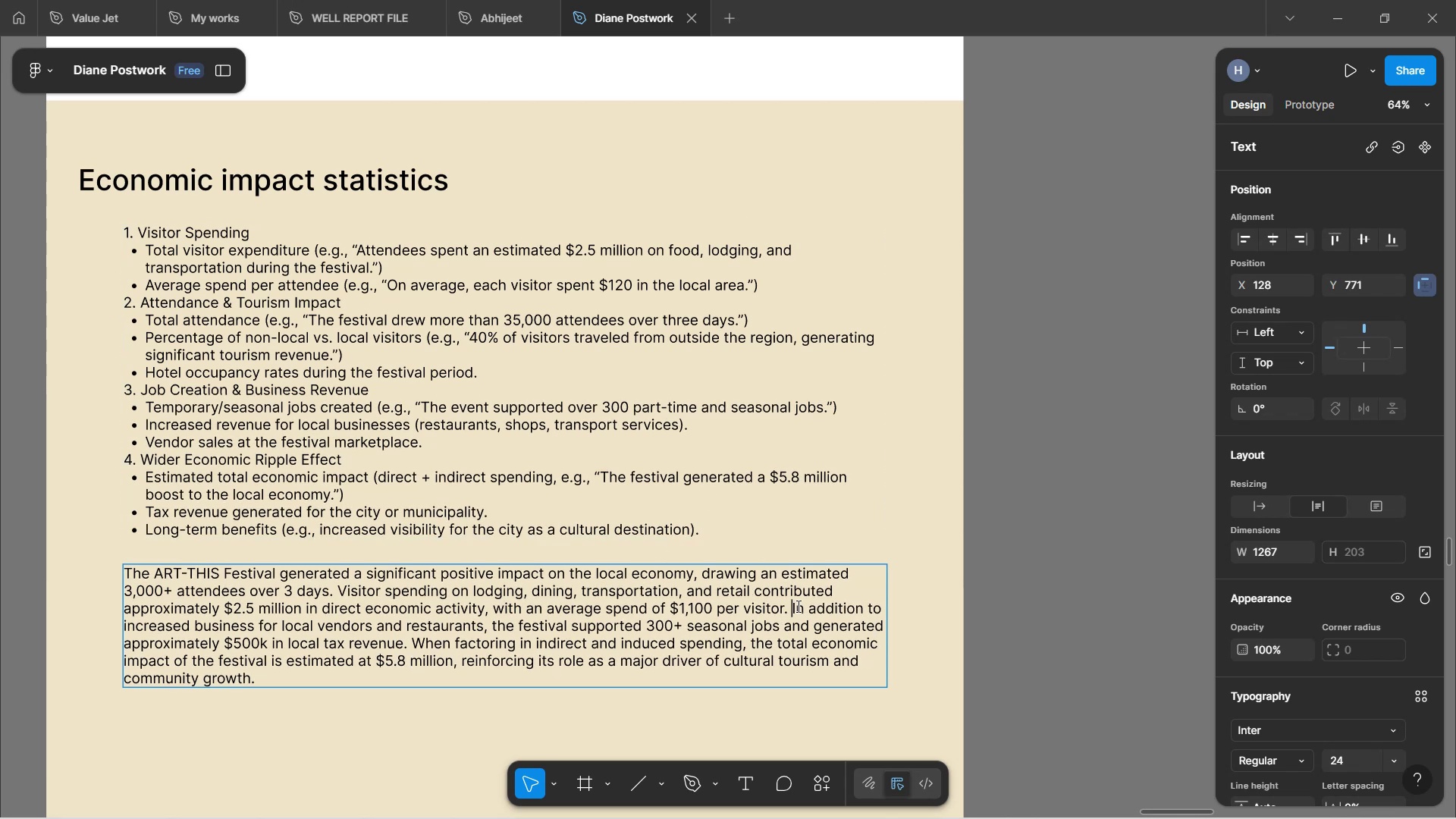 
key(Enter)
 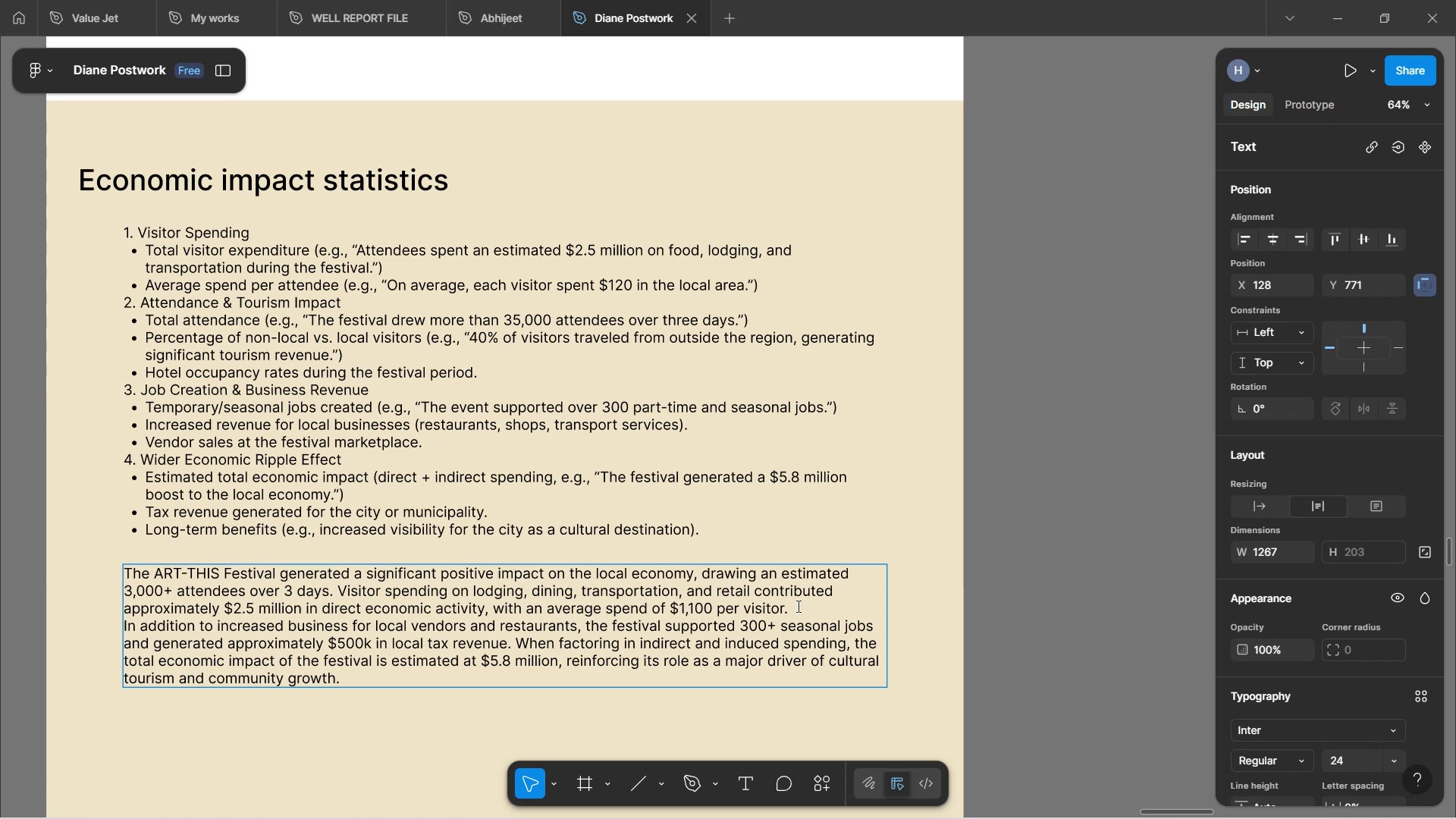 
key(Enter)
 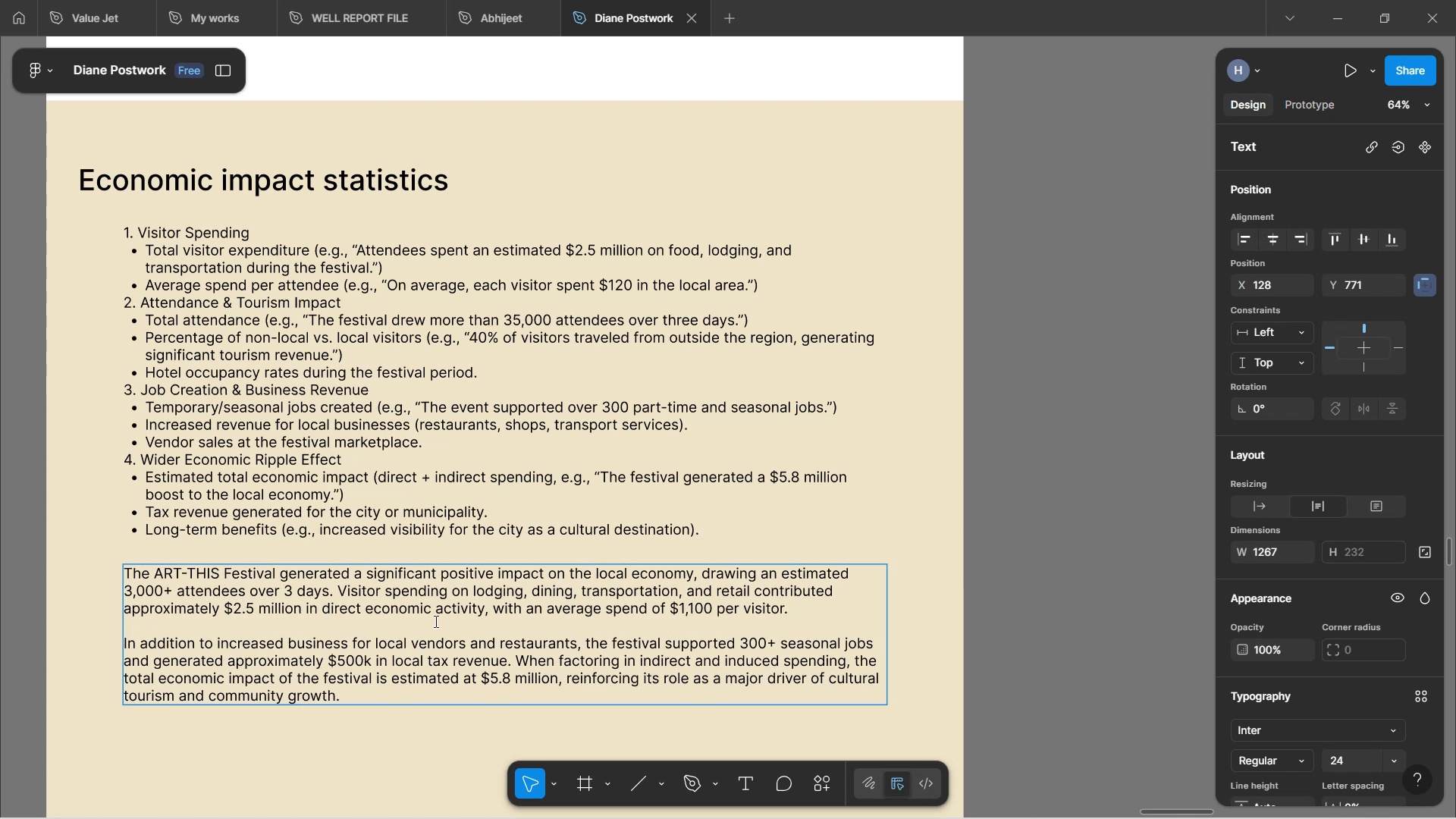 
wait(11.7)
 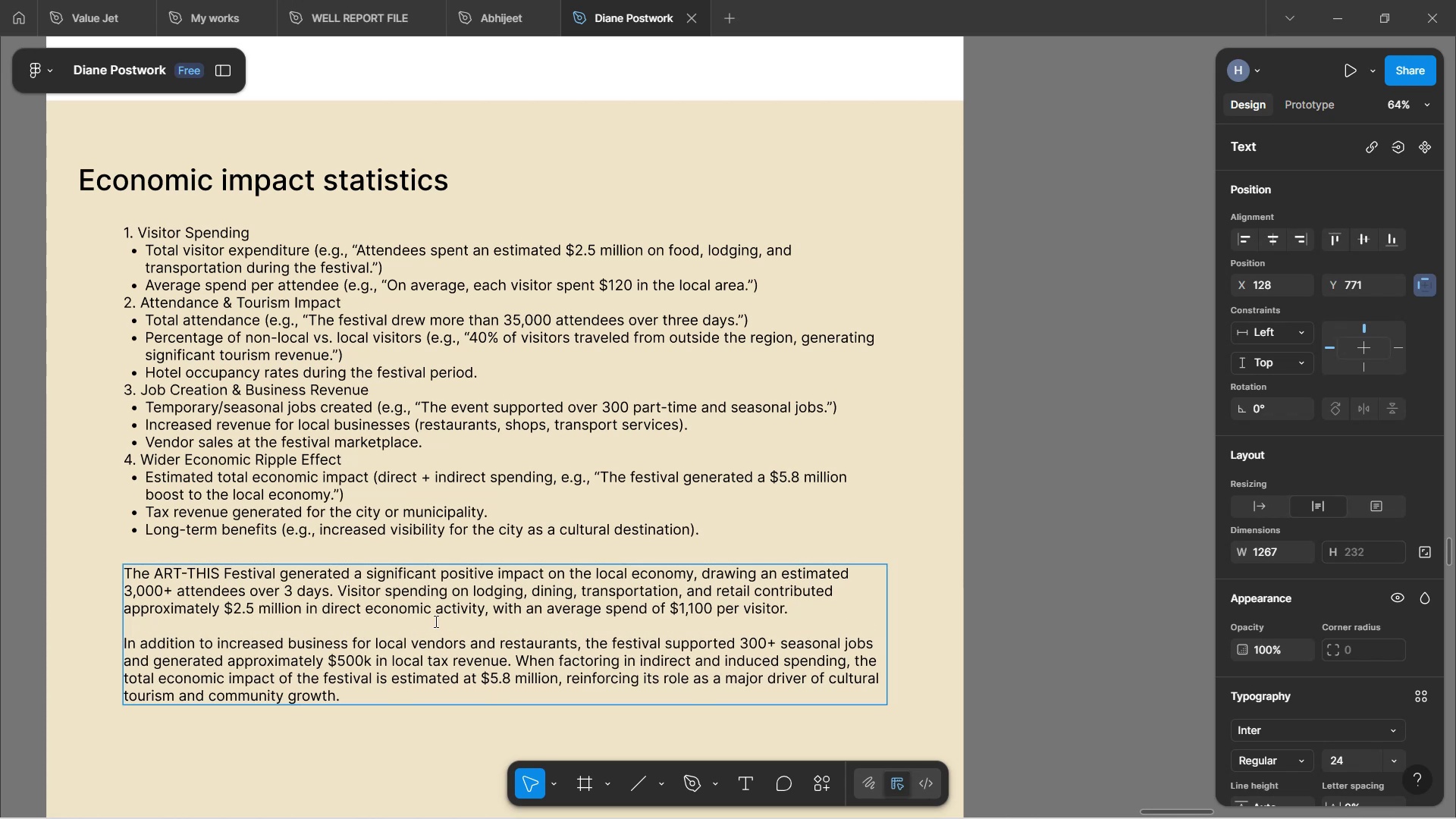 
left_click([519, 664])
 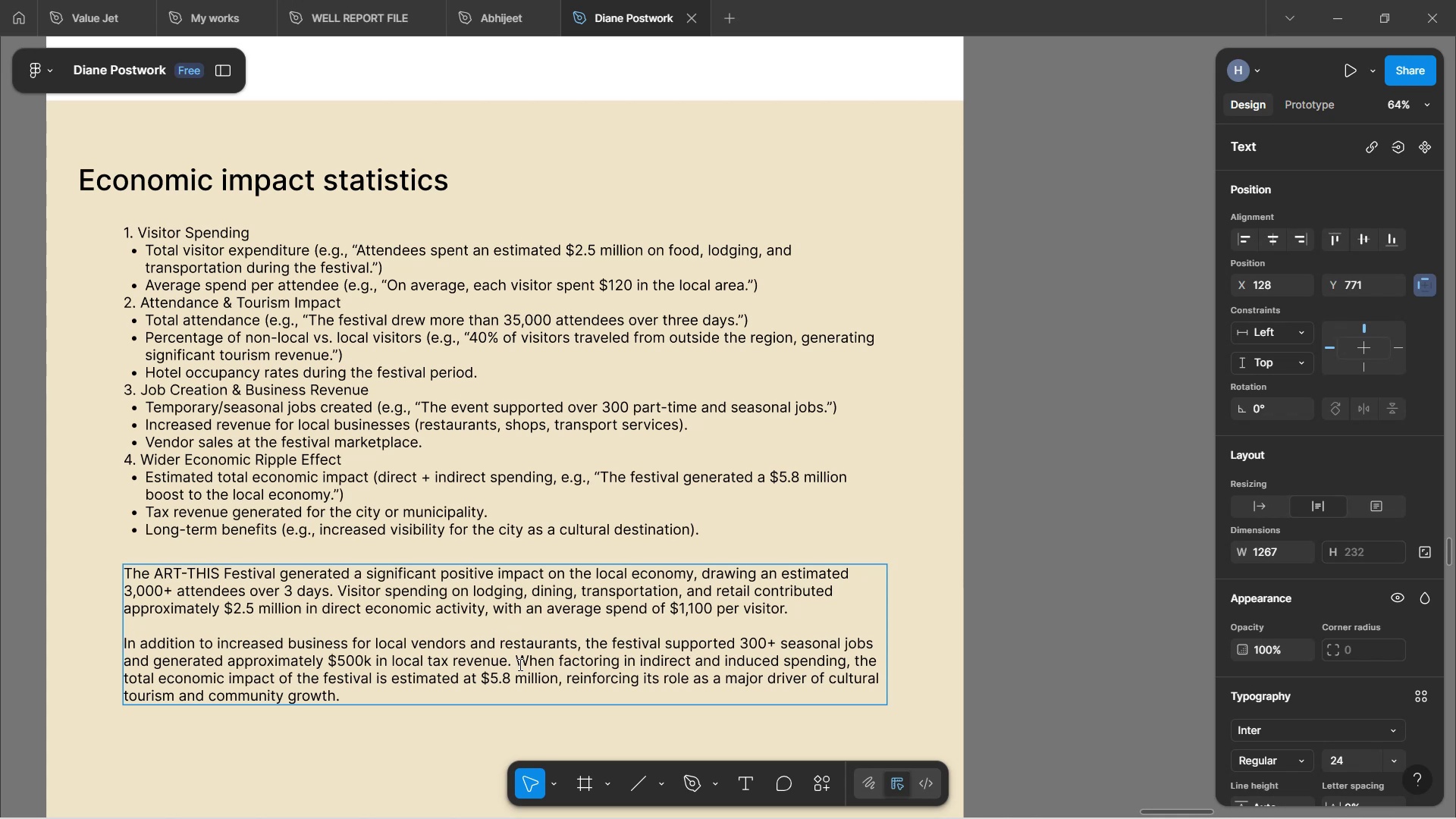 
hold_key(key=Enter, duration=0.31)
 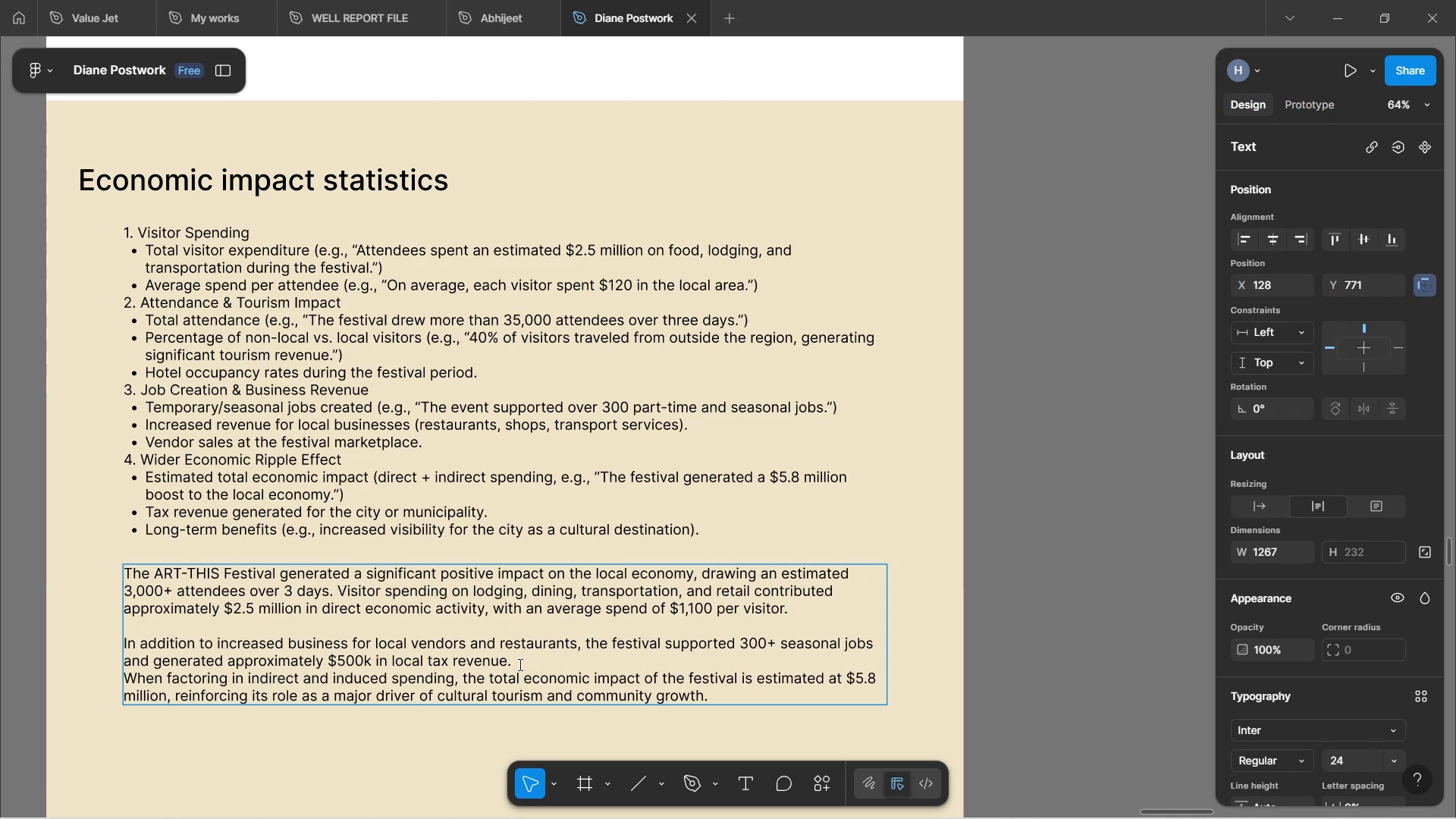 
key(Enter)
 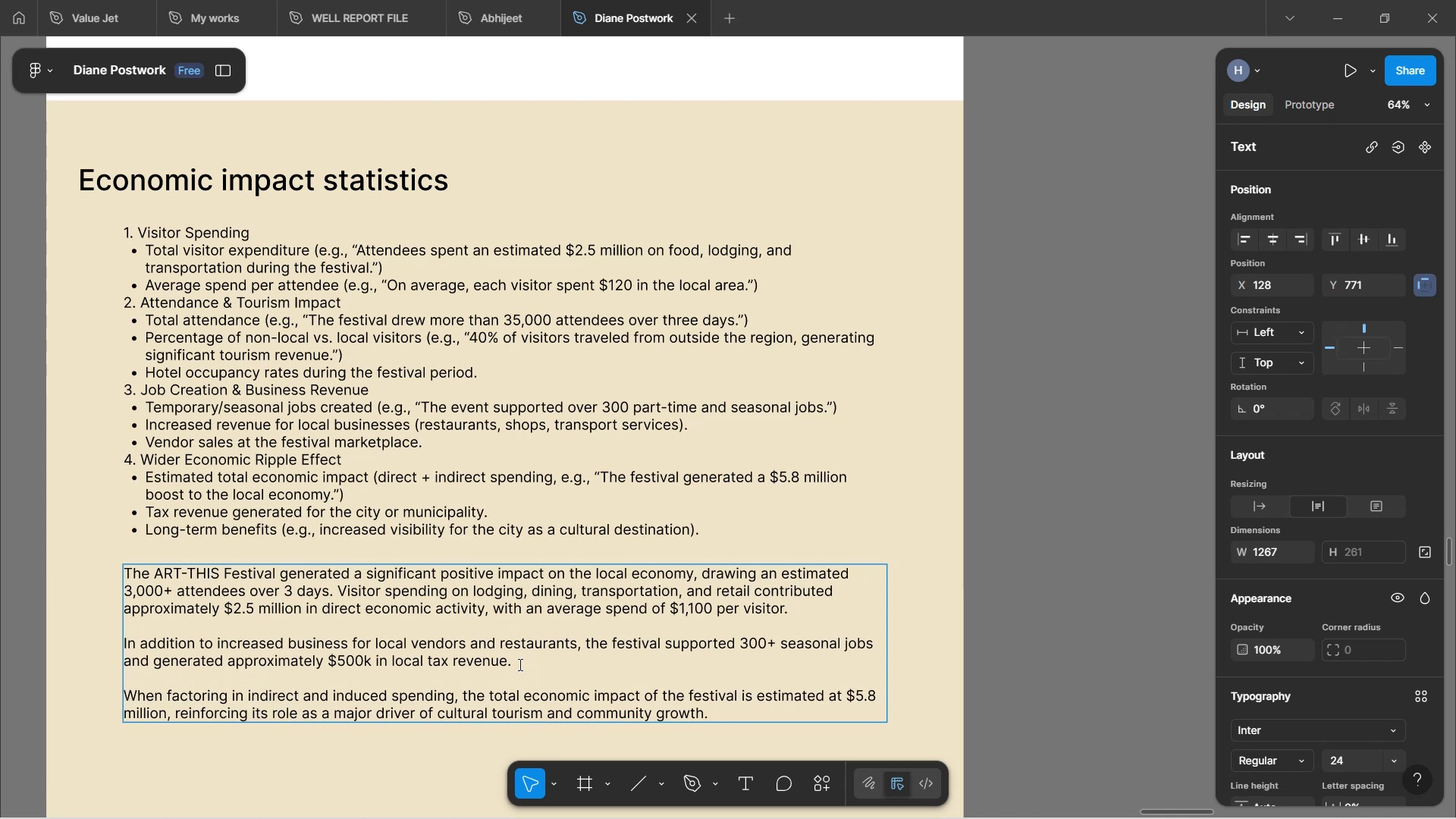 
left_click([650, 161])
 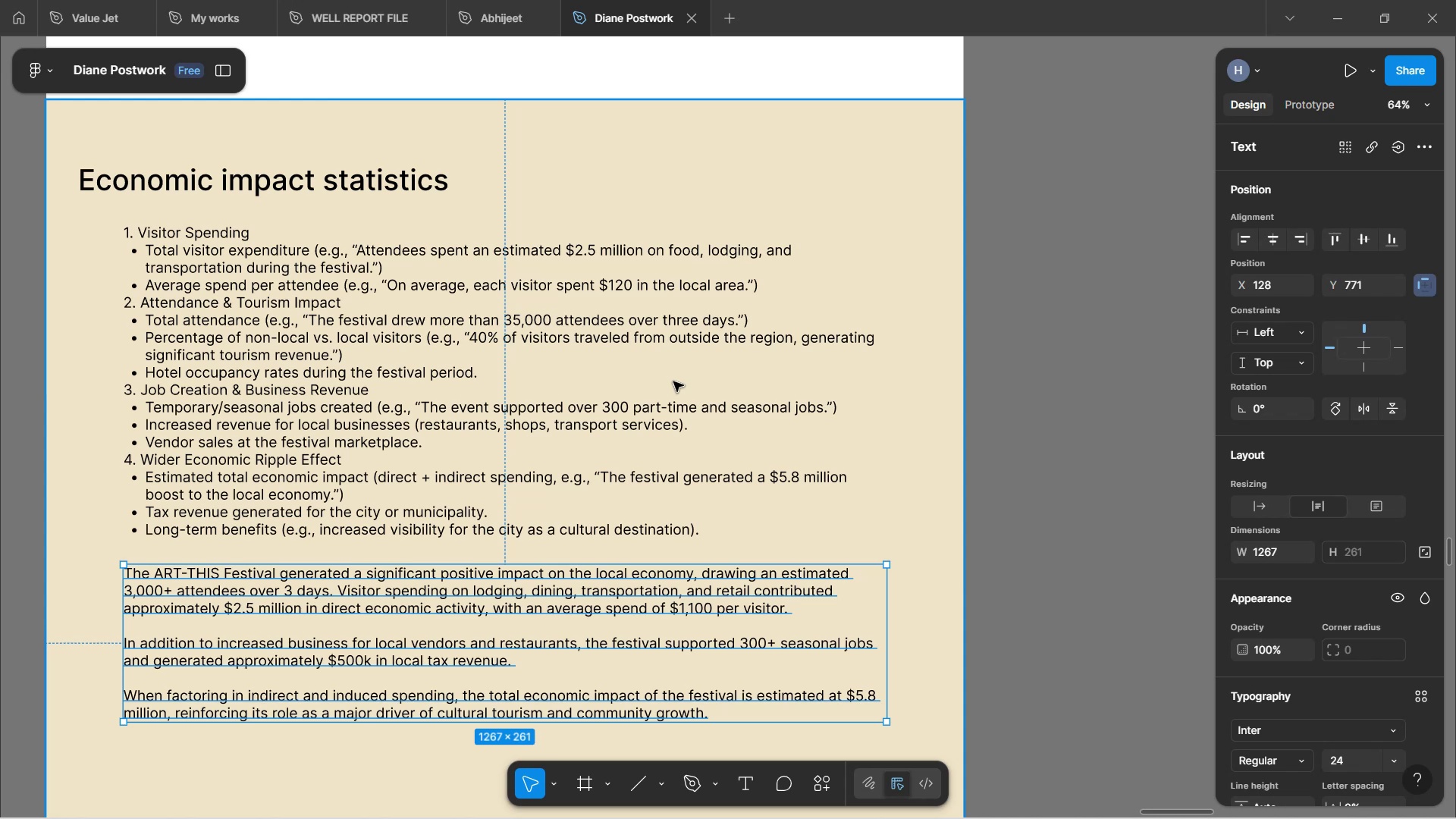 
wait(35.82)
 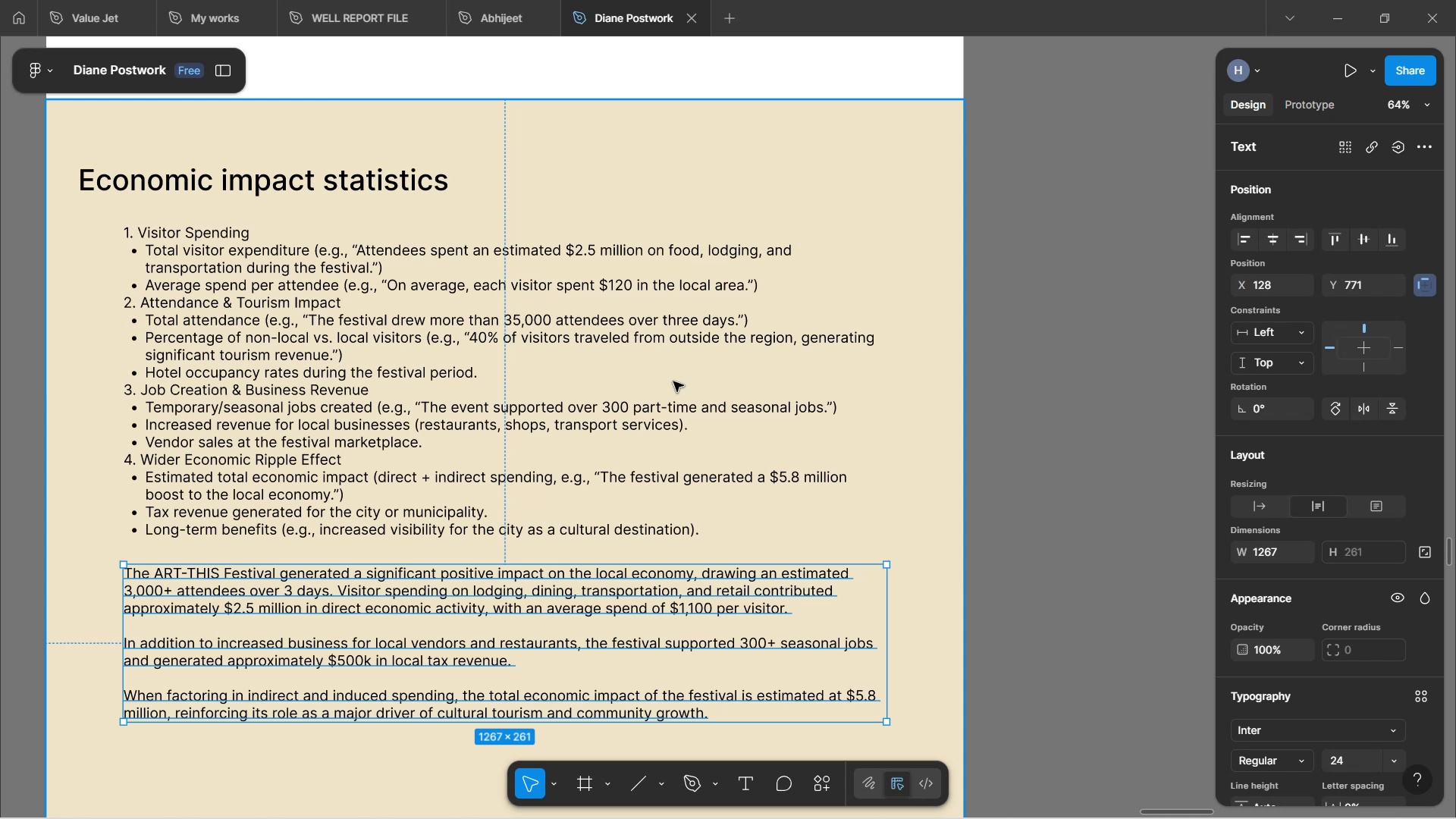 
left_click([331, 450])
 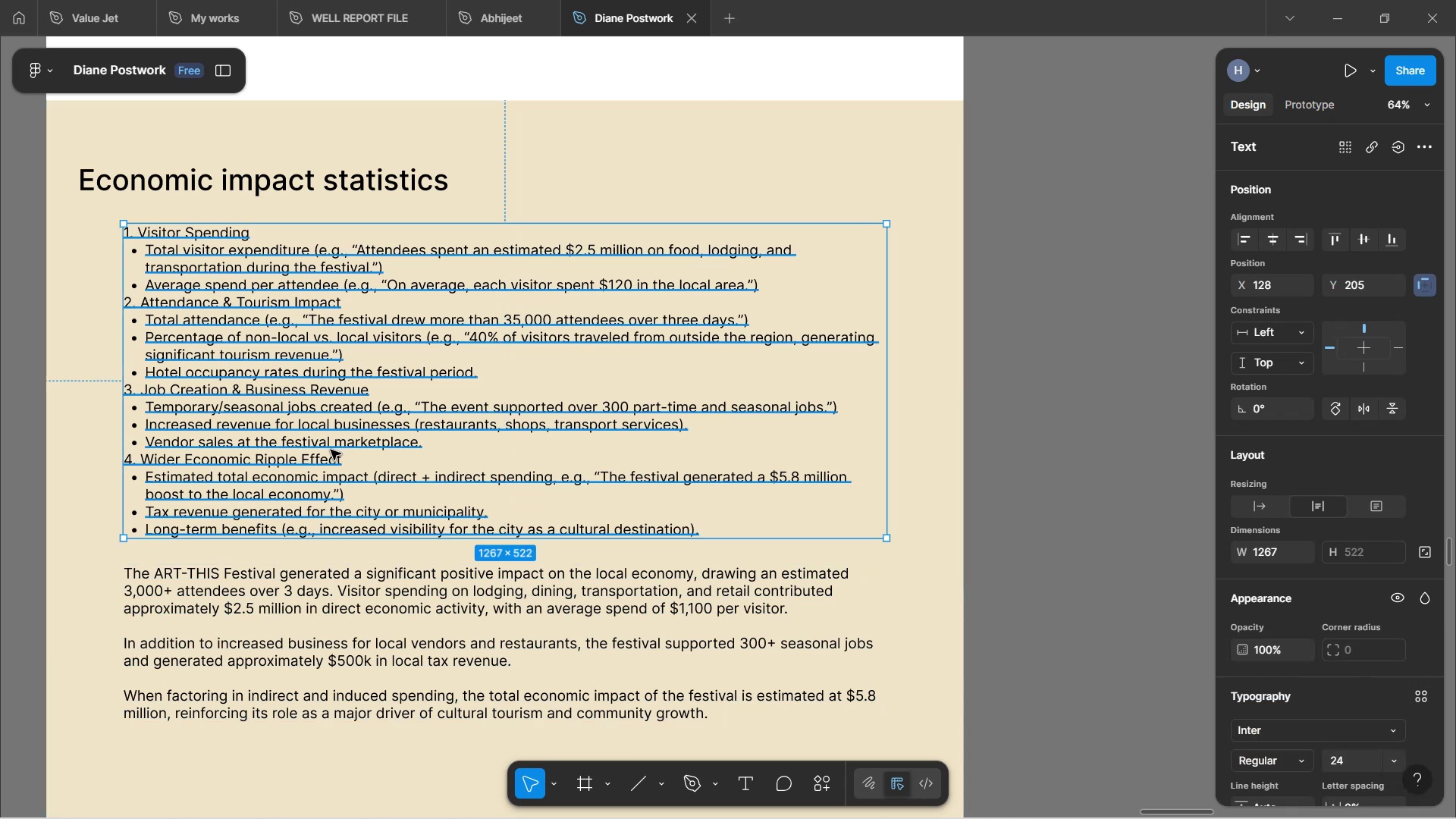 
hold_key(key=ControlLeft, duration=0.9)
scroll: coordinate [331, 450], scroll_direction: down, amount: 3.0
 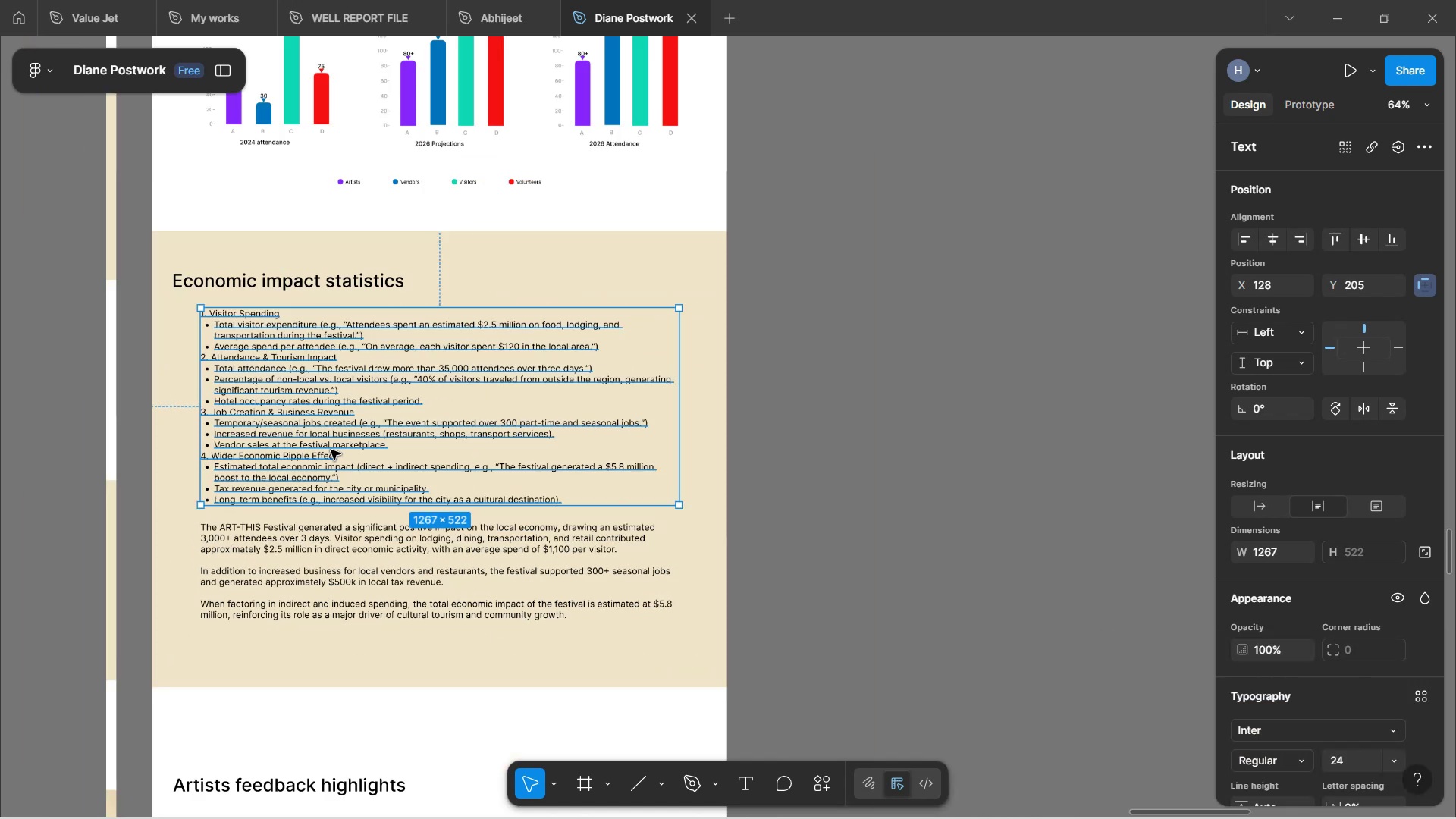 
left_click_drag(start_coordinate=[298, 440], to_coordinate=[921, 422])
 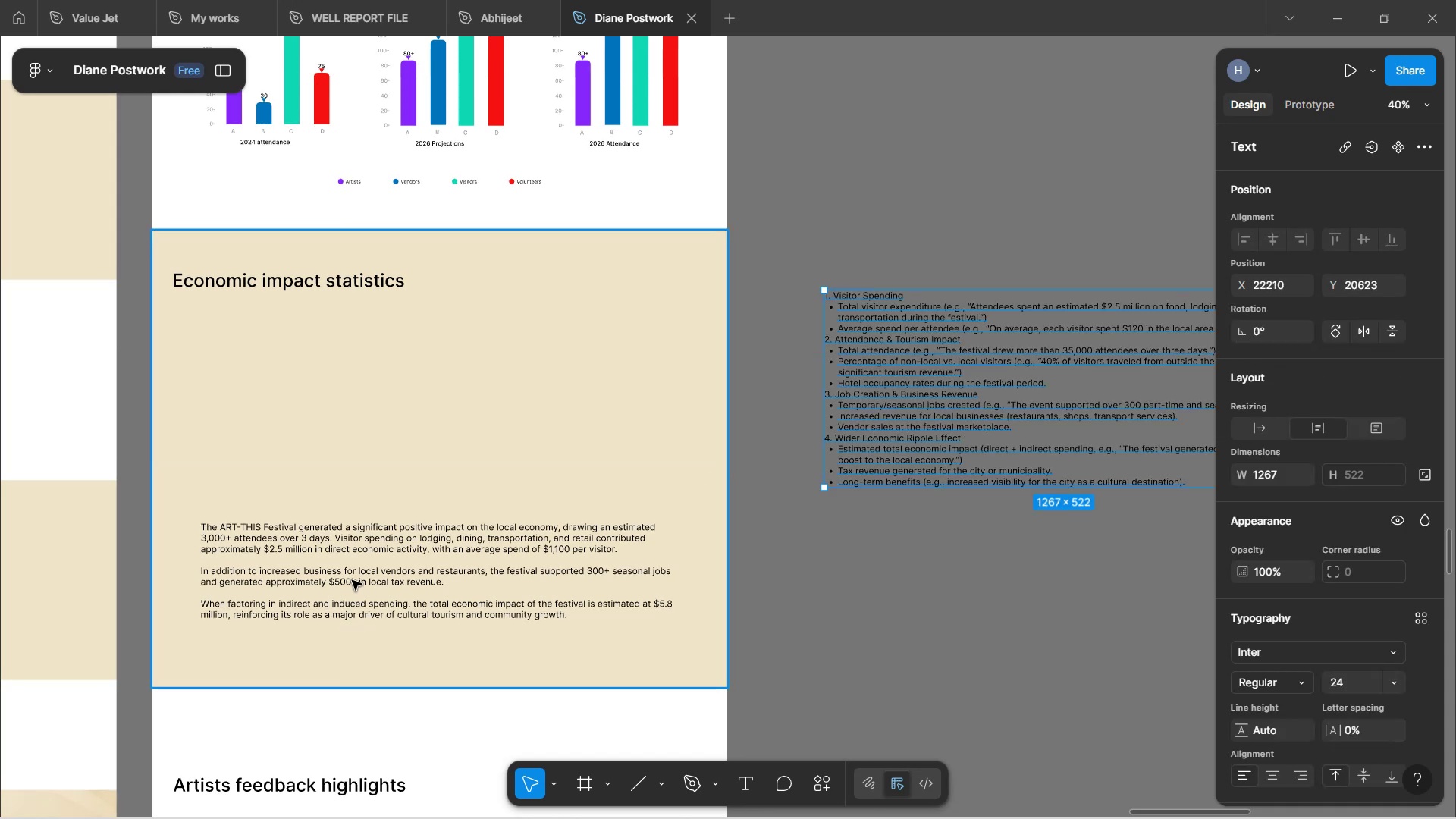 
left_click([328, 526])
 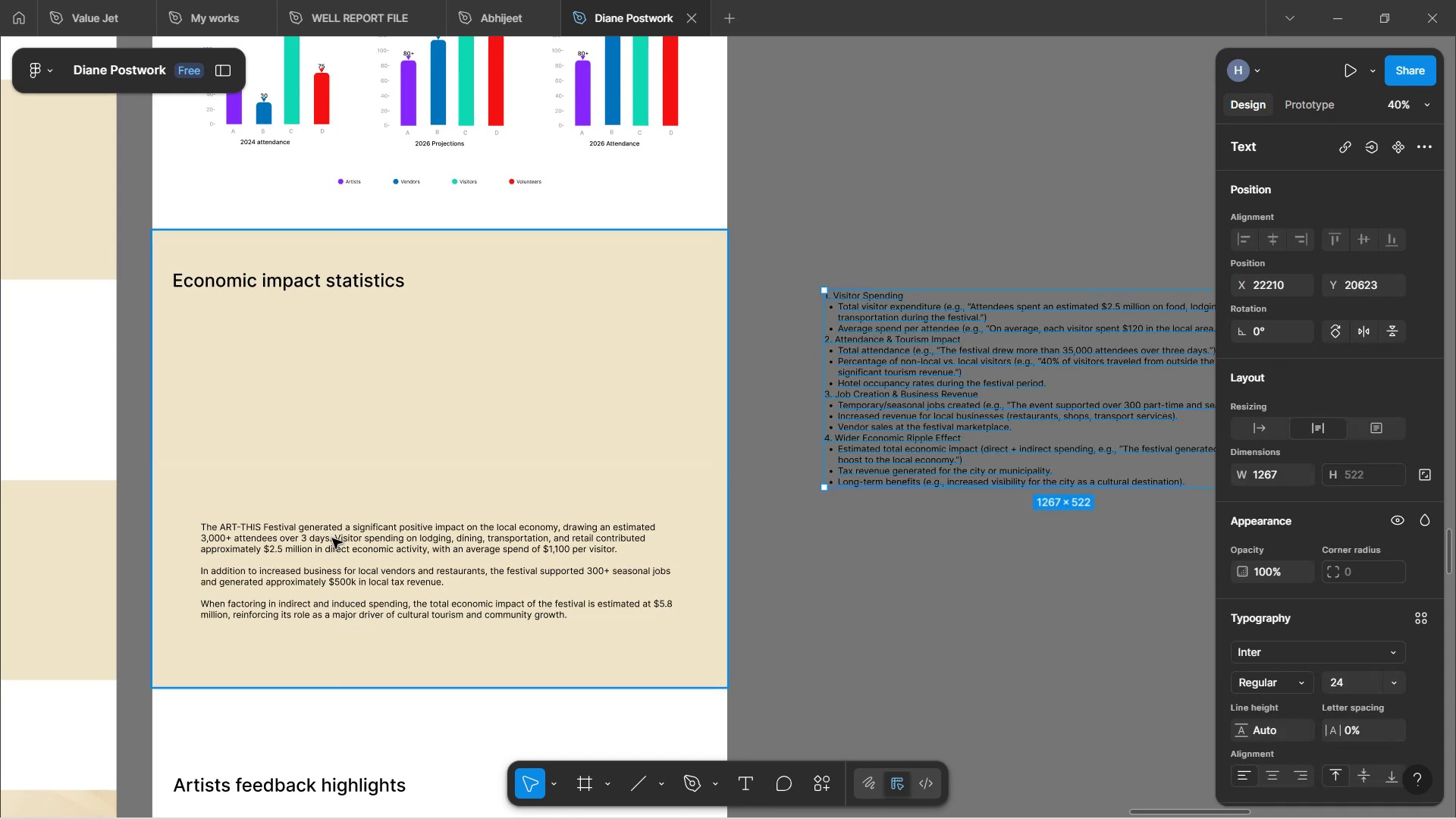 
double_click([332, 538])
 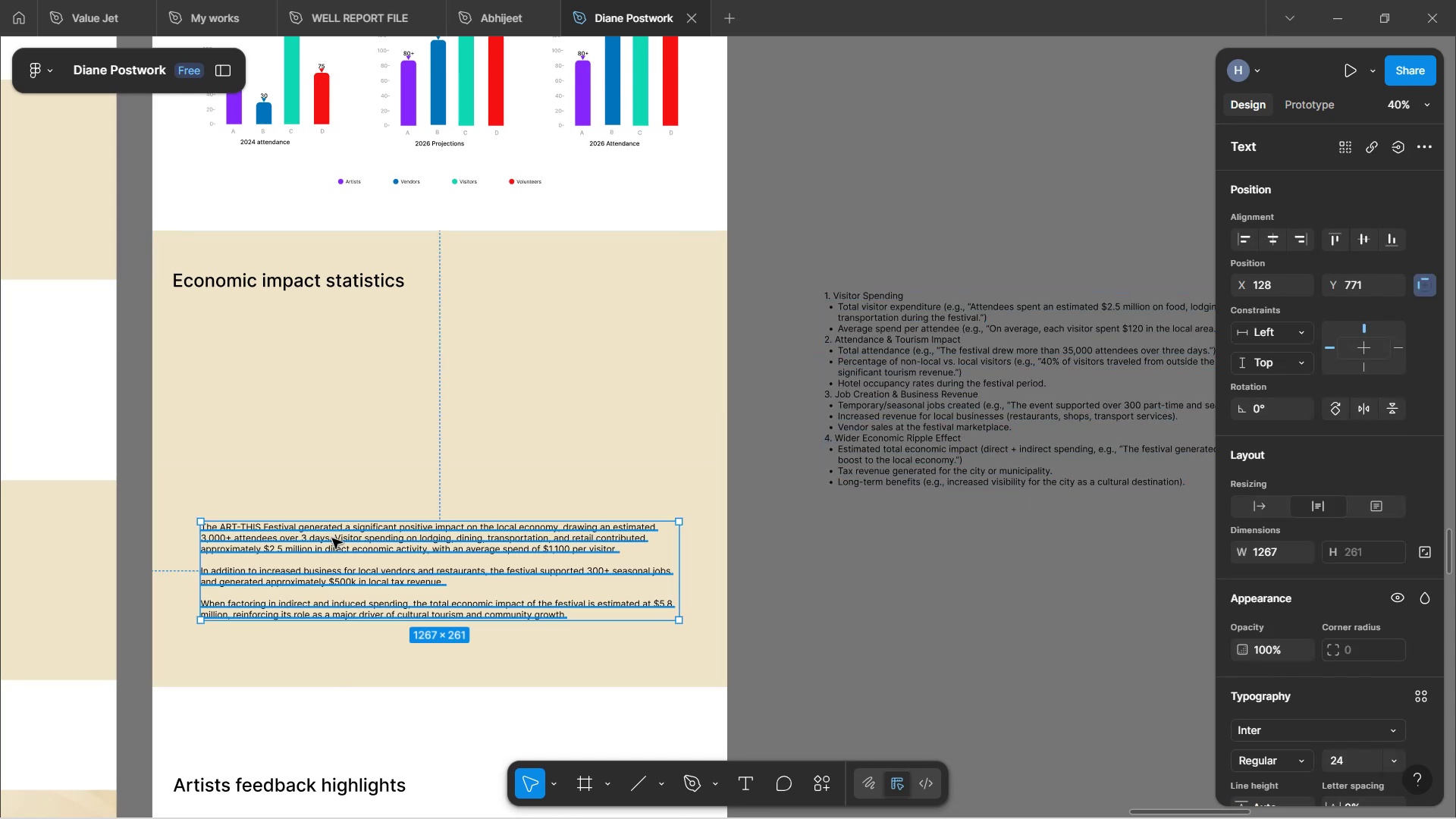 
left_click_drag(start_coordinate=[340, 541], to_coordinate=[360, 344])
 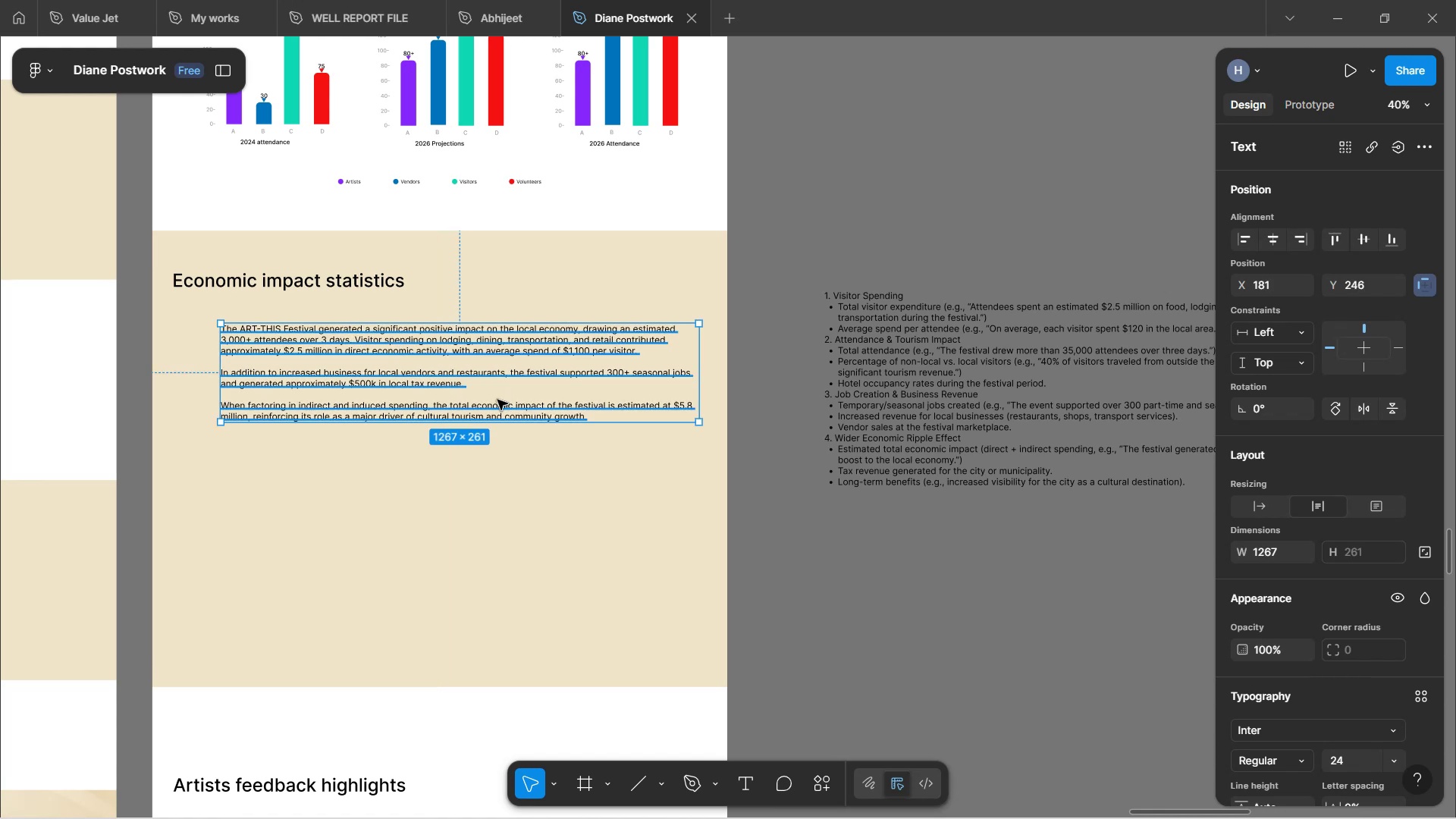 
scroll: coordinate [1342, 679], scroll_direction: down, amount: 4.0
 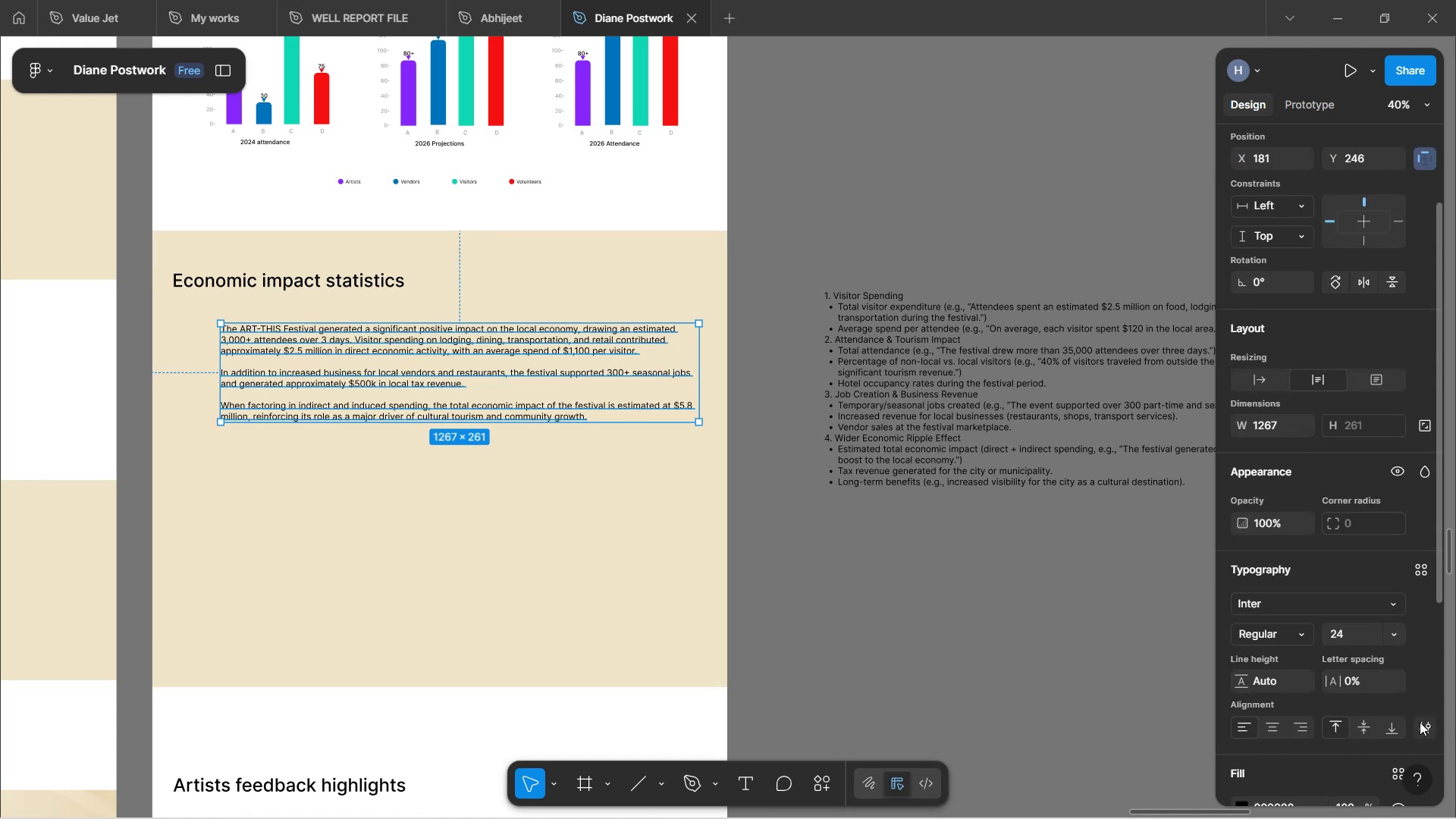 
wait(6.83)
 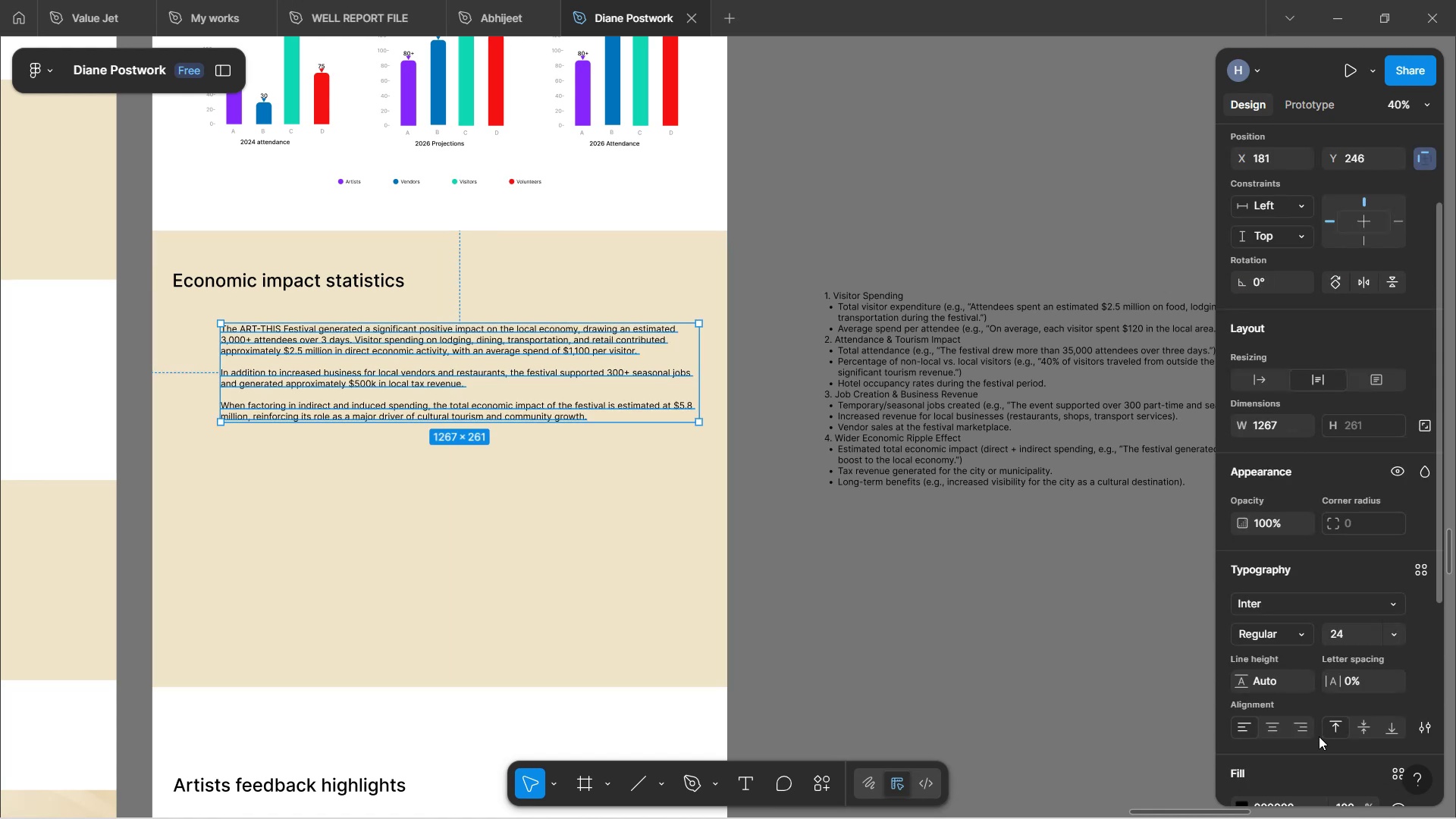 
mouse_move([1201, 670])
 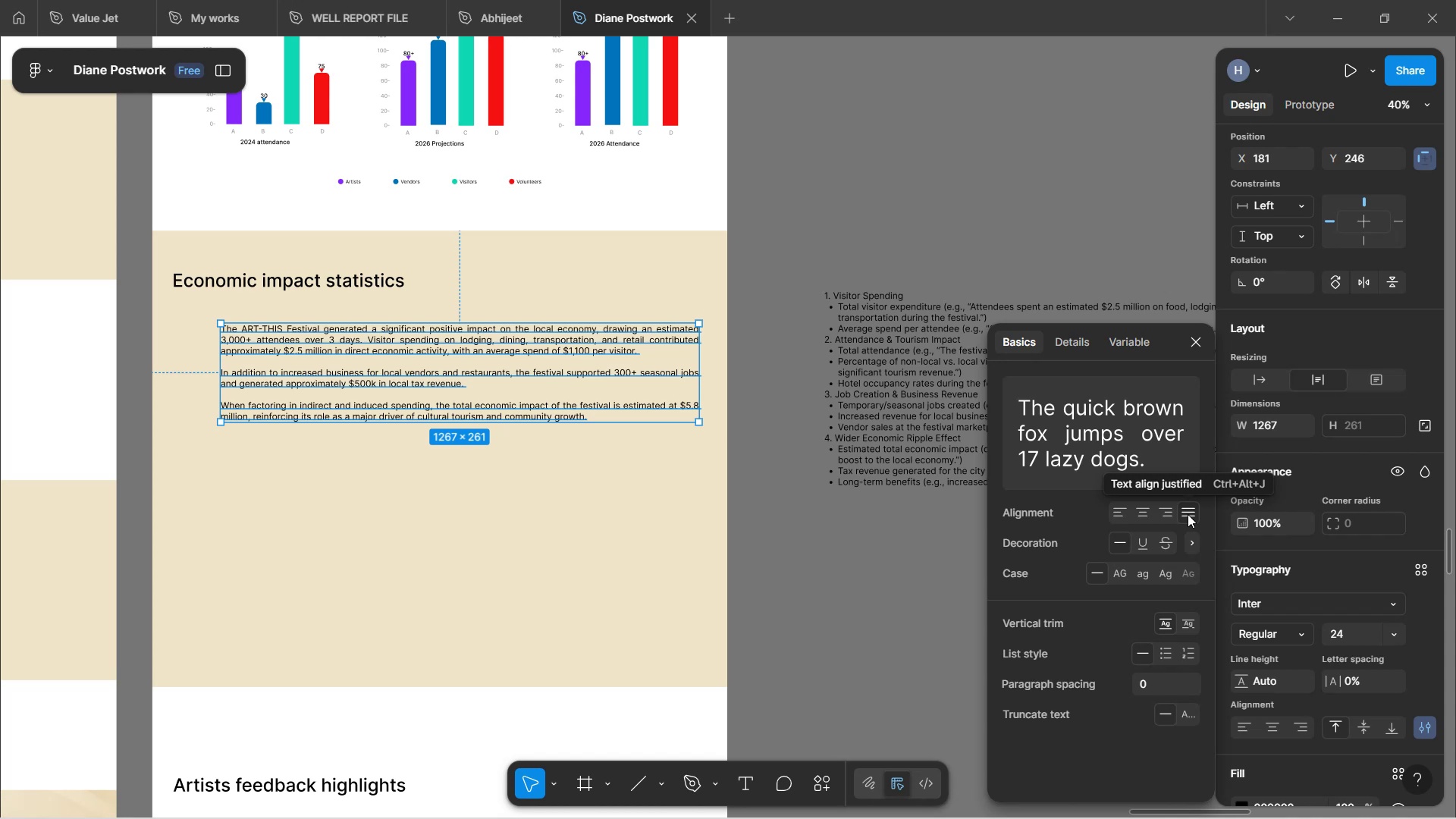 
wait(89.41)
 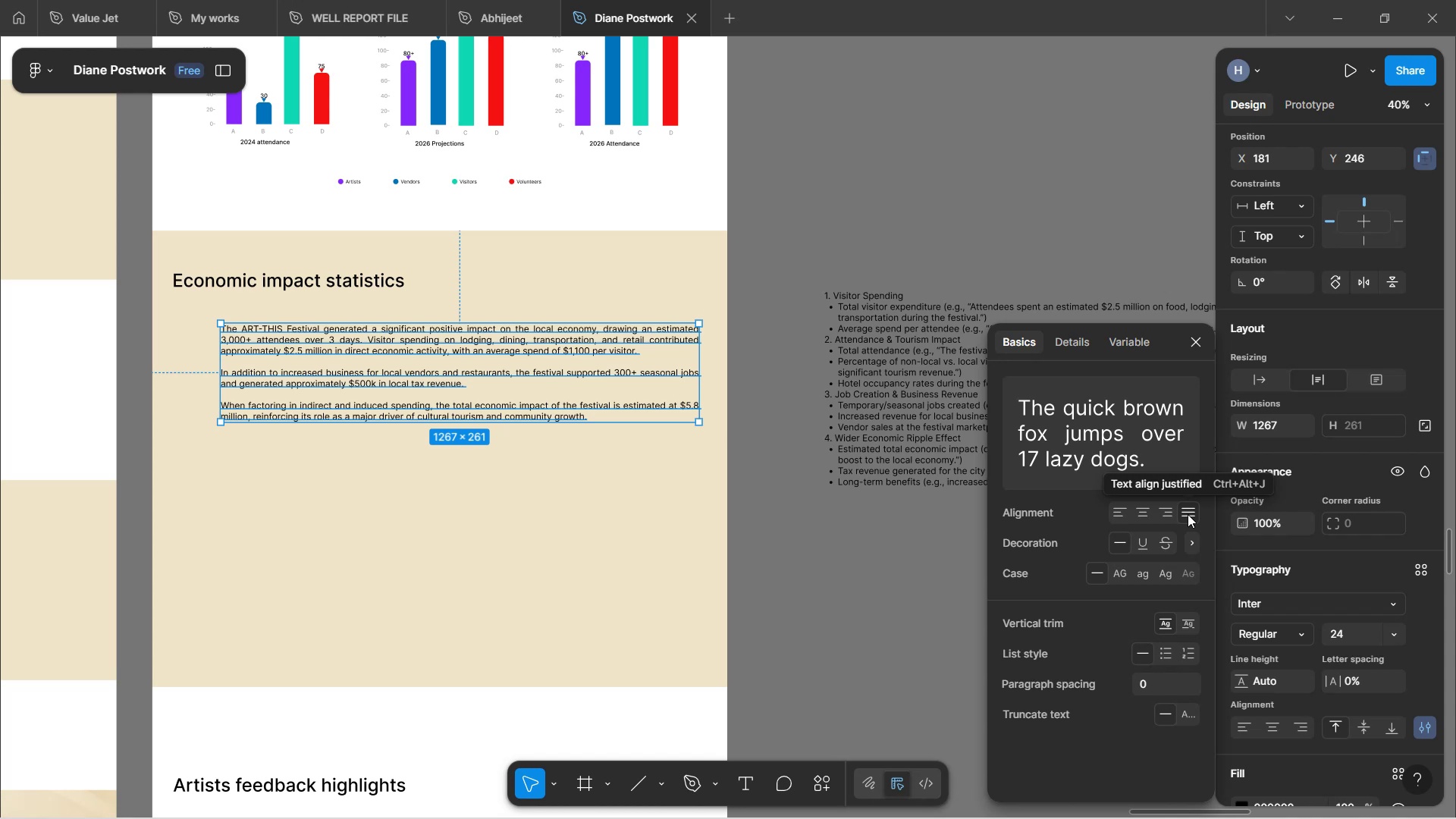 
left_click([607, 495])
 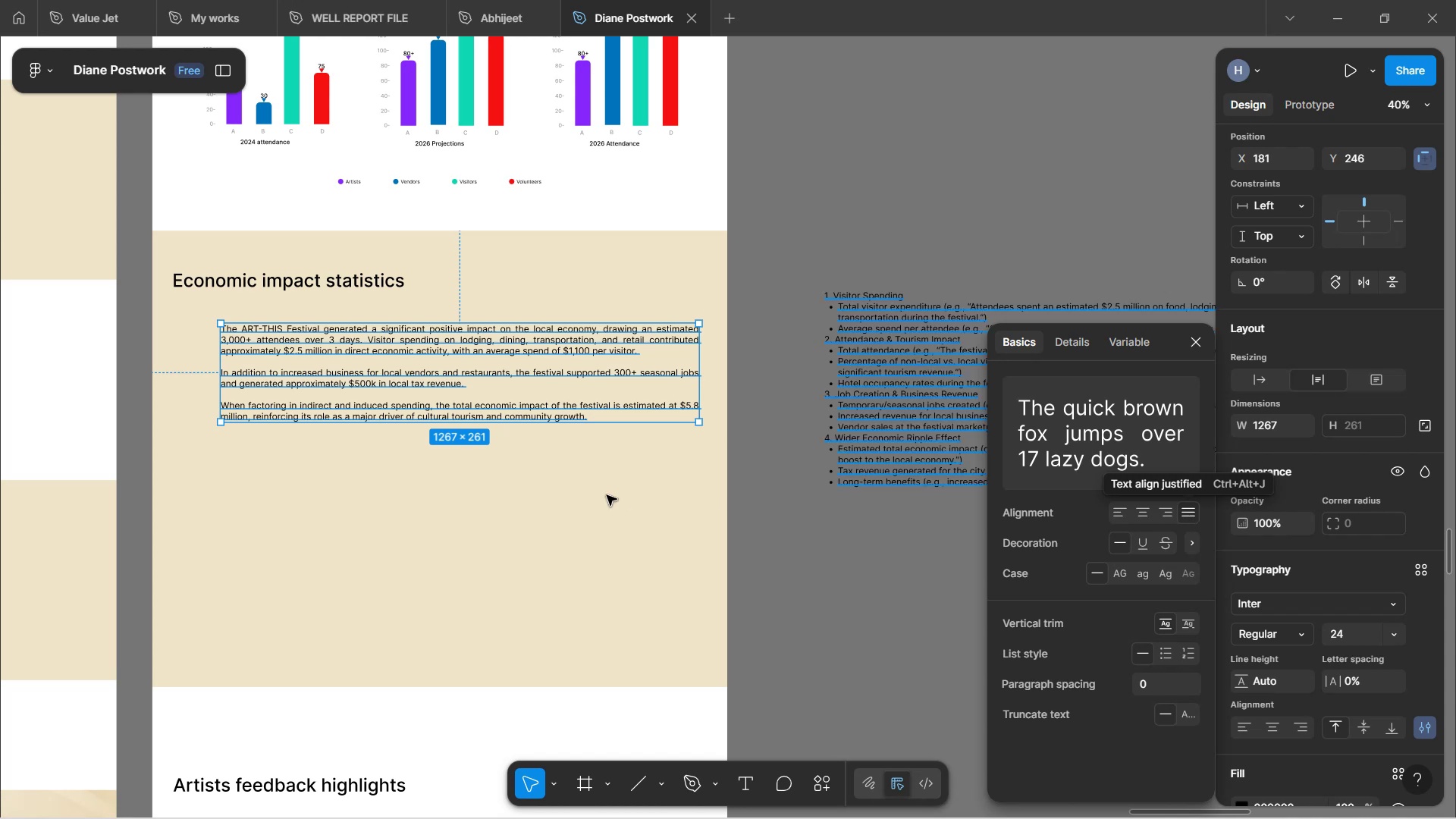 
left_click([607, 495])
 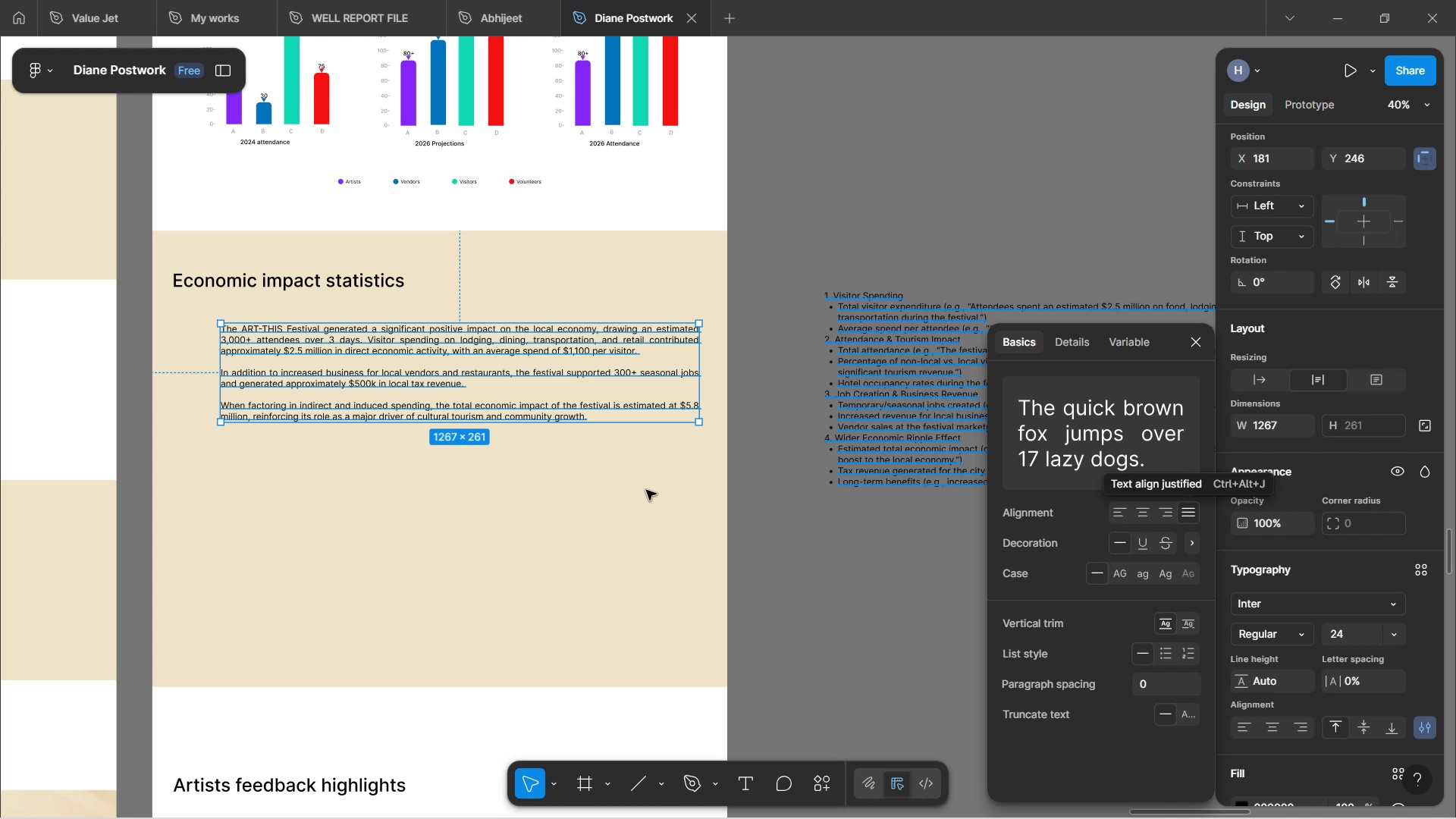 
left_click([830, 547])
 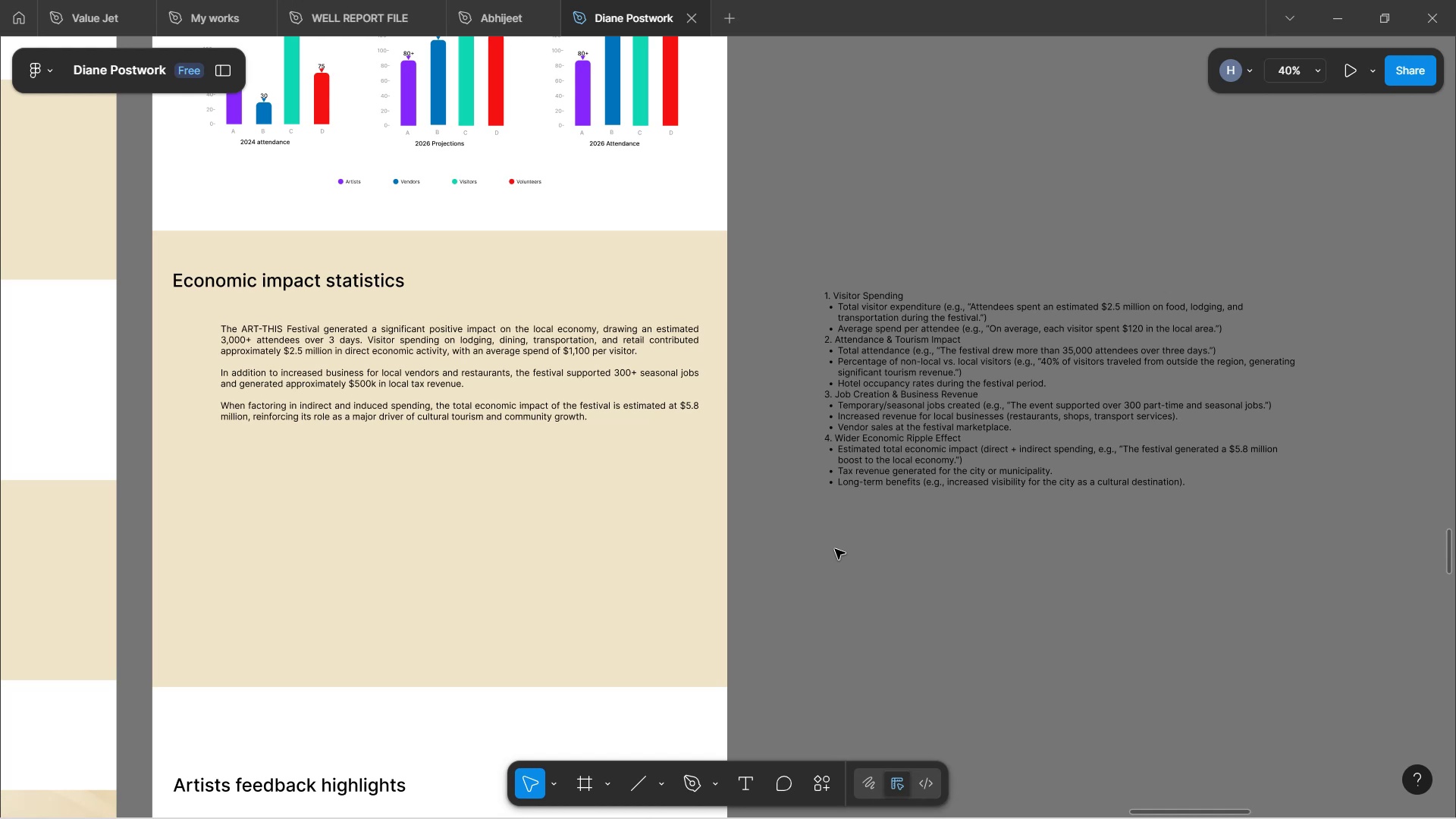 
wait(29.24)
 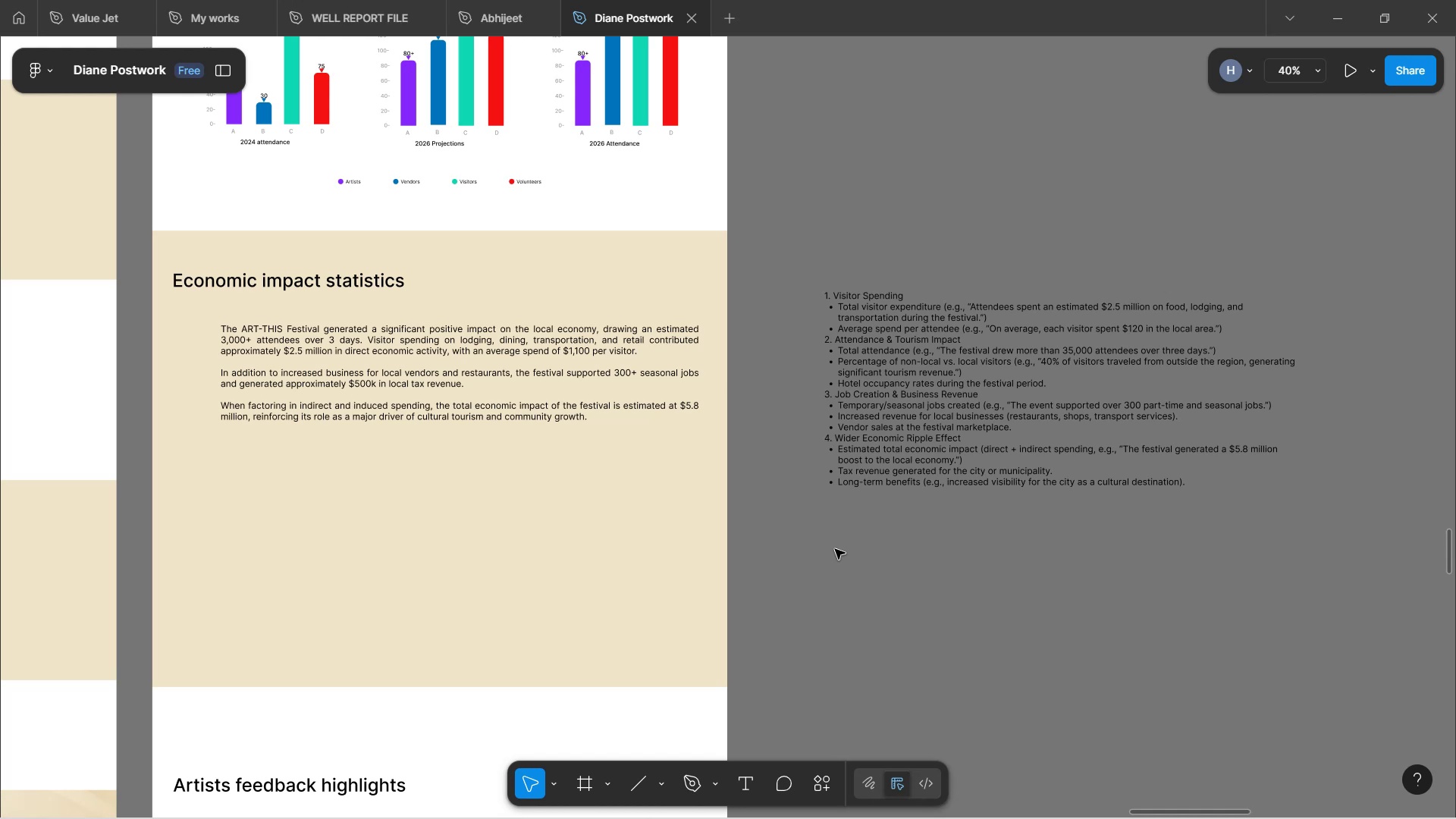 
scroll: coordinate [541, 447], scroll_direction: up, amount: 4.0
 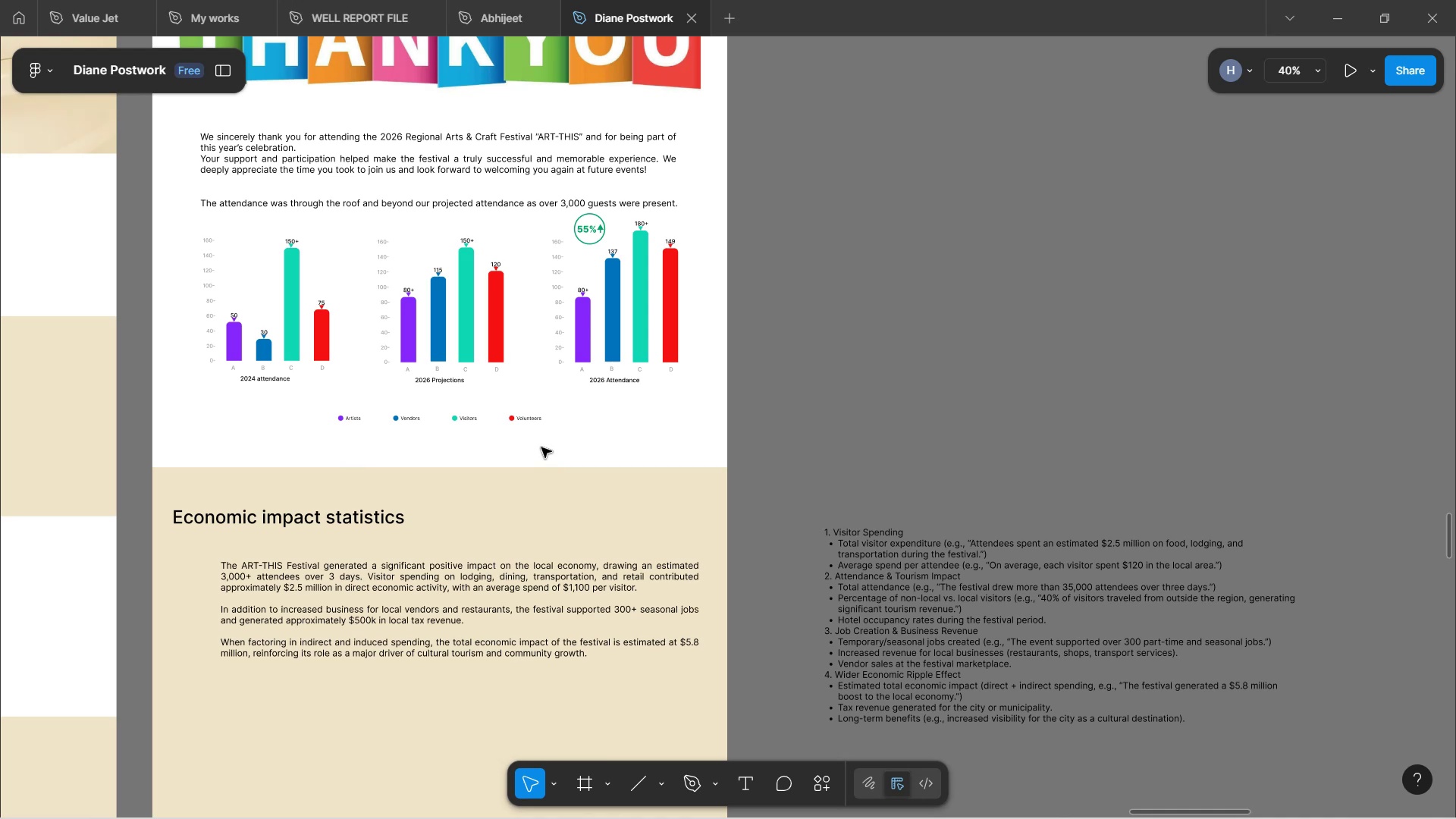 
wait(16.12)
 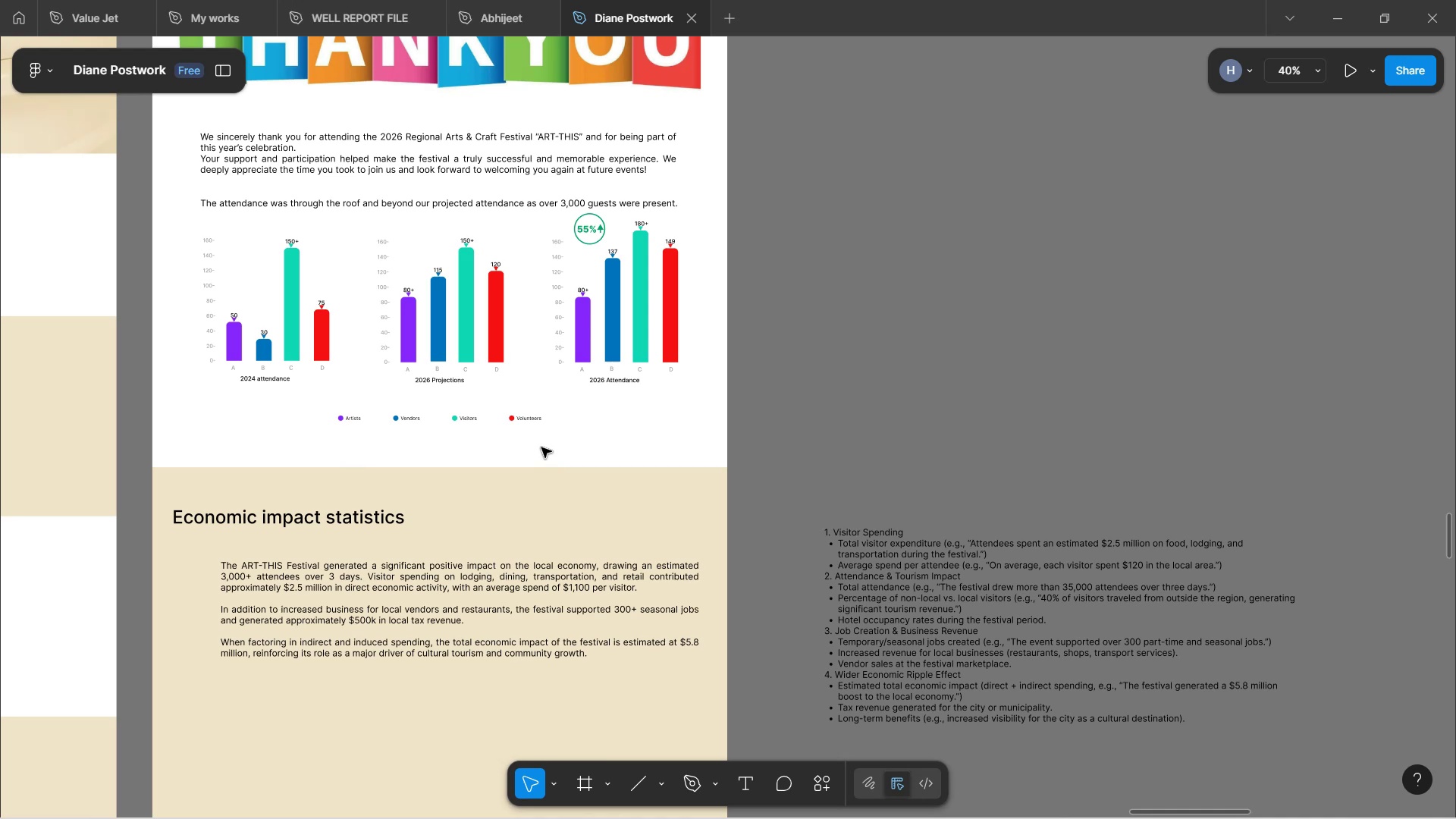 
scroll: coordinate [275, 480], scroll_direction: down, amount: 5.0
 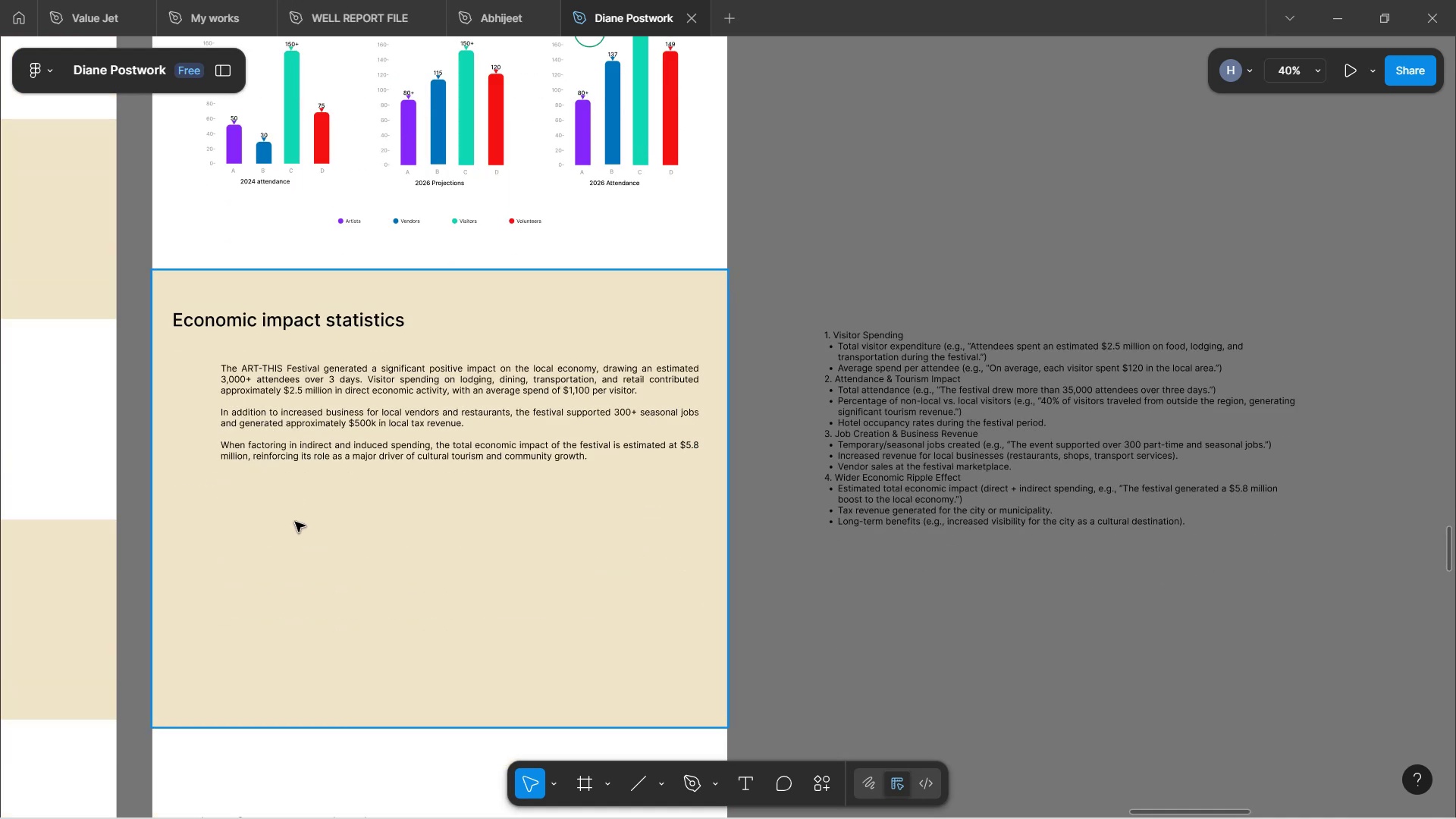 
hold_key(key=ControlLeft, duration=0.9)
scroll: coordinate [295, 522], scroll_direction: up, amount: 2.0
 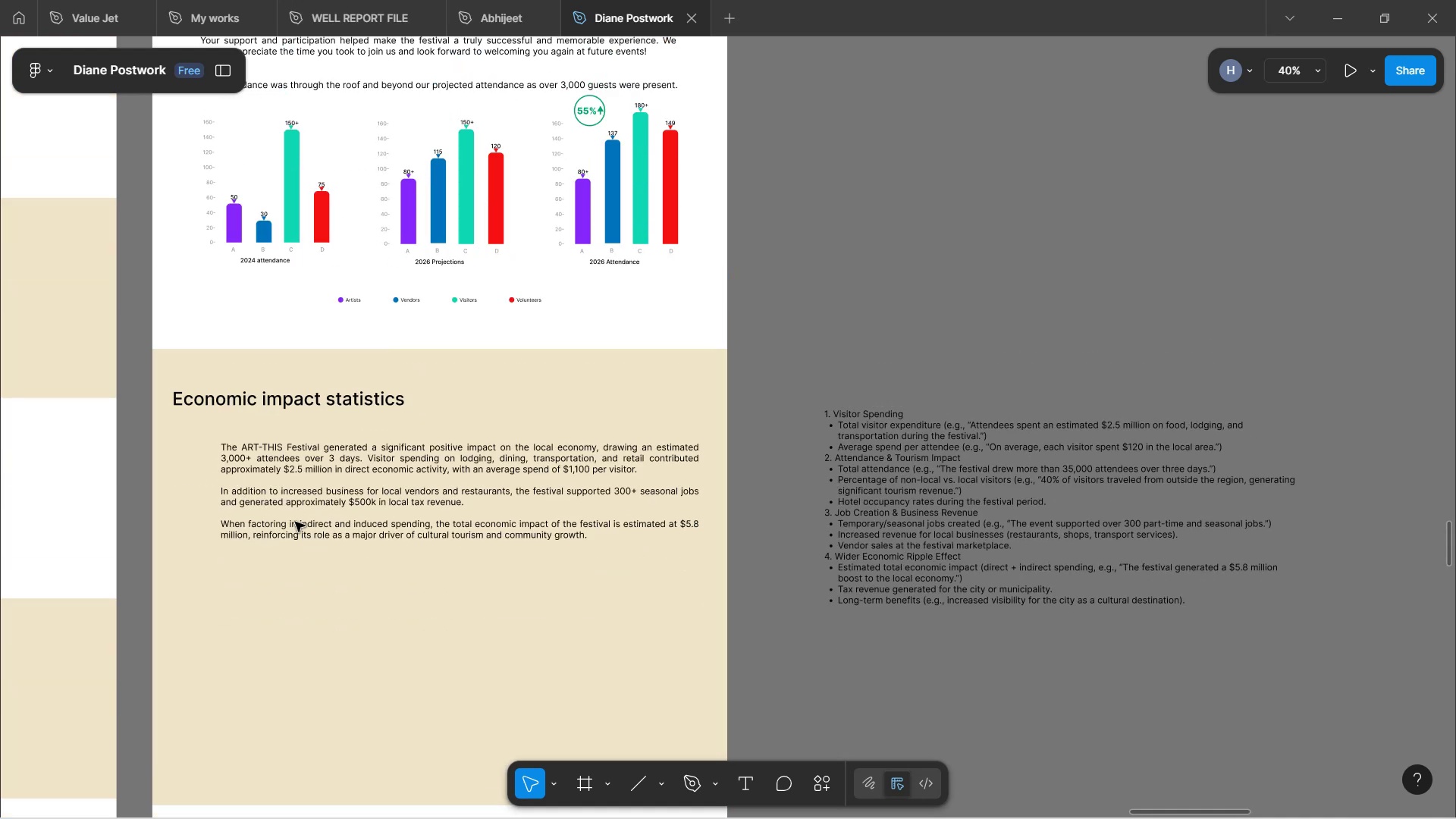 
scroll: coordinate [318, 519], scroll_direction: down, amount: 1.0
 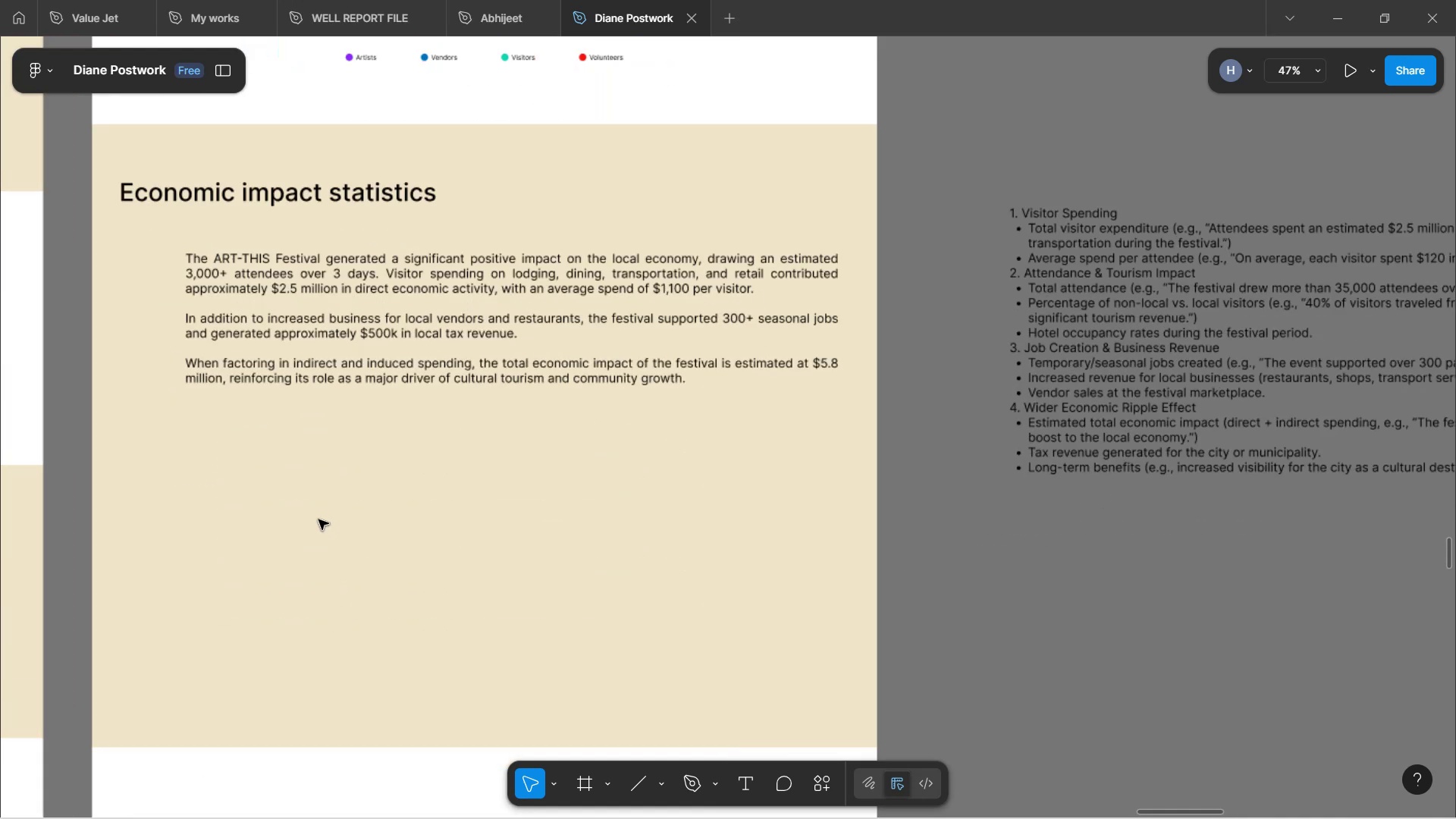 
hold_key(key=ControlLeft, duration=1.12)
 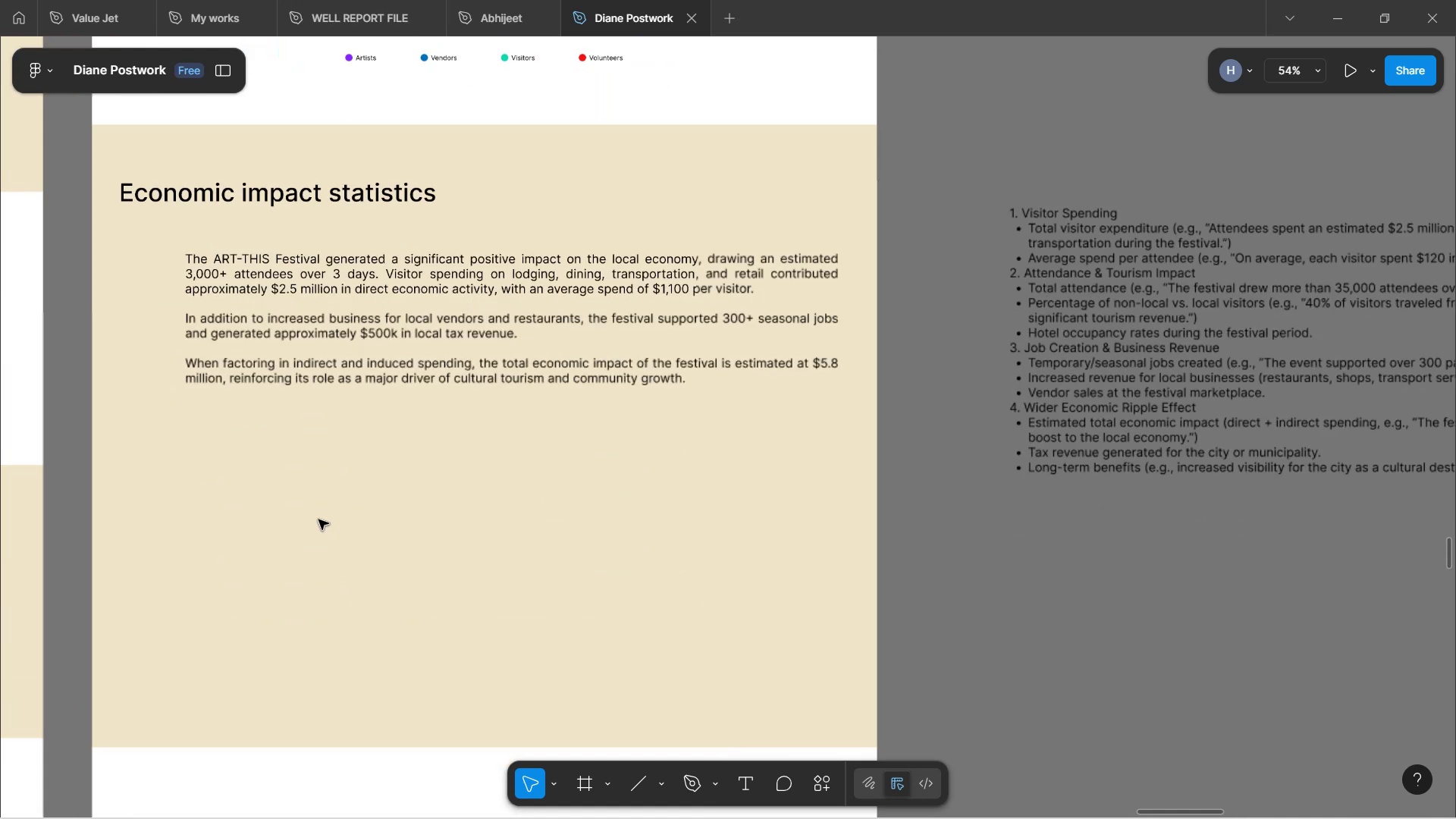 
scroll: coordinate [309, 399], scroll_direction: up, amount: 7.0
 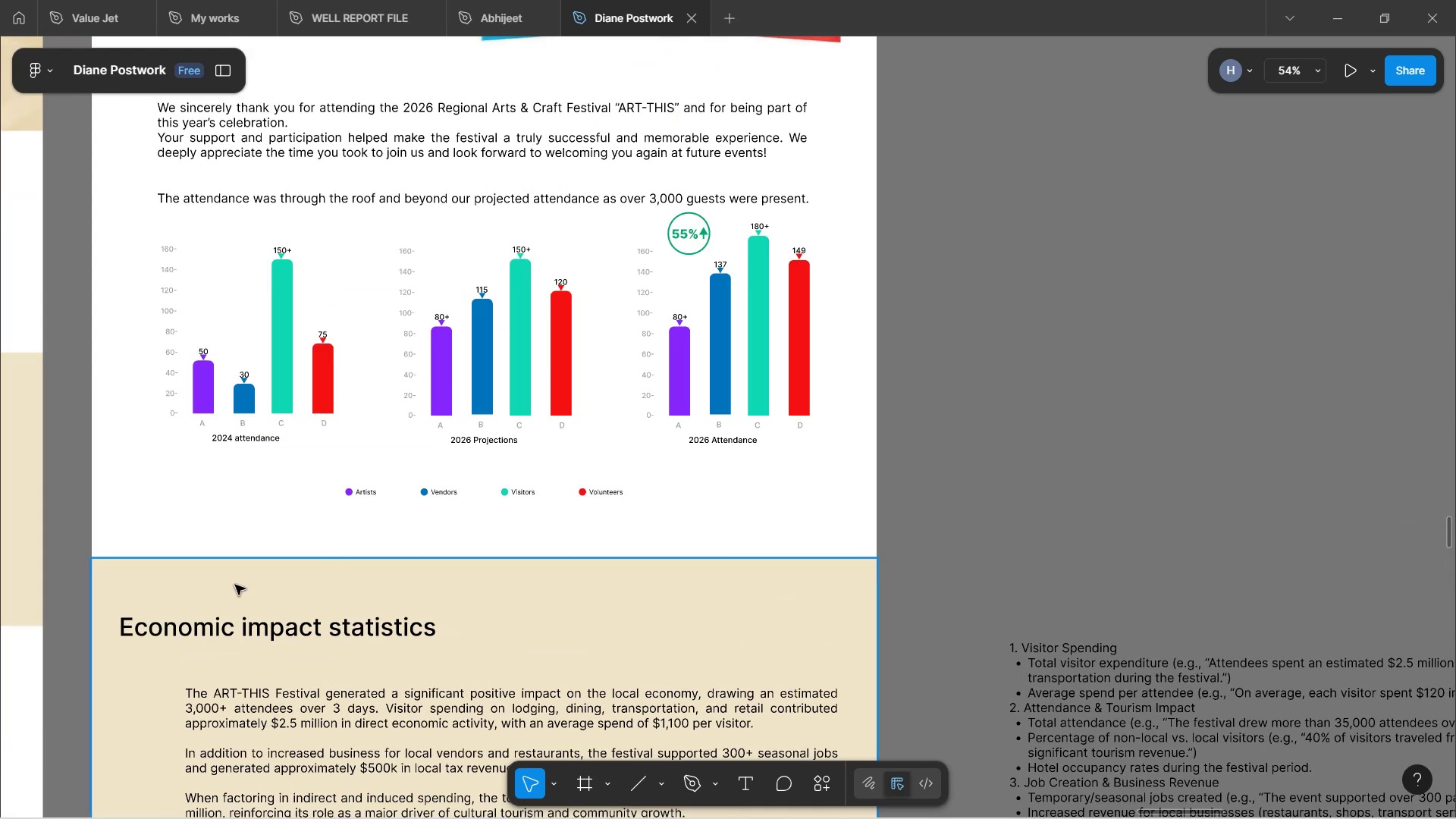 
double_click([234, 622])
 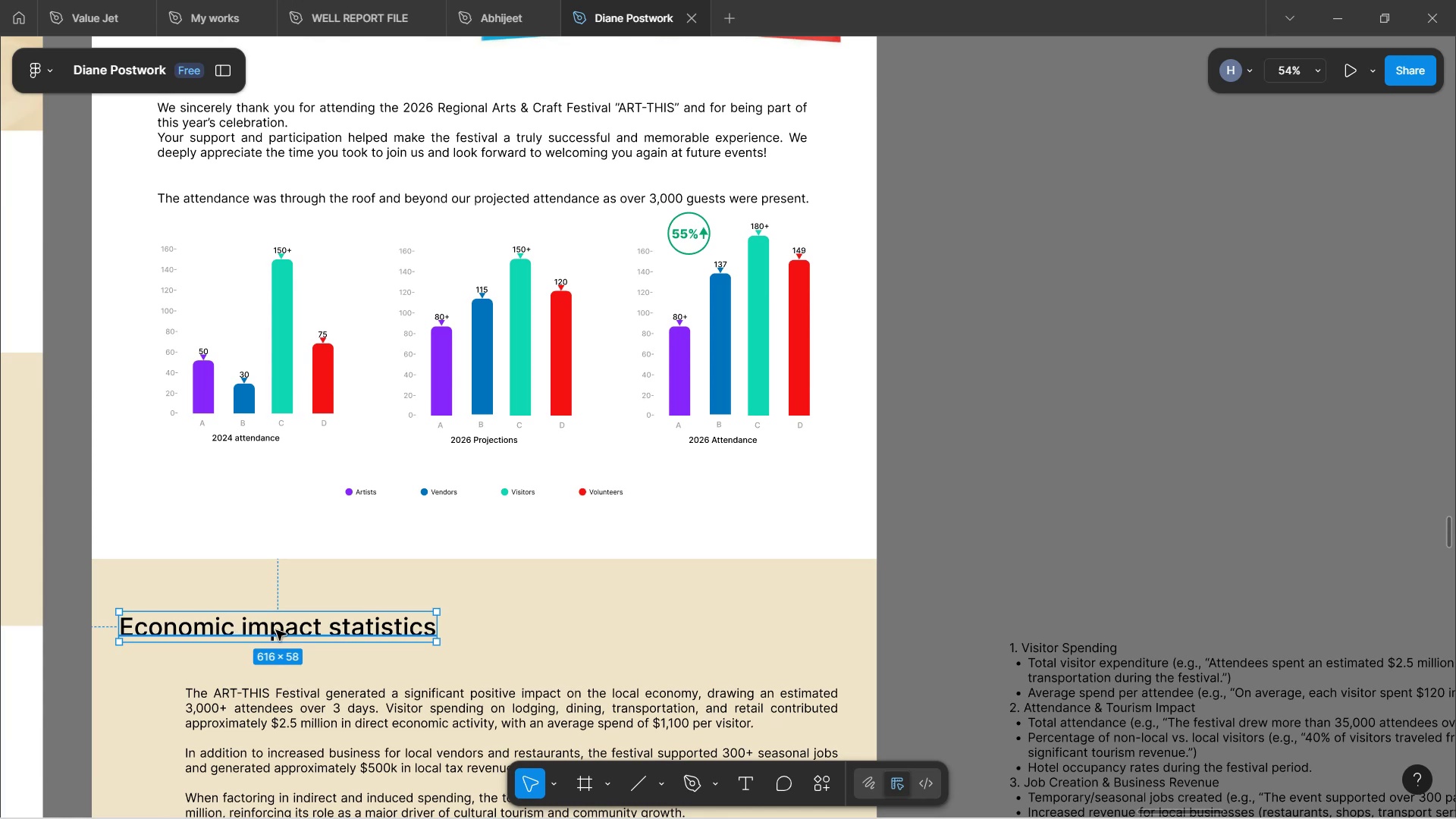 
left_click([312, 531])
 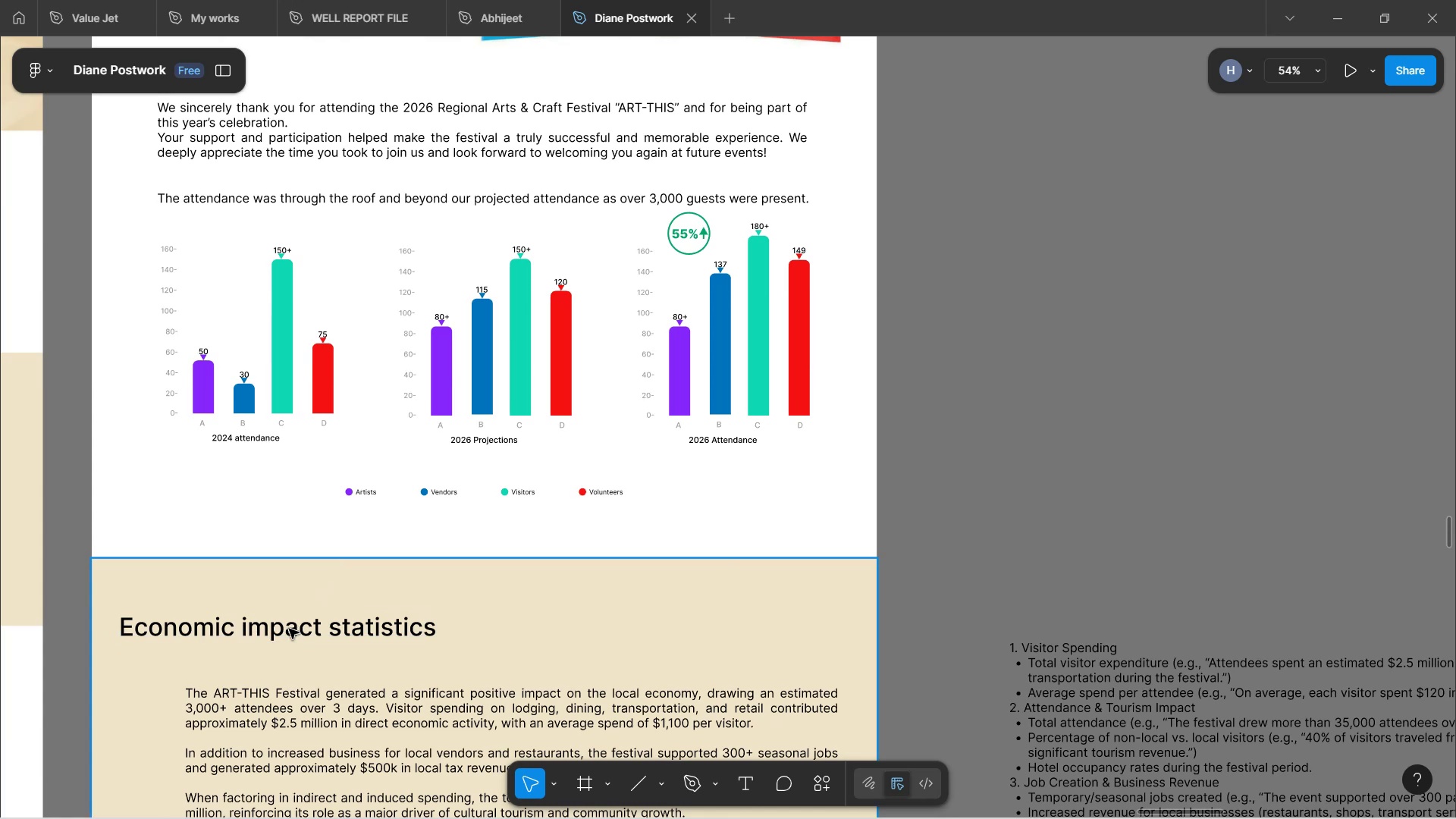 
wait(6.84)
 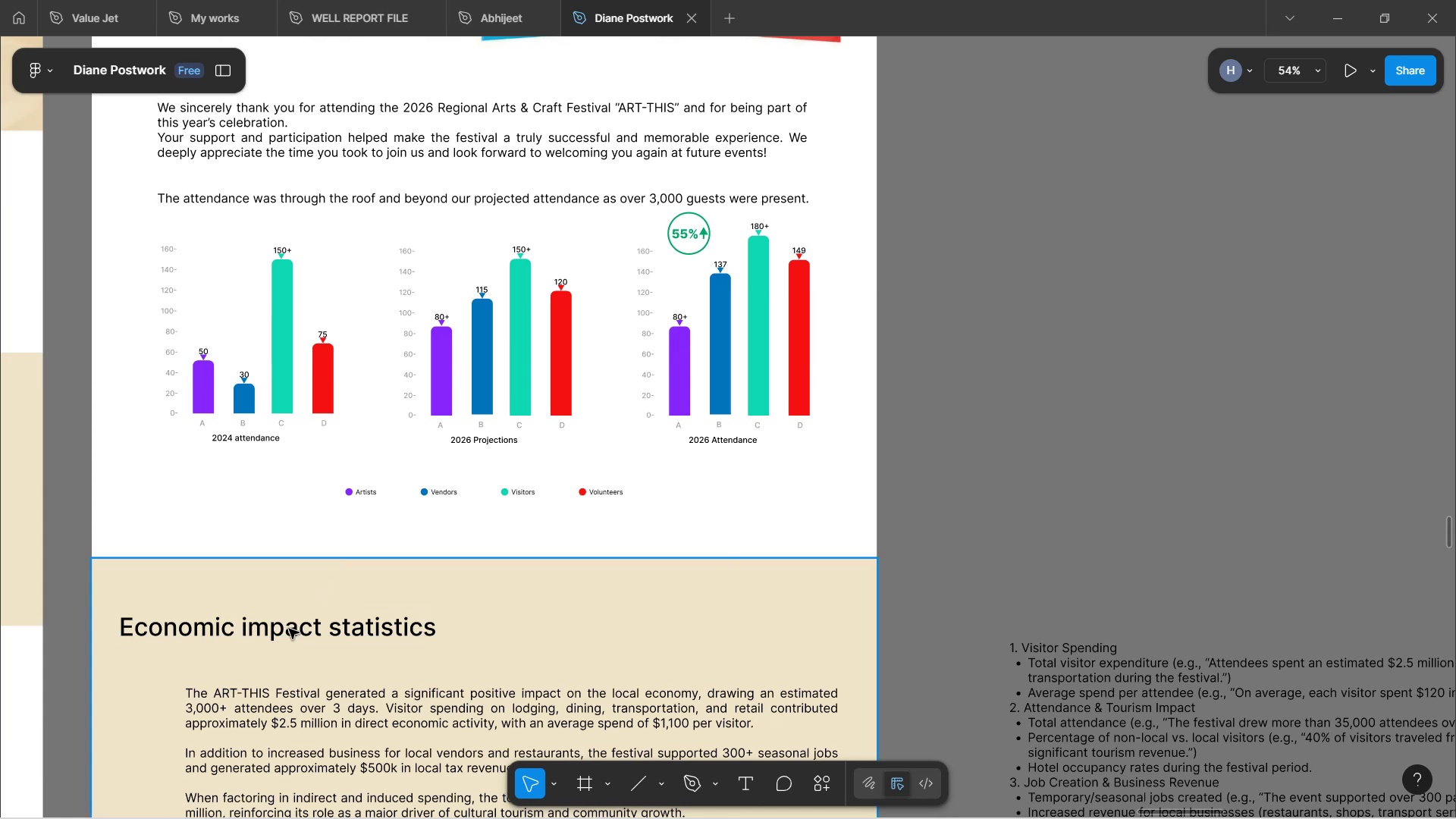 
double_click([278, 624])
 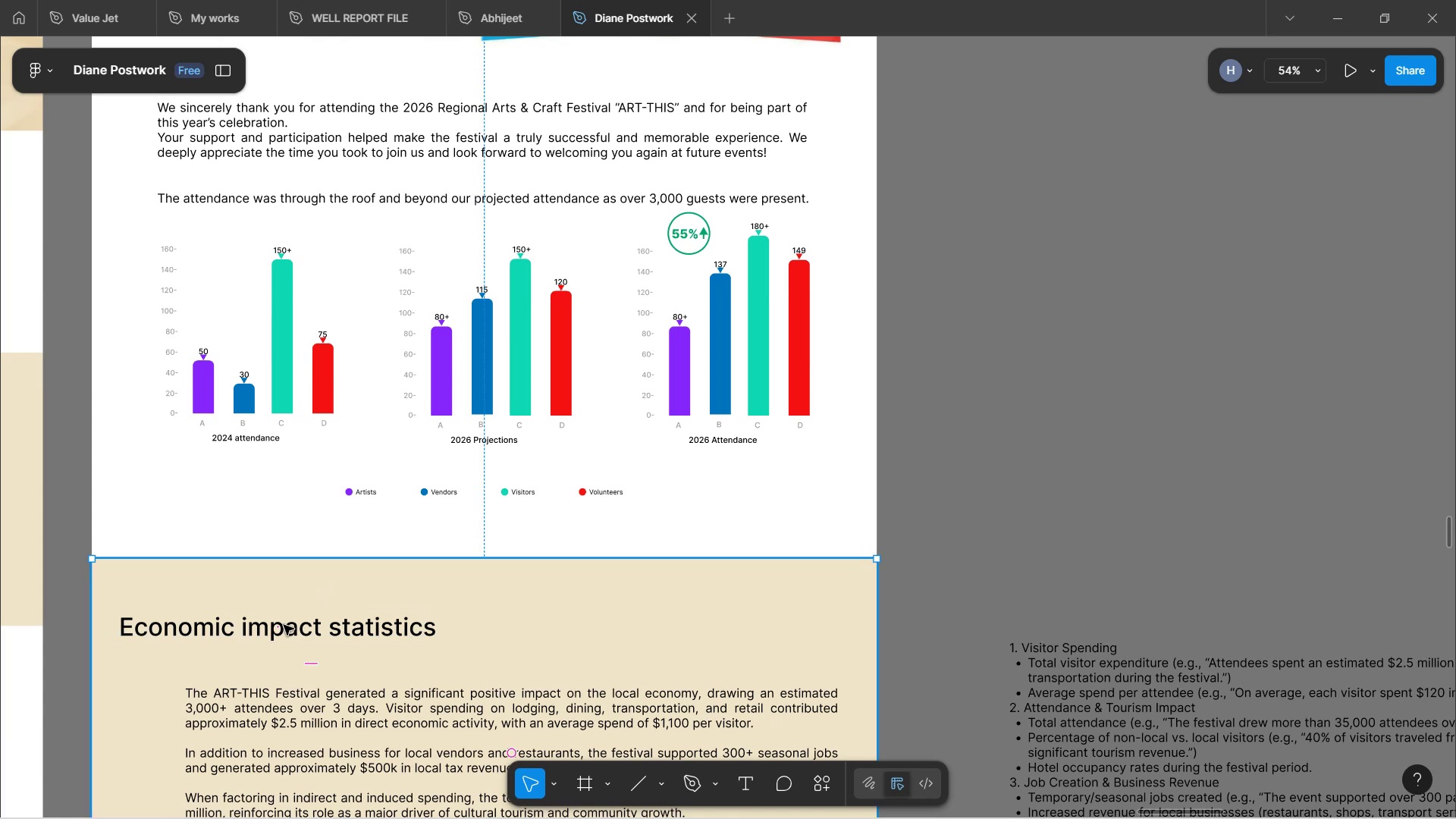 
double_click([285, 625])
 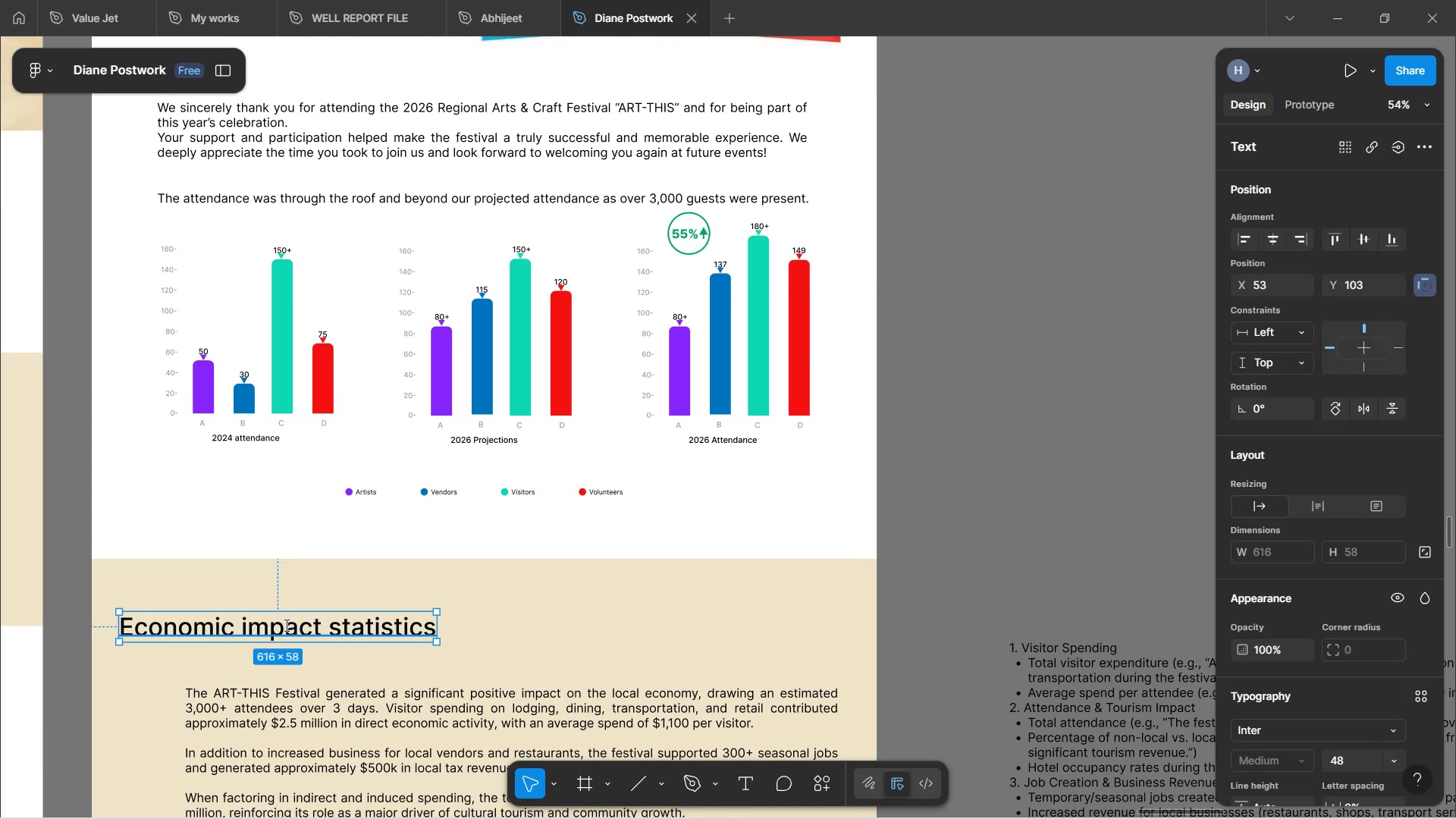 
left_click([285, 625])
 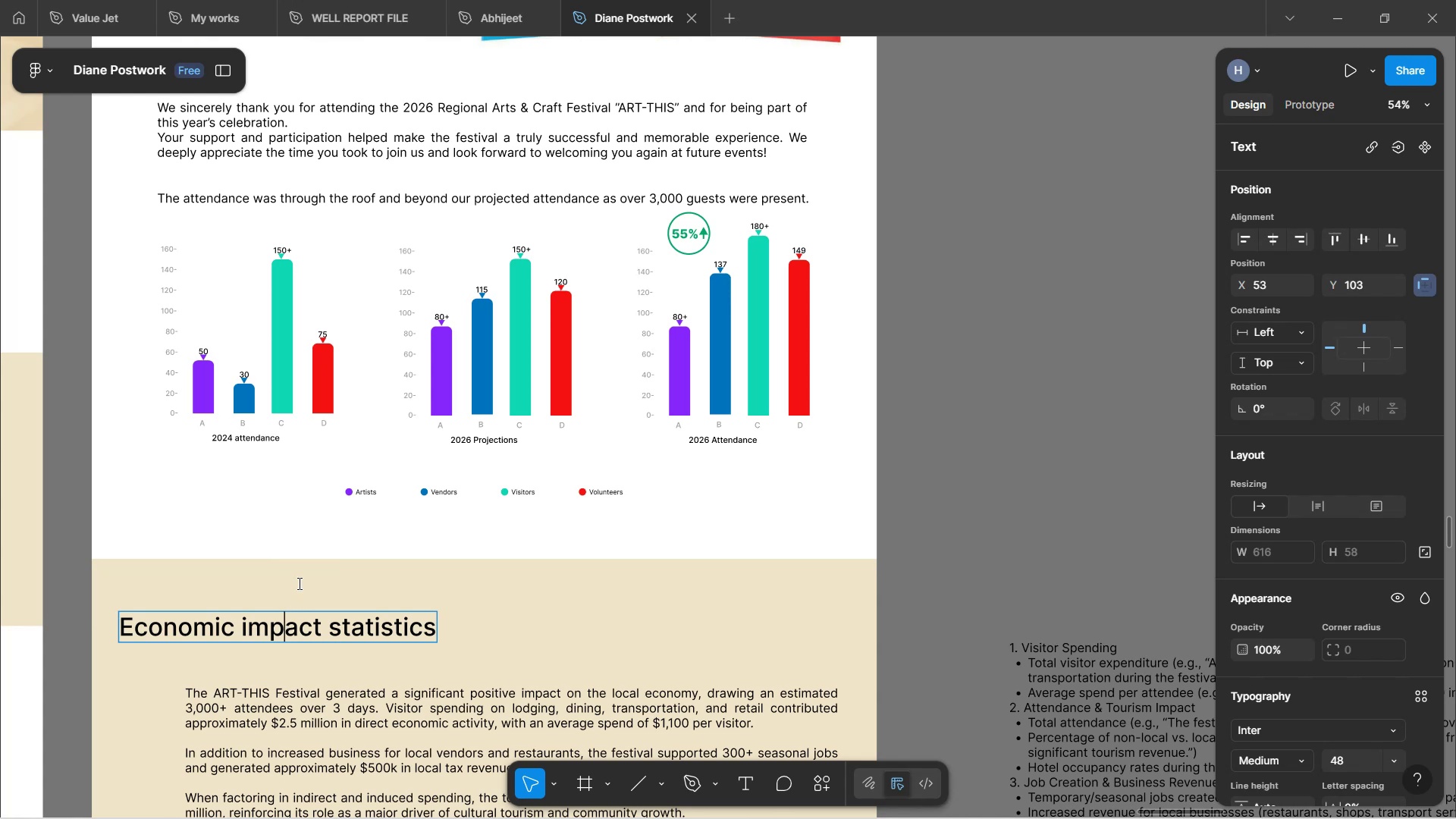 
left_click([303, 529])
 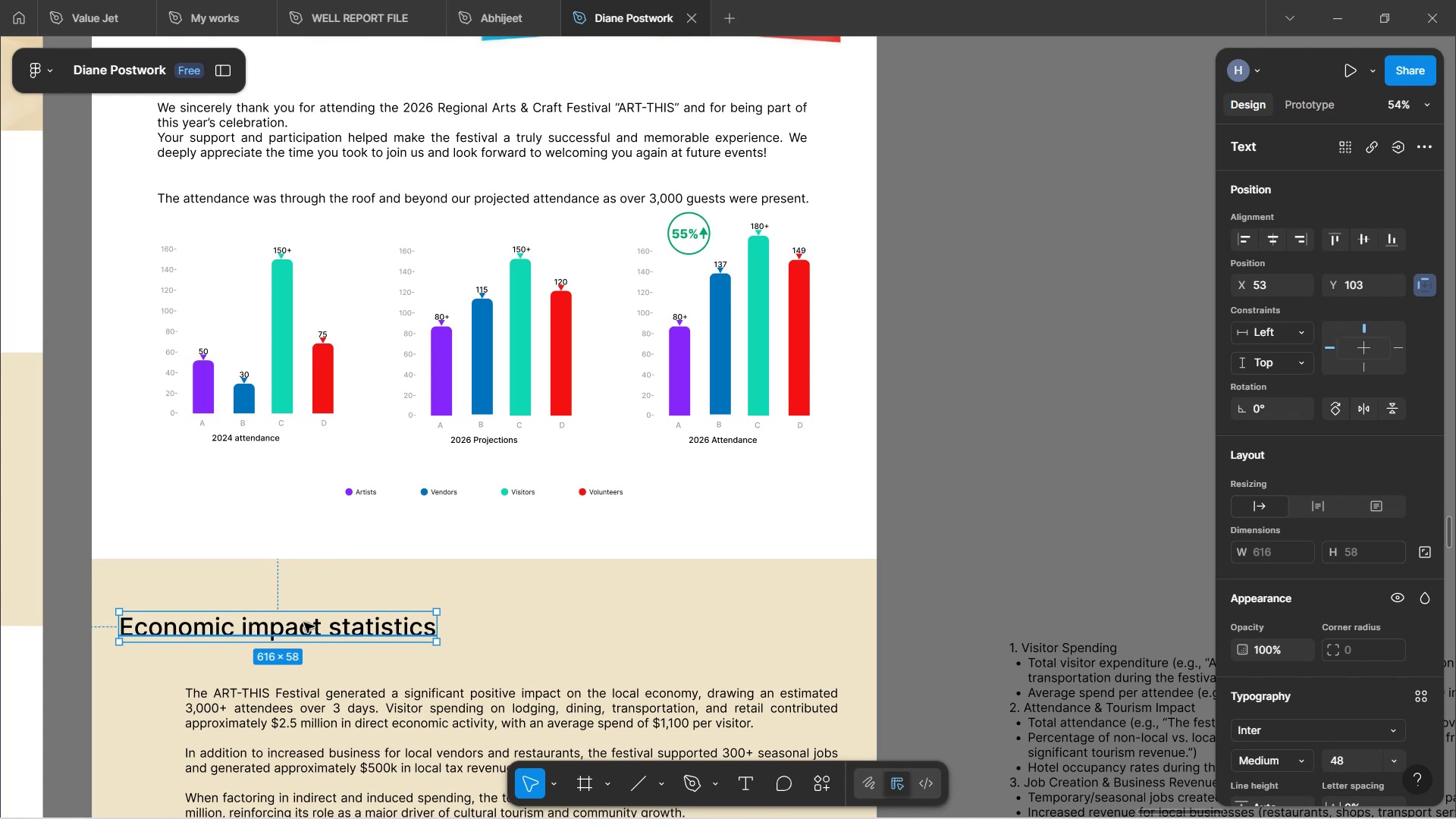 
left_click_drag(start_coordinate=[304, 624], to_coordinate=[337, 590])
 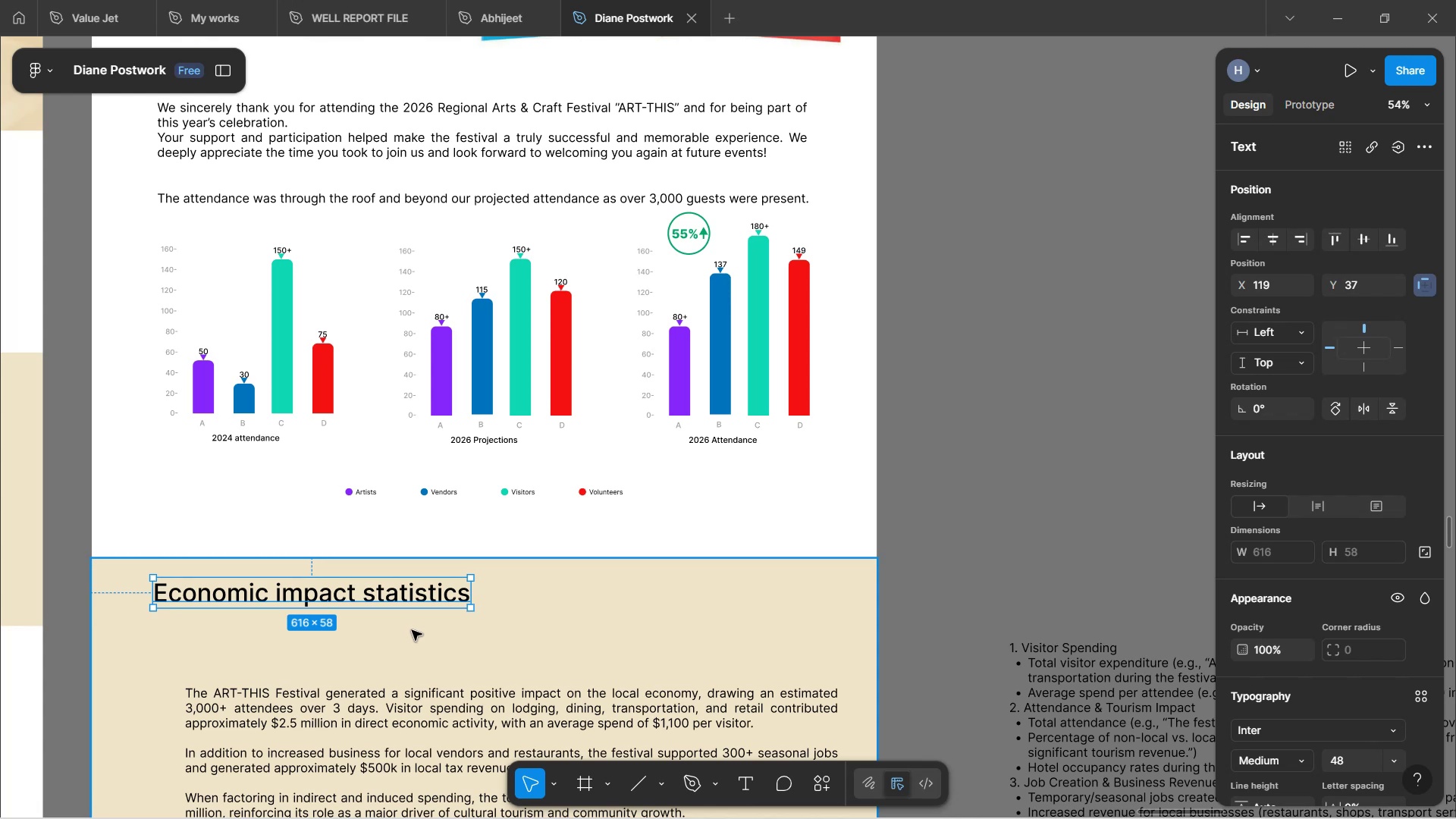 
wait(14.13)
 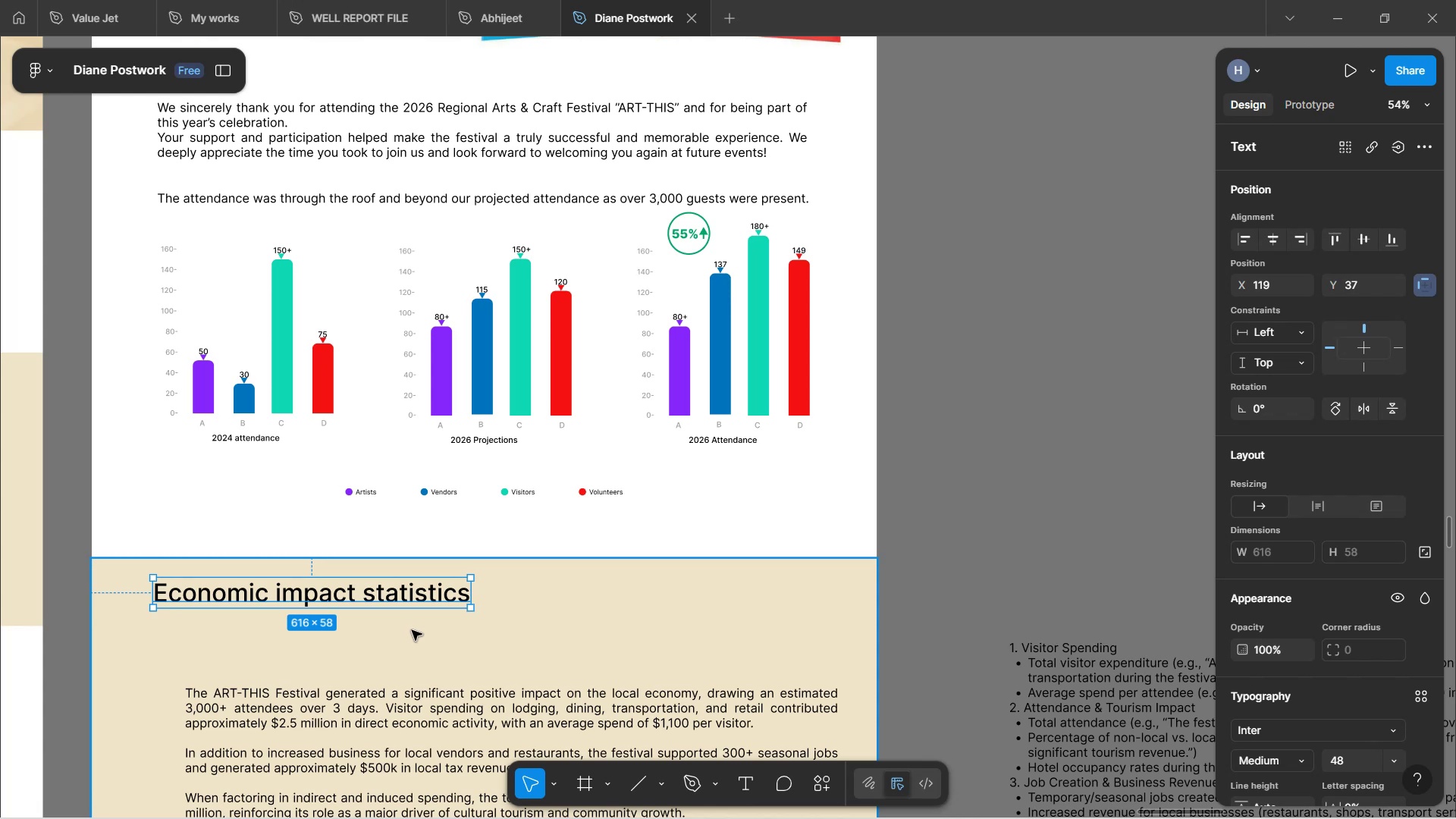 
left_click([645, 529])
 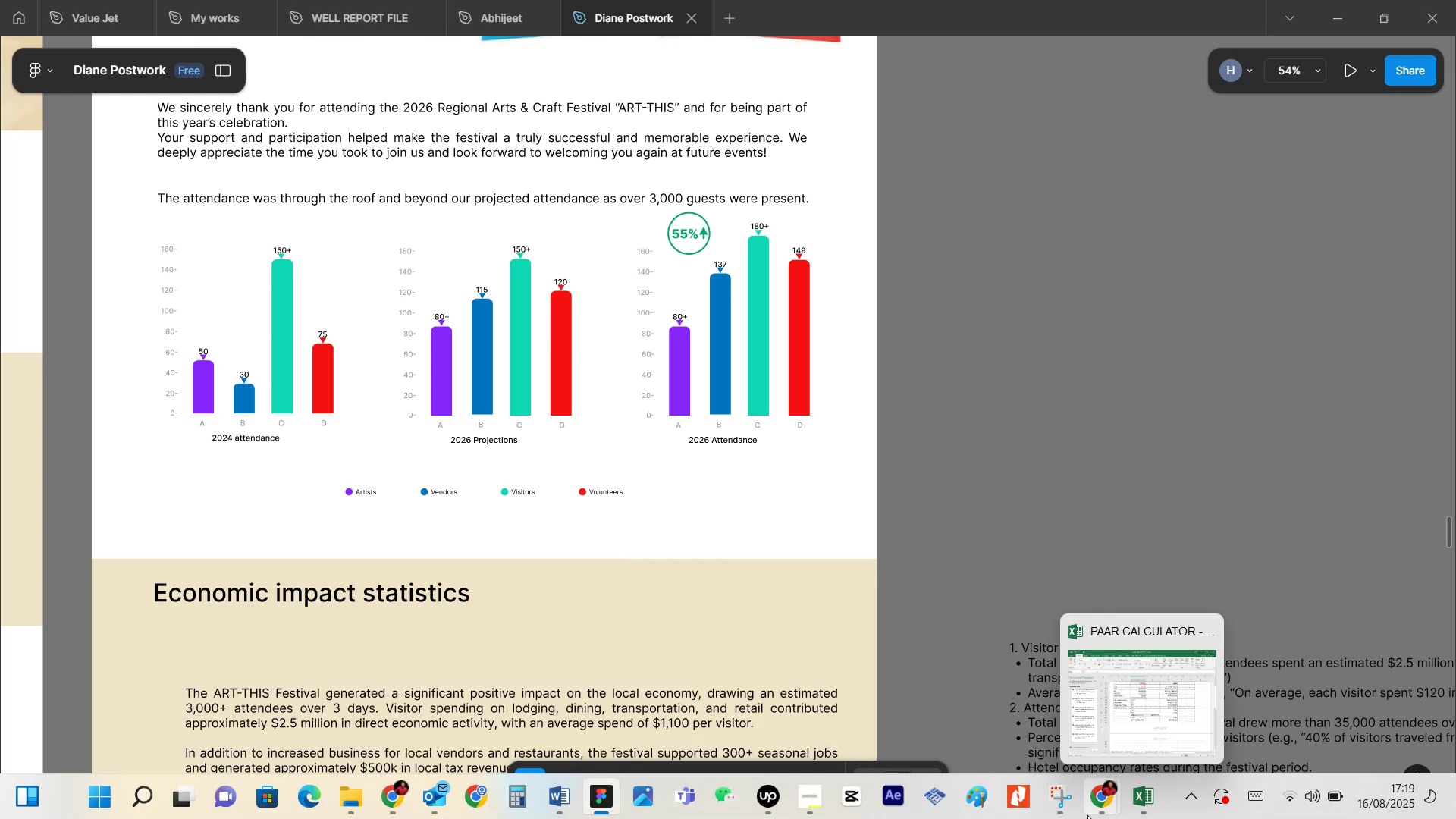 
left_click([1068, 709])
 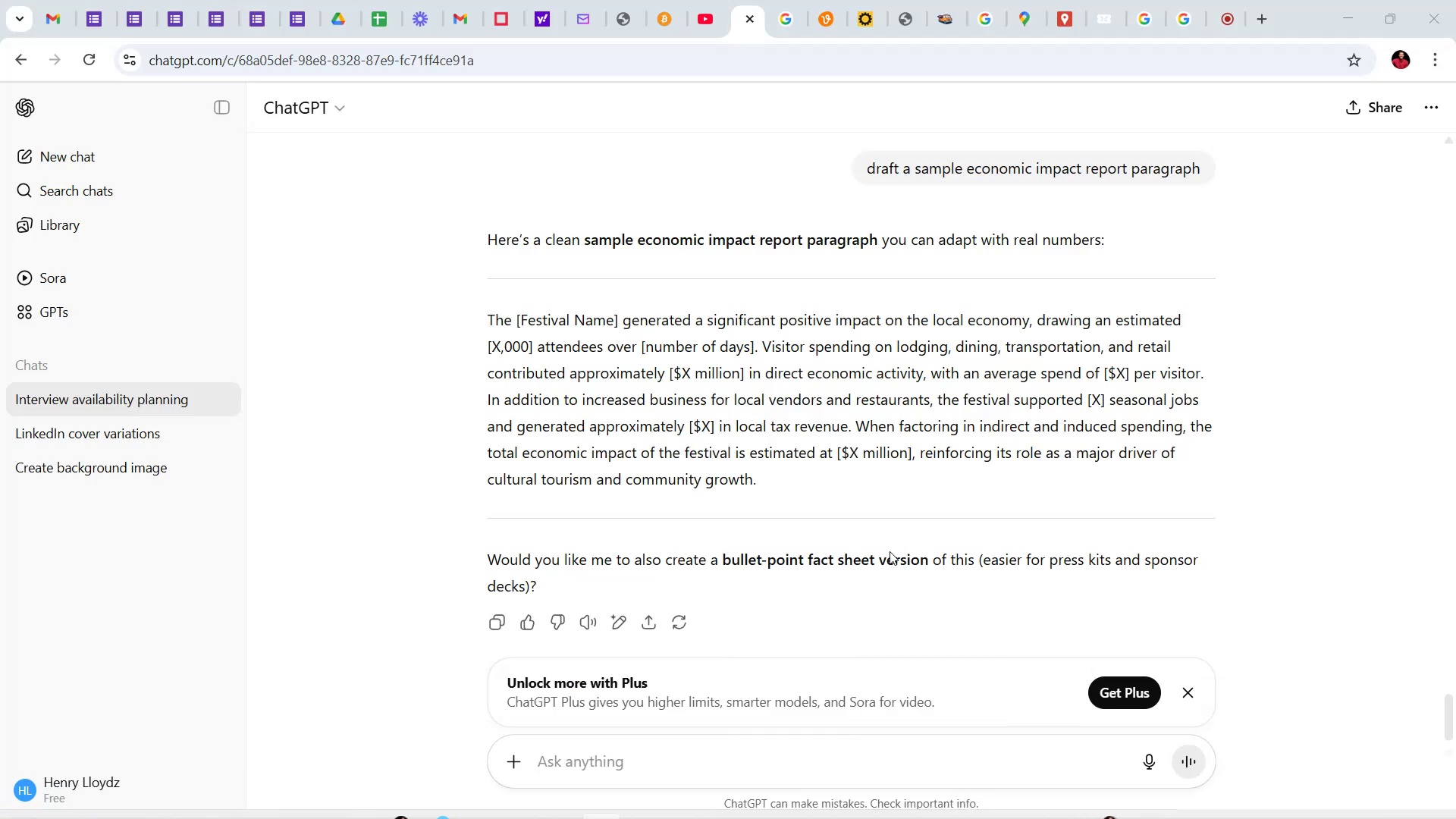 